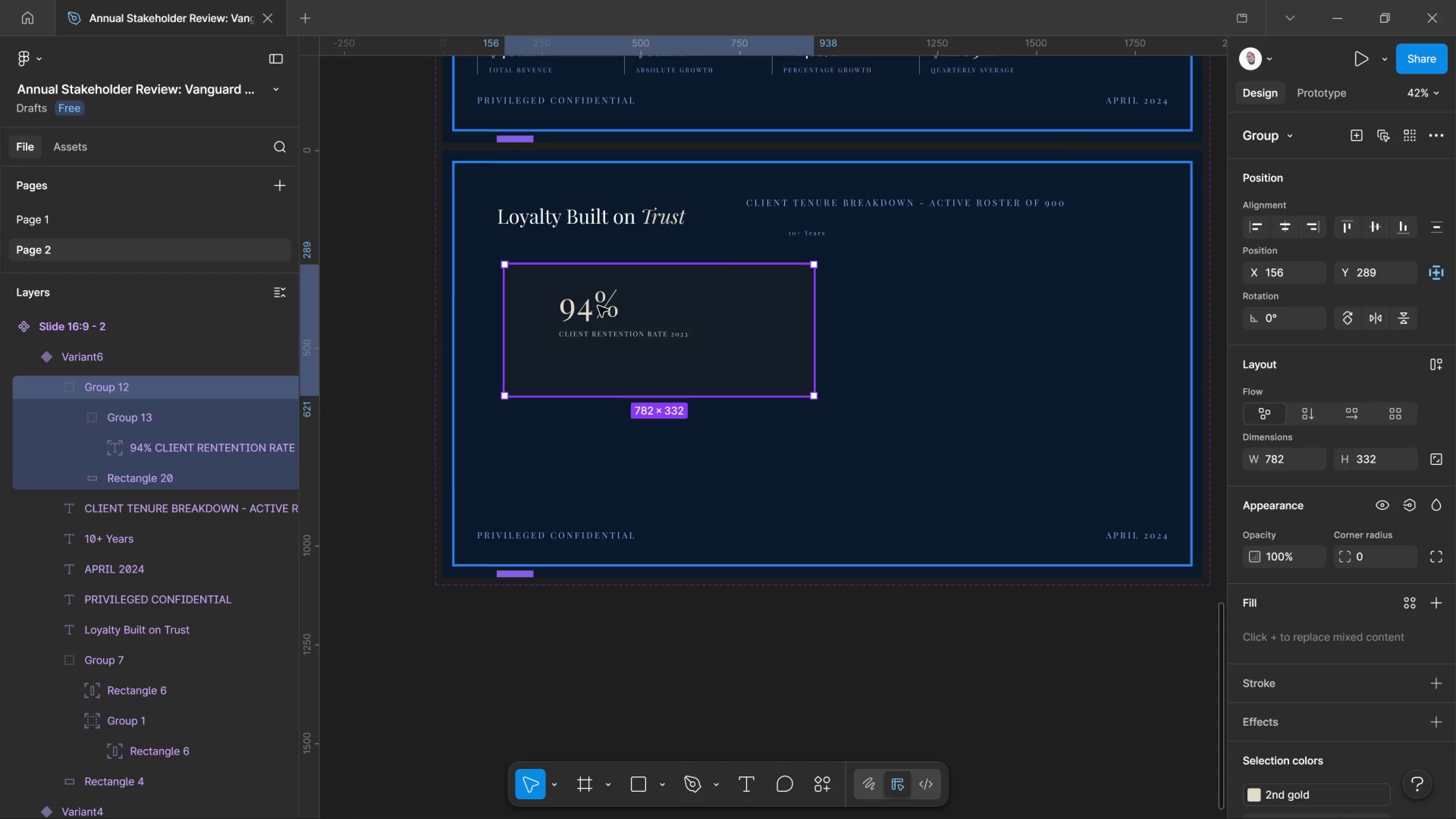 
double_click([598, 306])
 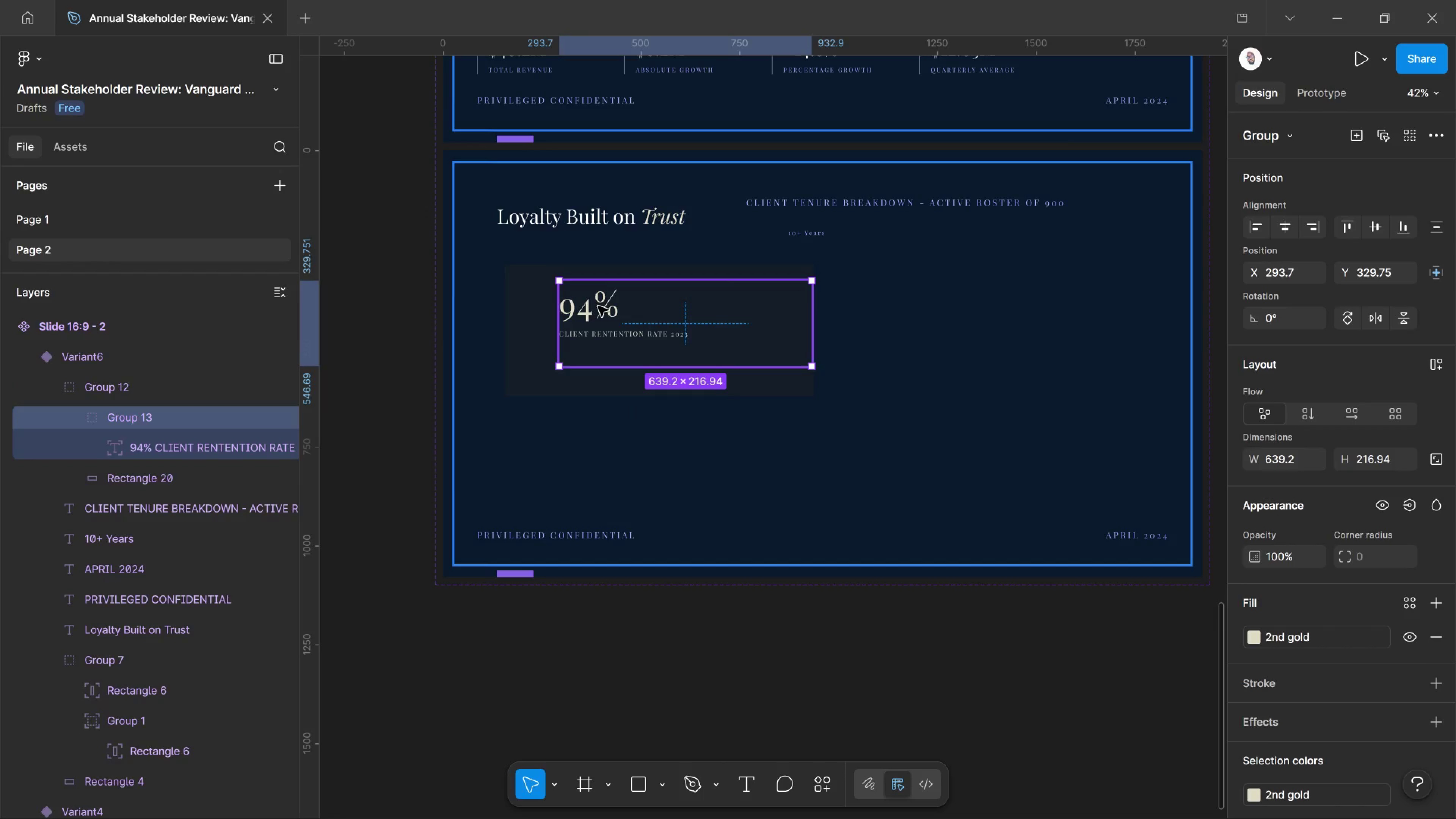 
double_click([598, 306])
 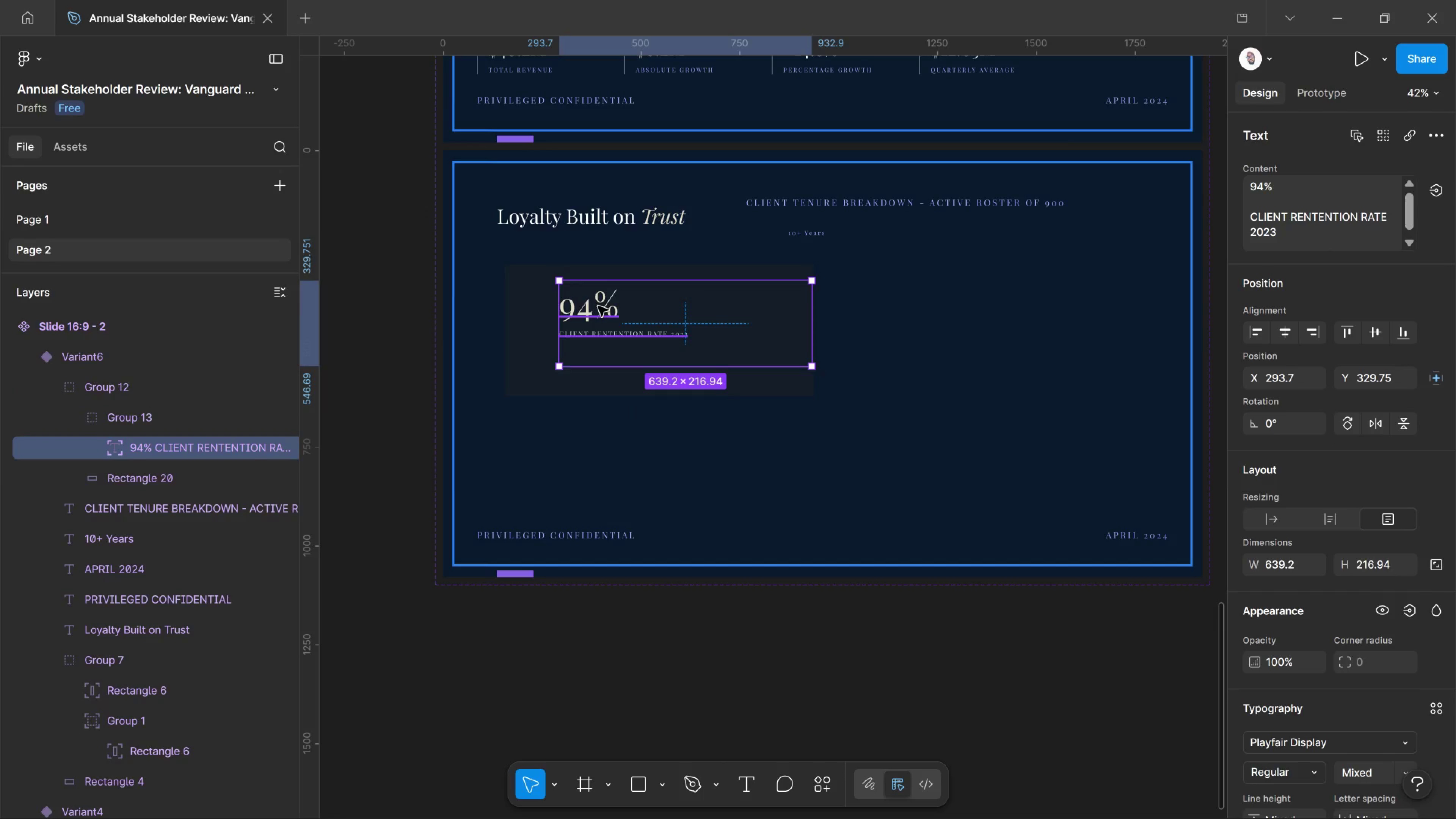 
double_click([598, 306])
 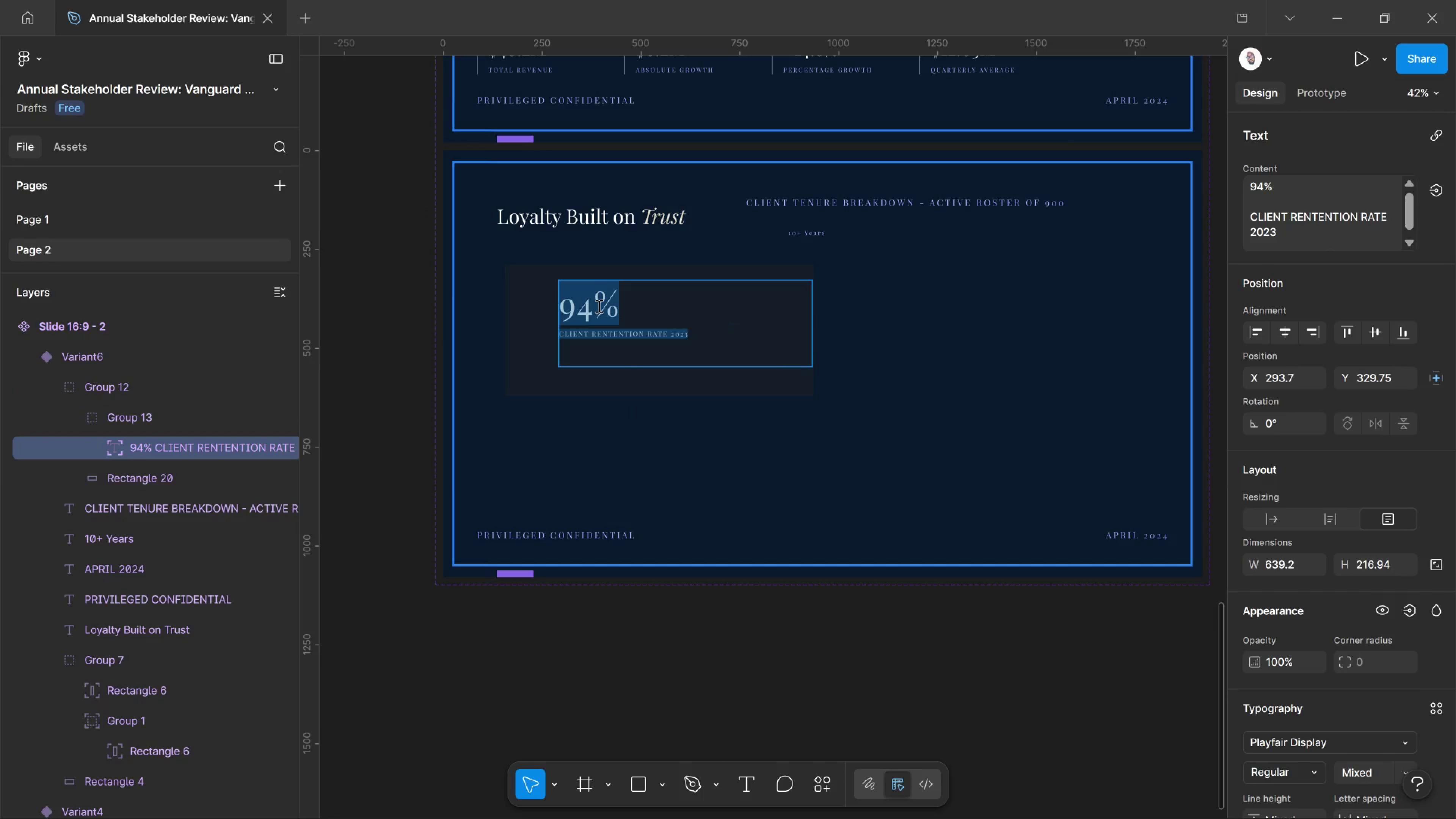 
left_click([598, 306])
 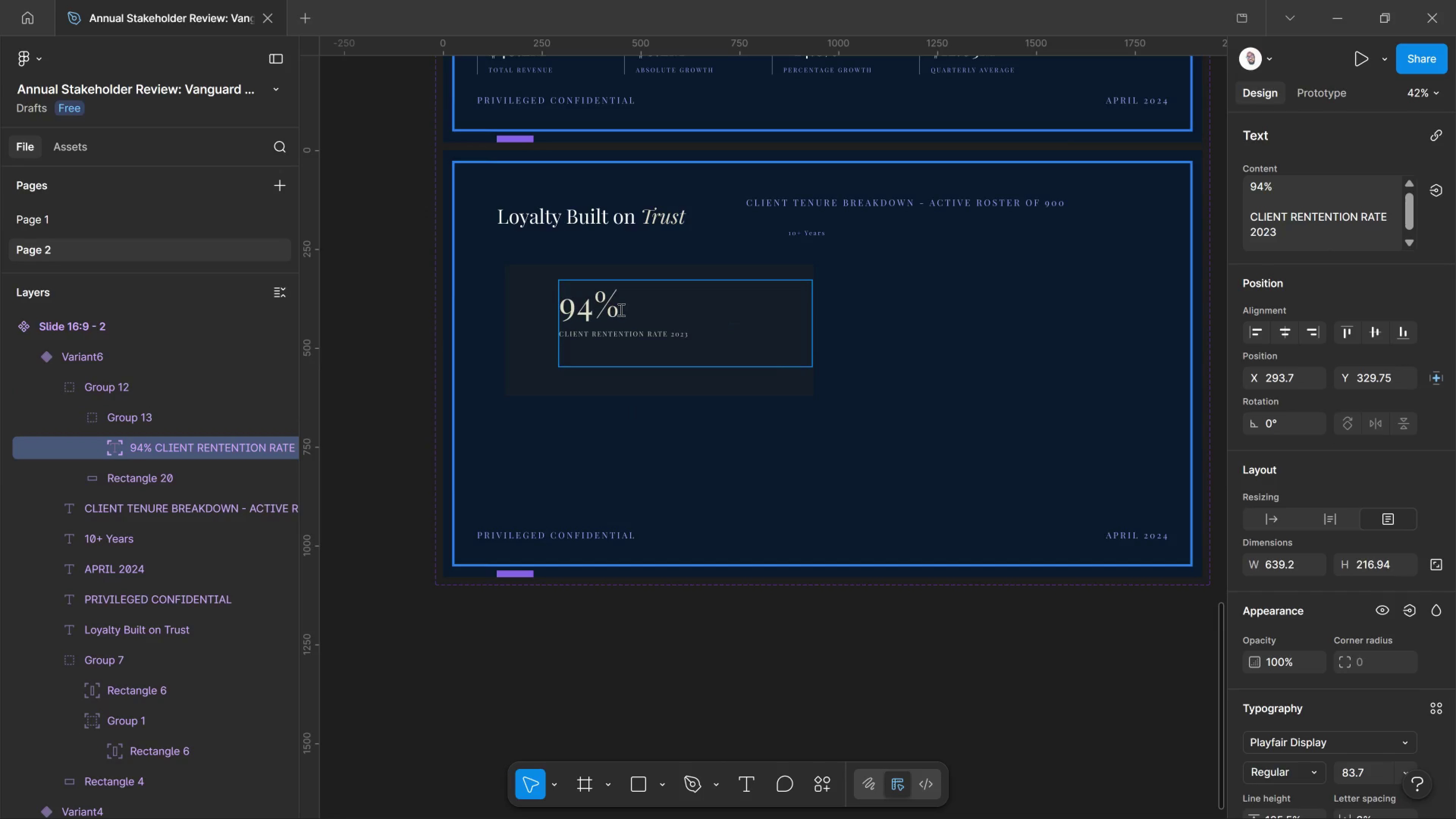 
left_click_drag(start_coordinate=[620, 309], to_coordinate=[563, 297])
 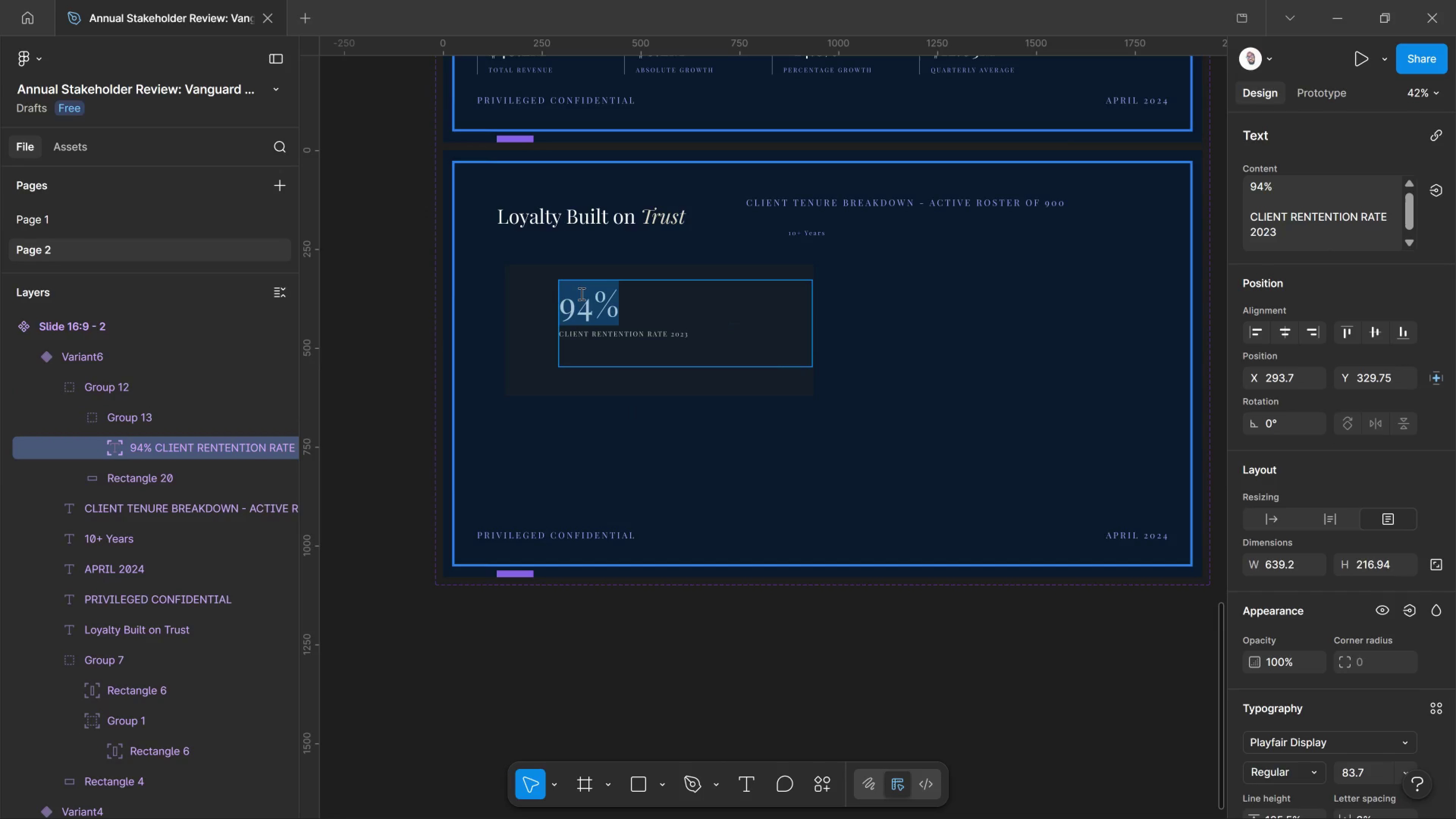 
type(Lega Aid)
 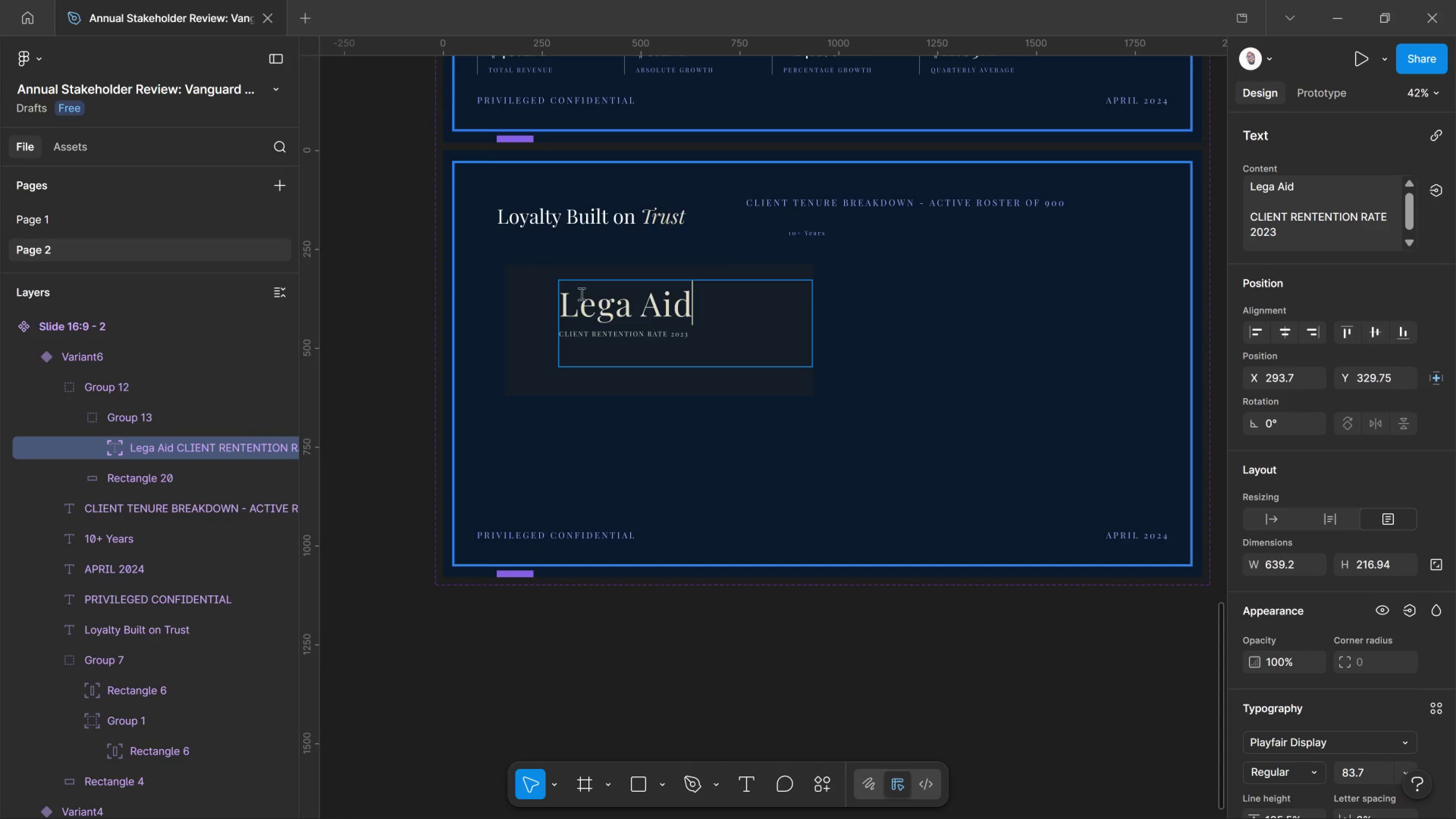 
wait(8.36)
 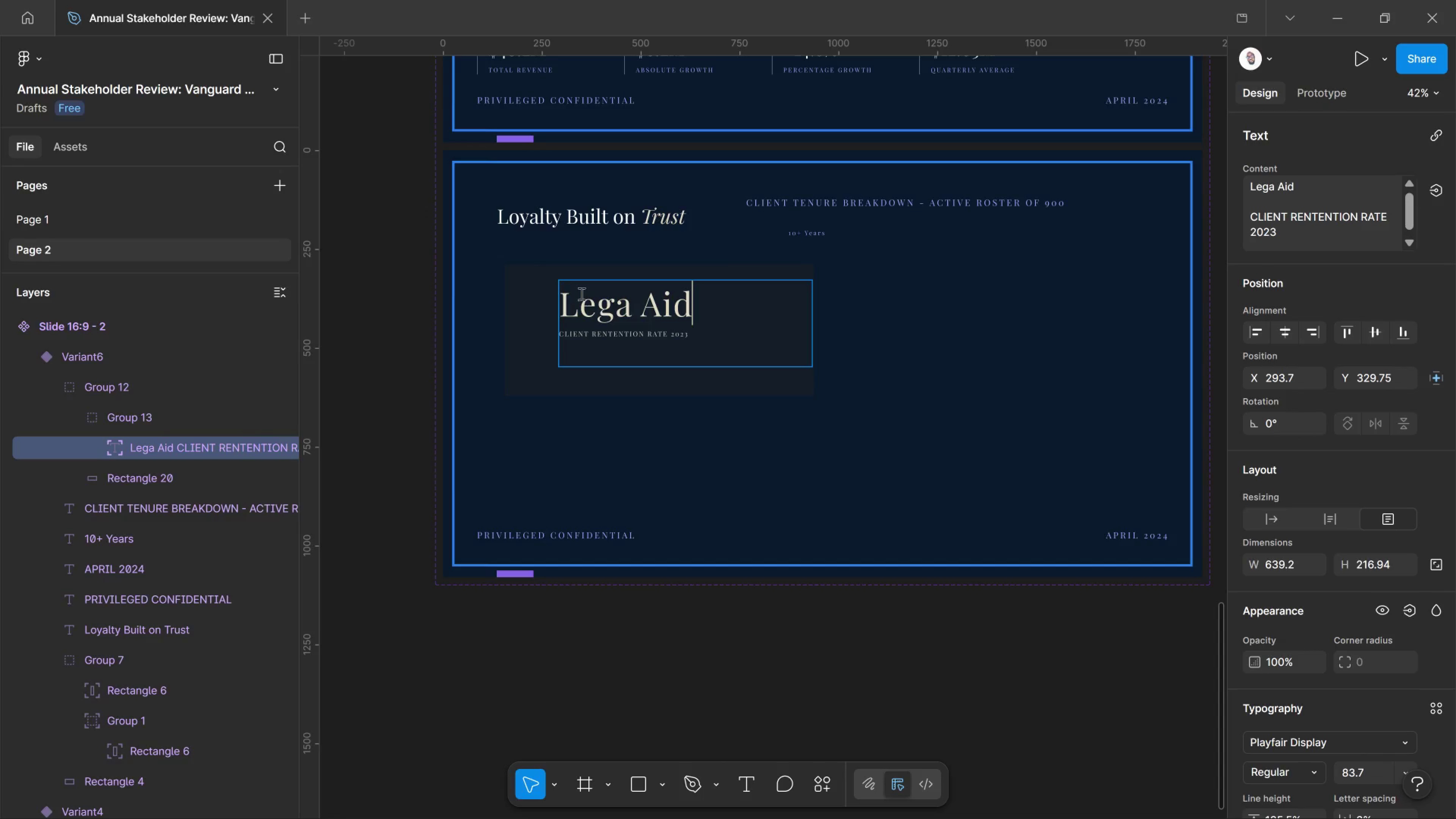 
type( Partnership)
 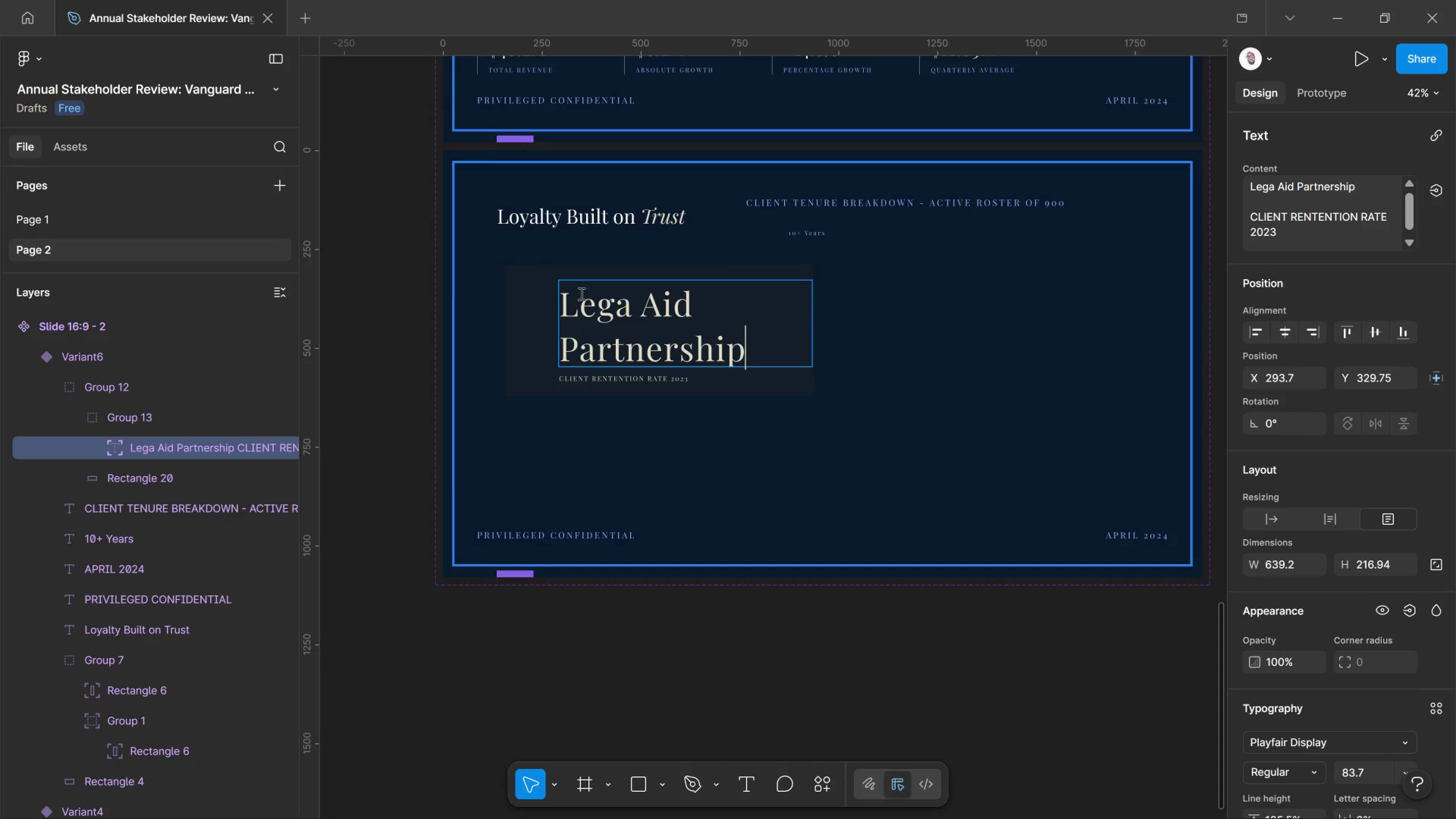 
key(Control+A)
 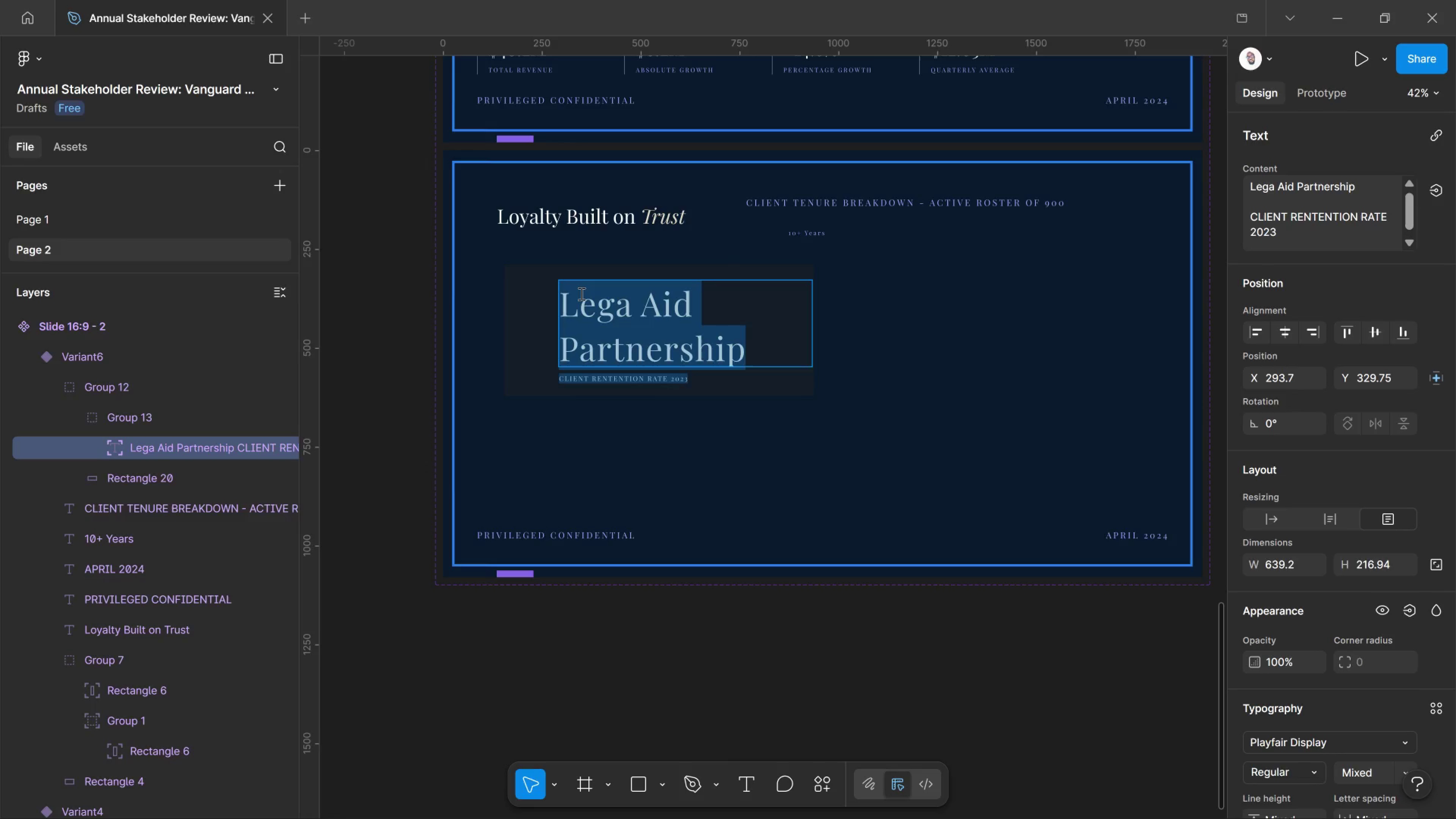 
key(Control+Shift+Comma)
 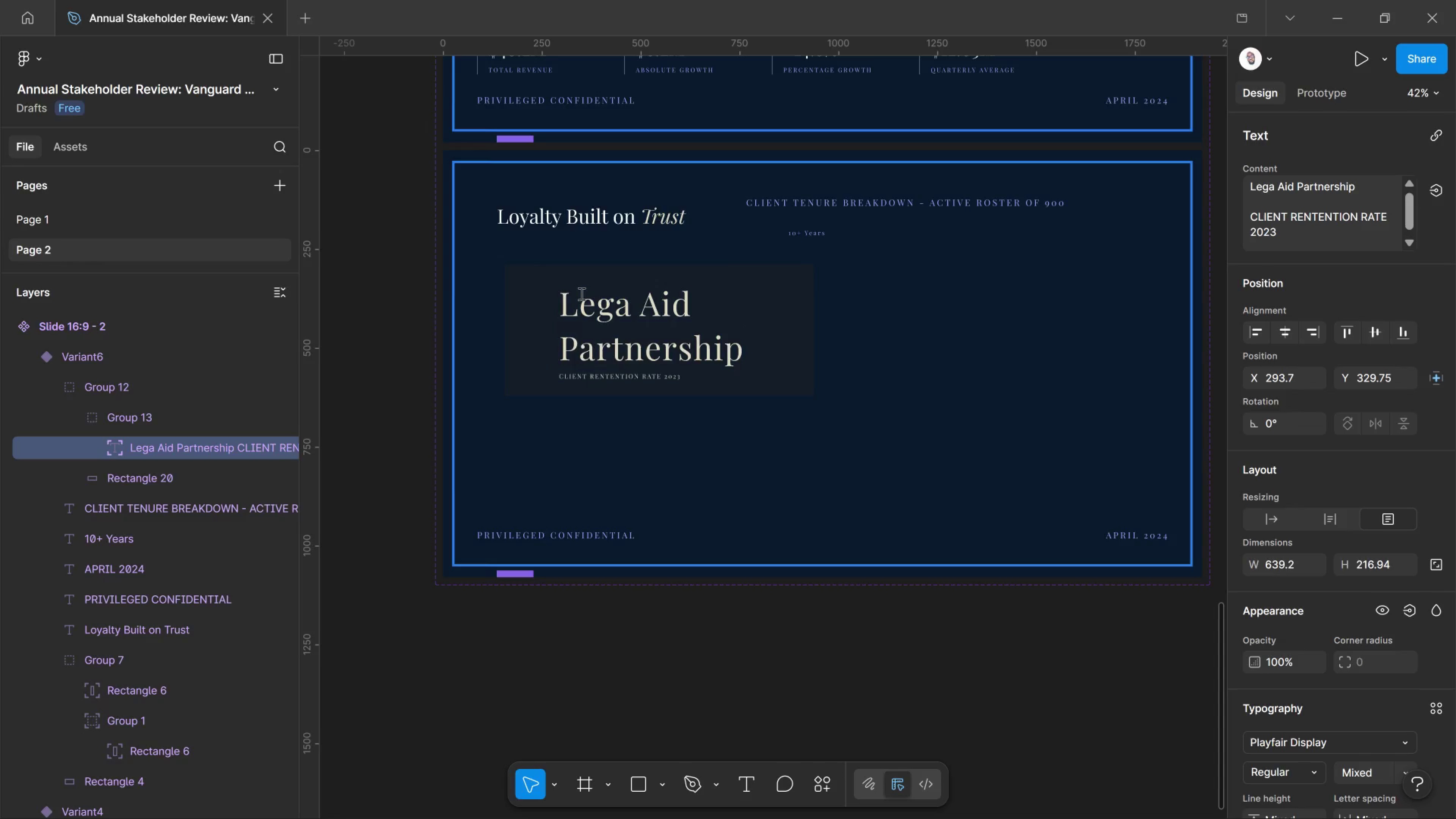 
key(Control+Shift+Comma)
 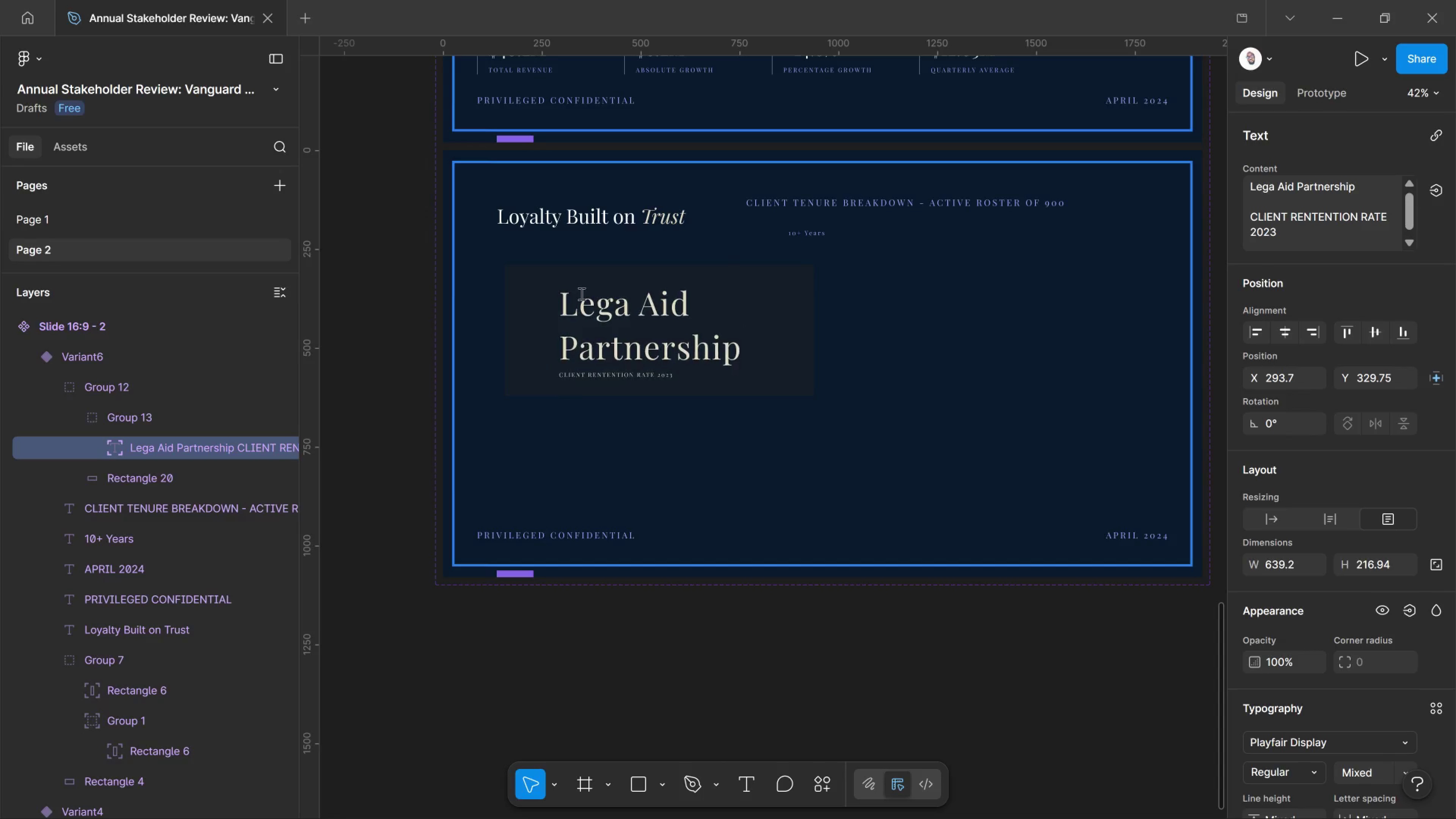 
key(Control+Shift+Comma)
 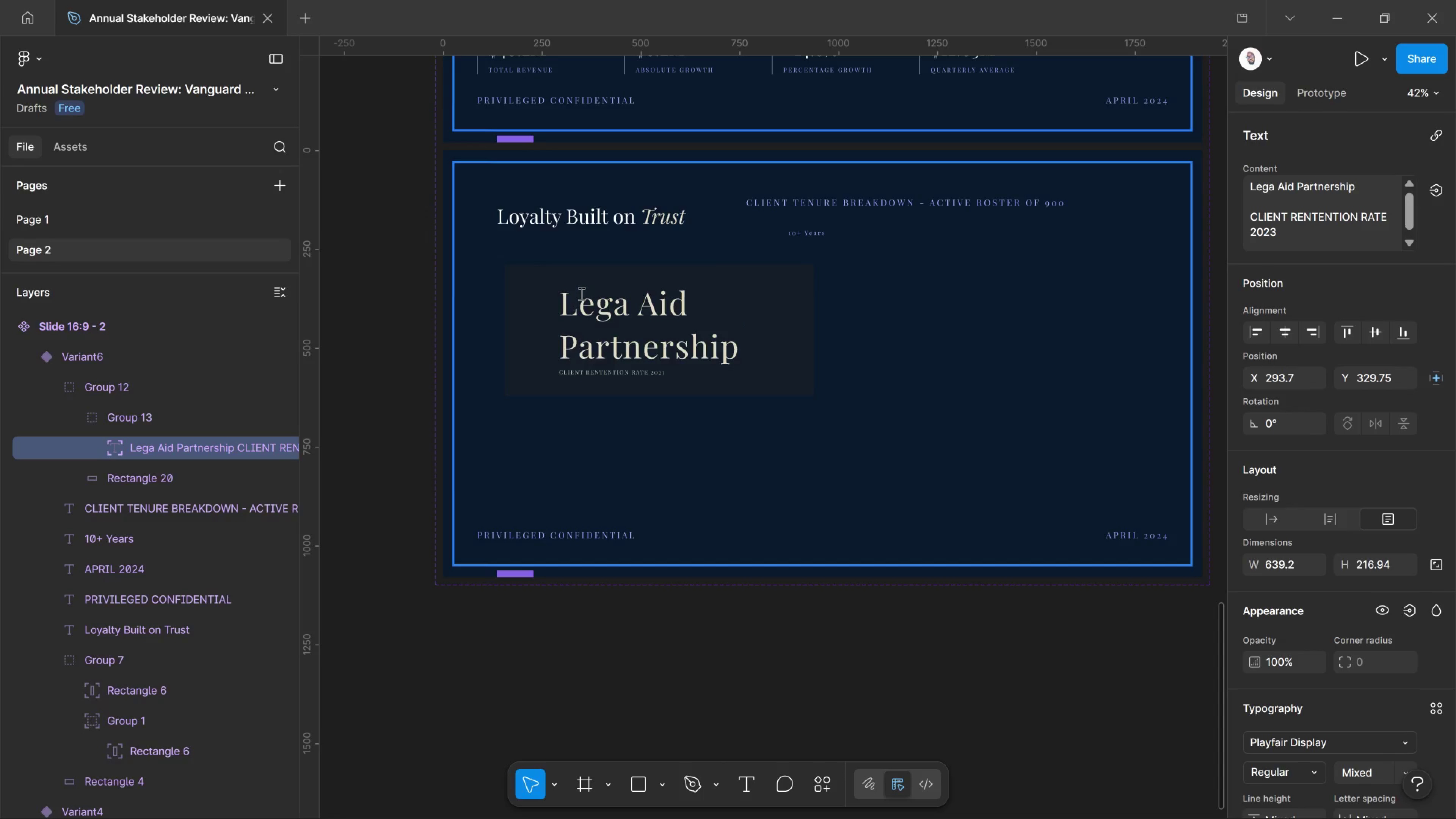 
key(Control+Shift+Comma)
 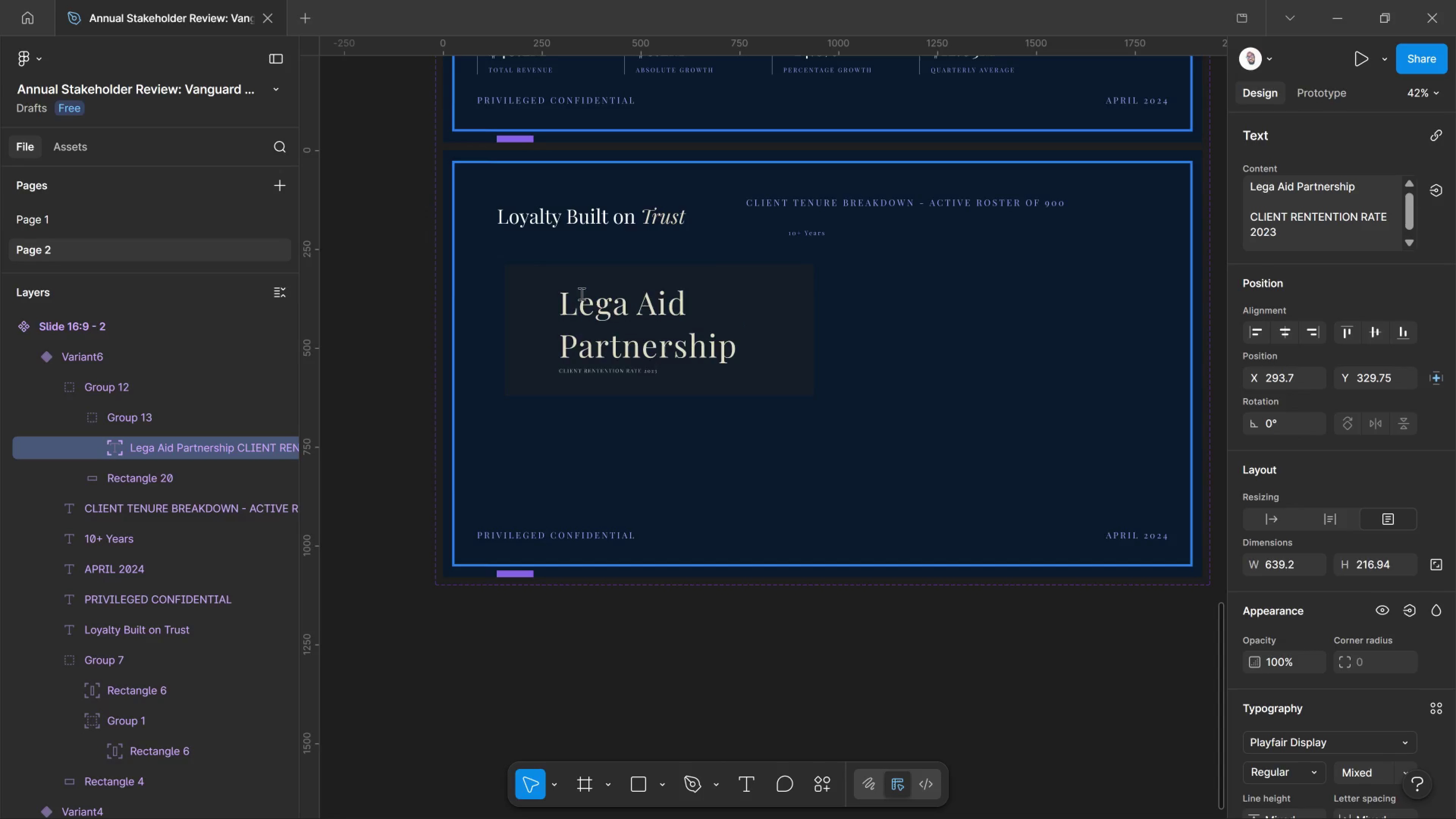 
key(Control+Shift+Comma)
 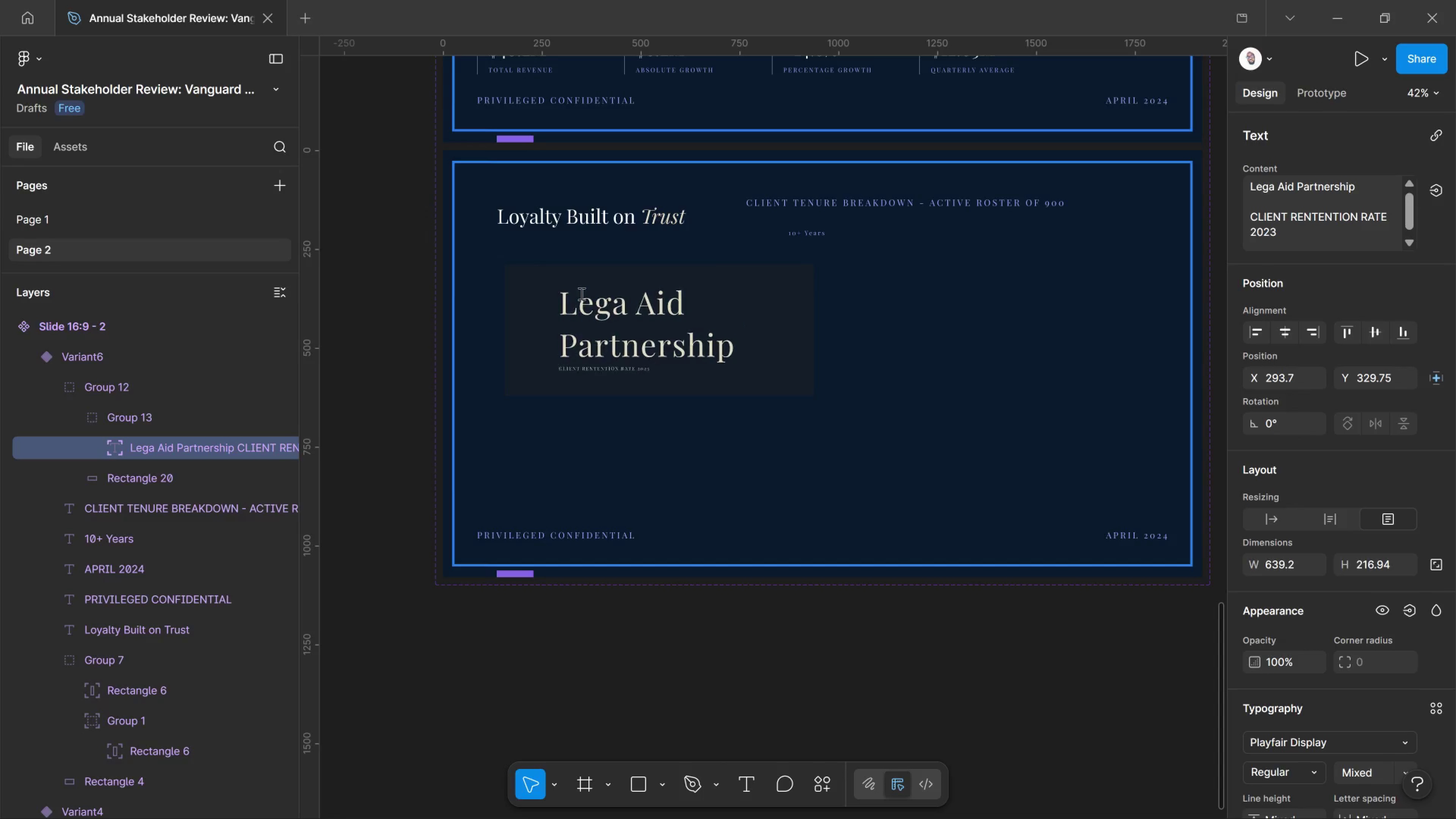 
key(Control+Shift+Comma)
 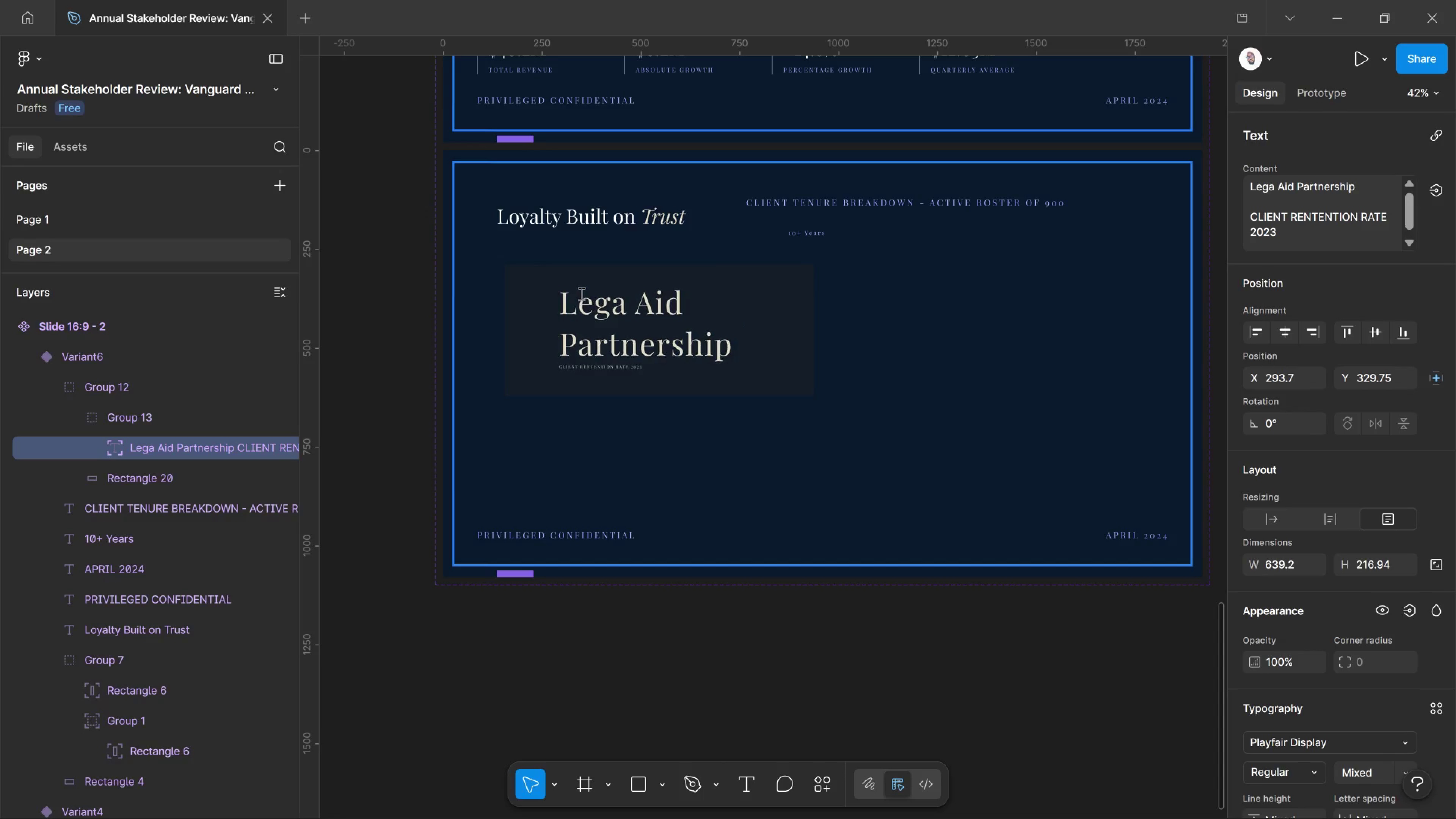 
key(Control+Shift+Comma)
 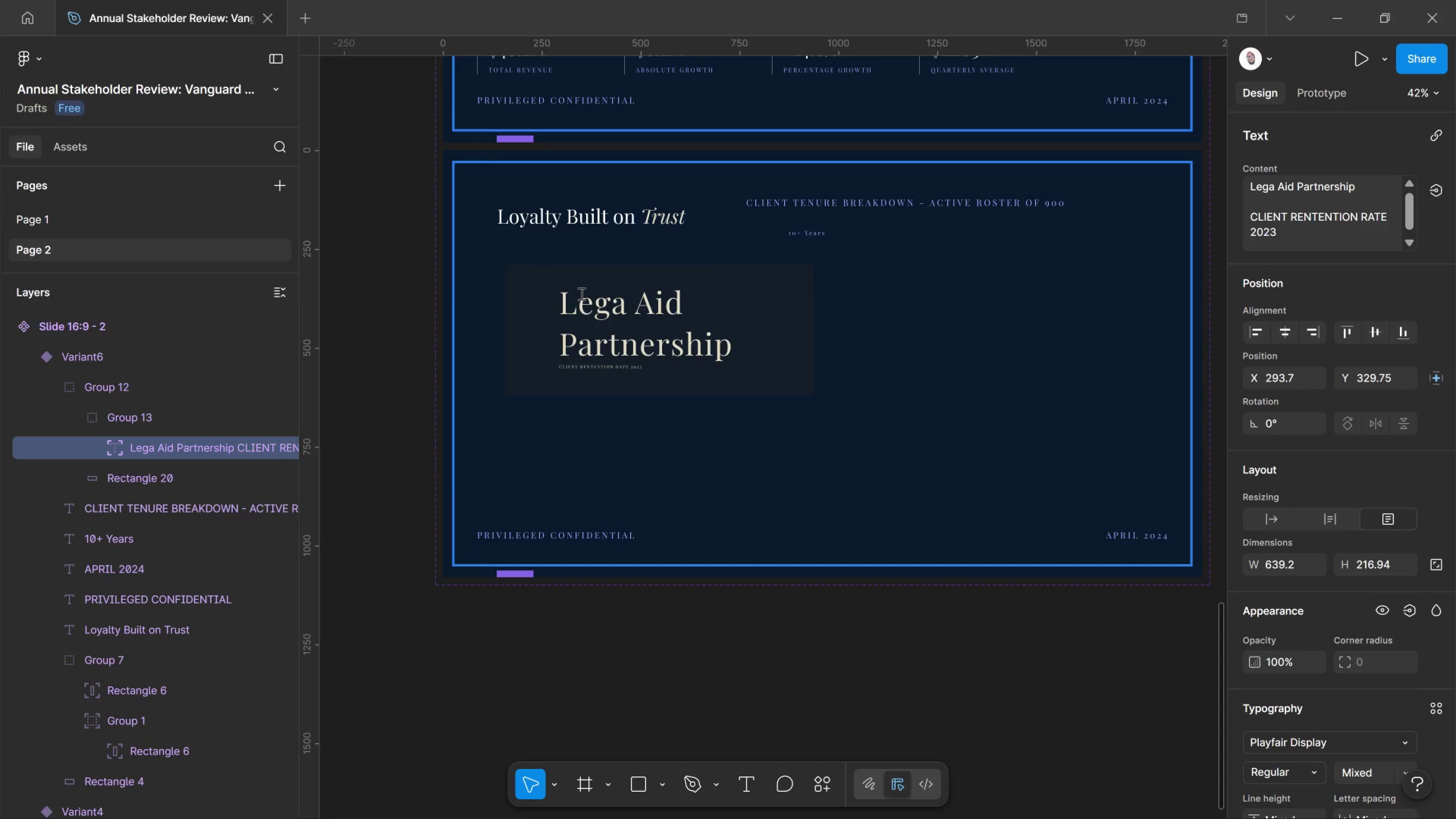 
key(Control+Shift+Comma)
 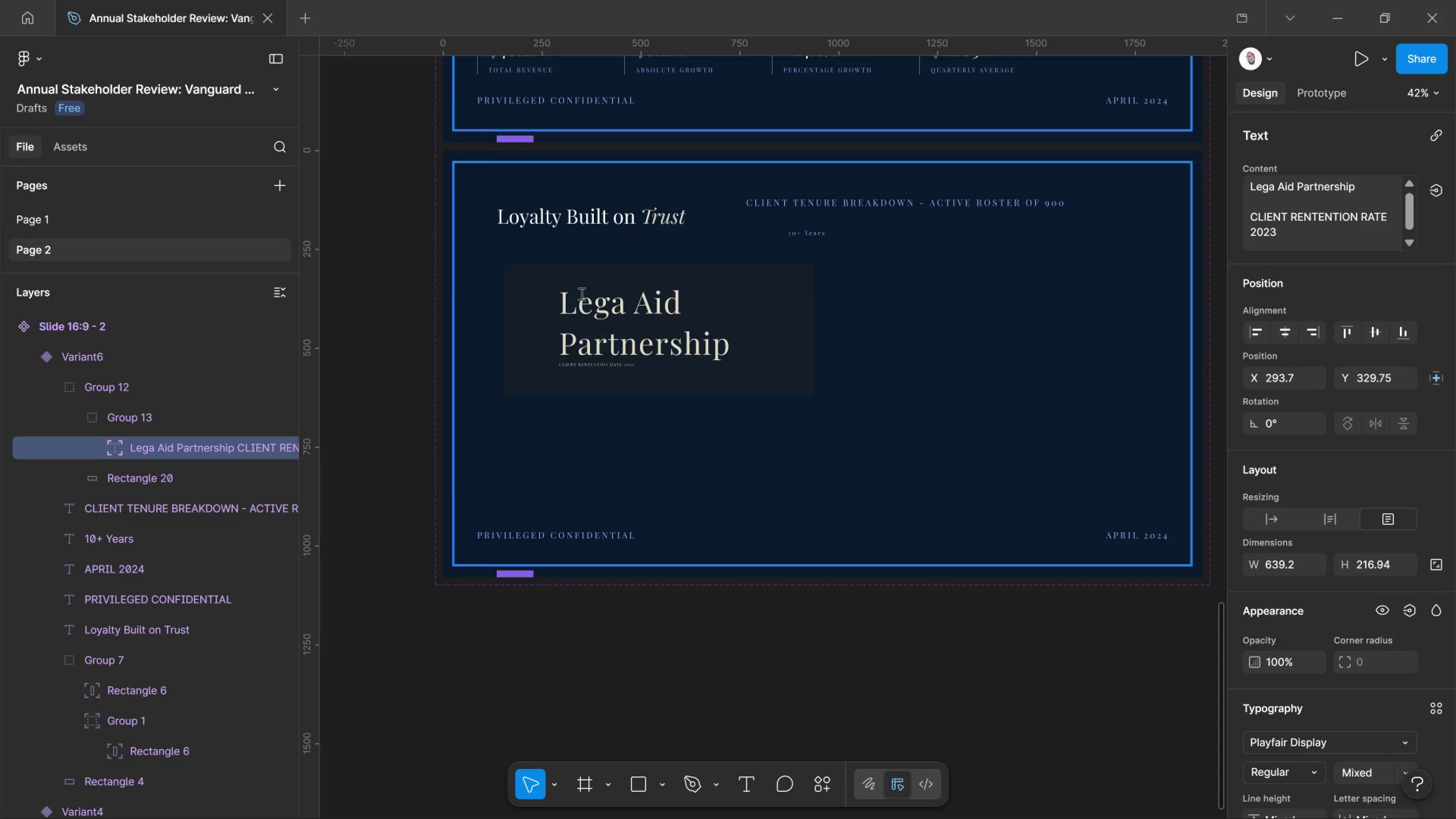 
key(Control+Shift+Comma)
 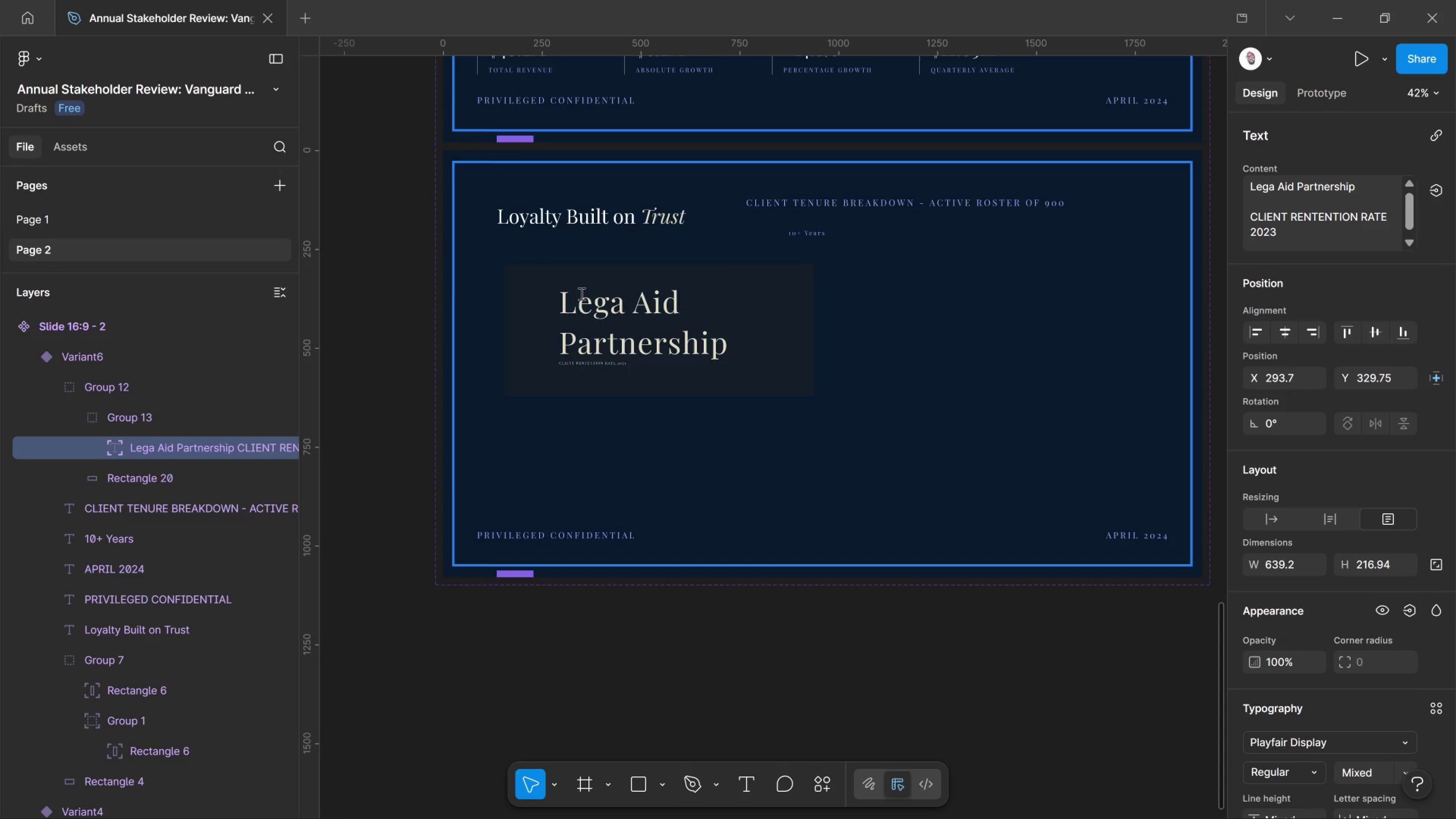 
key(Control+Shift+Comma)
 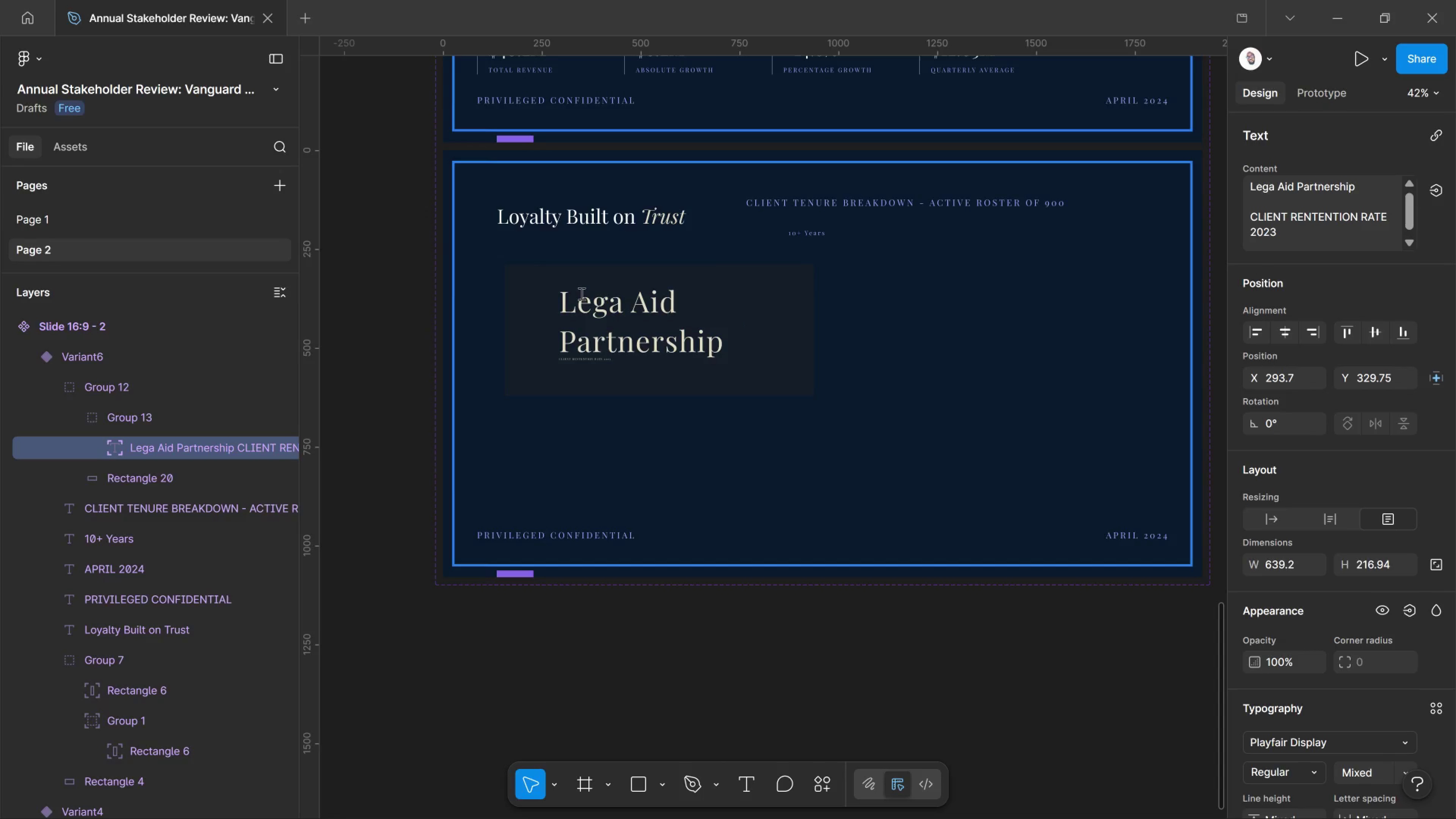 
key(Control+Z)
 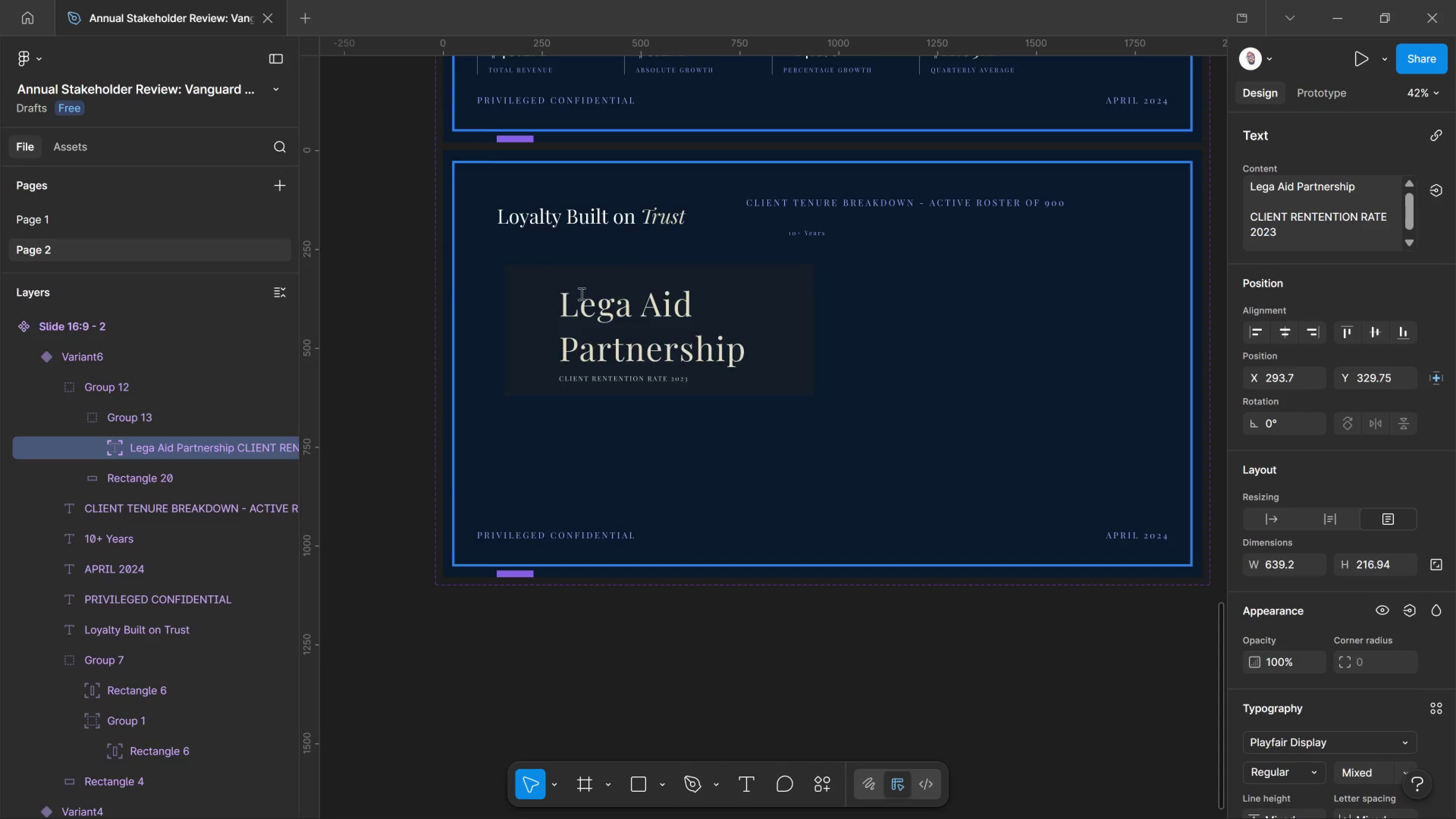 
key(Control+Z)
 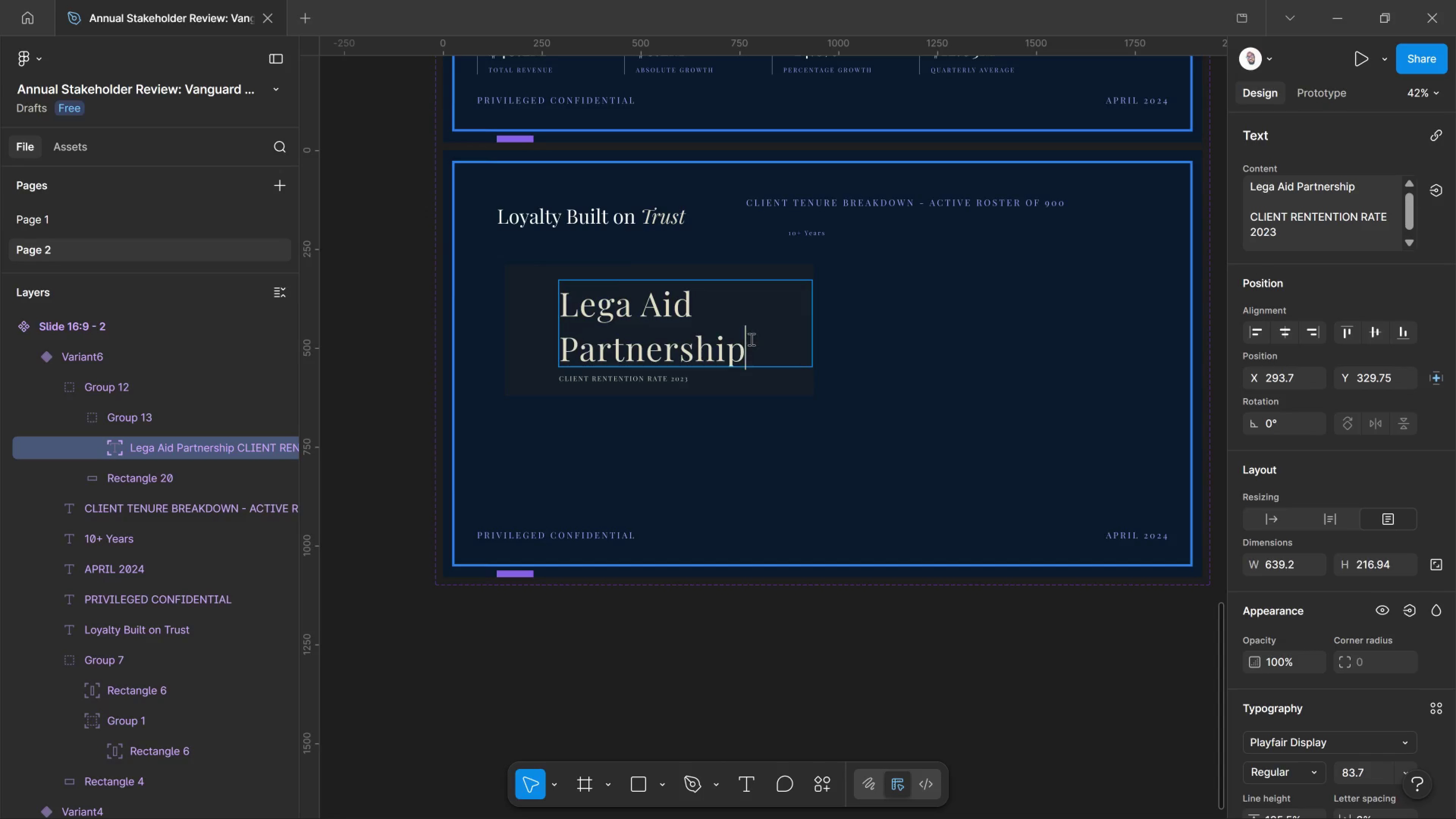 
left_click_drag(start_coordinate=[750, 339], to_coordinate=[511, 308])
 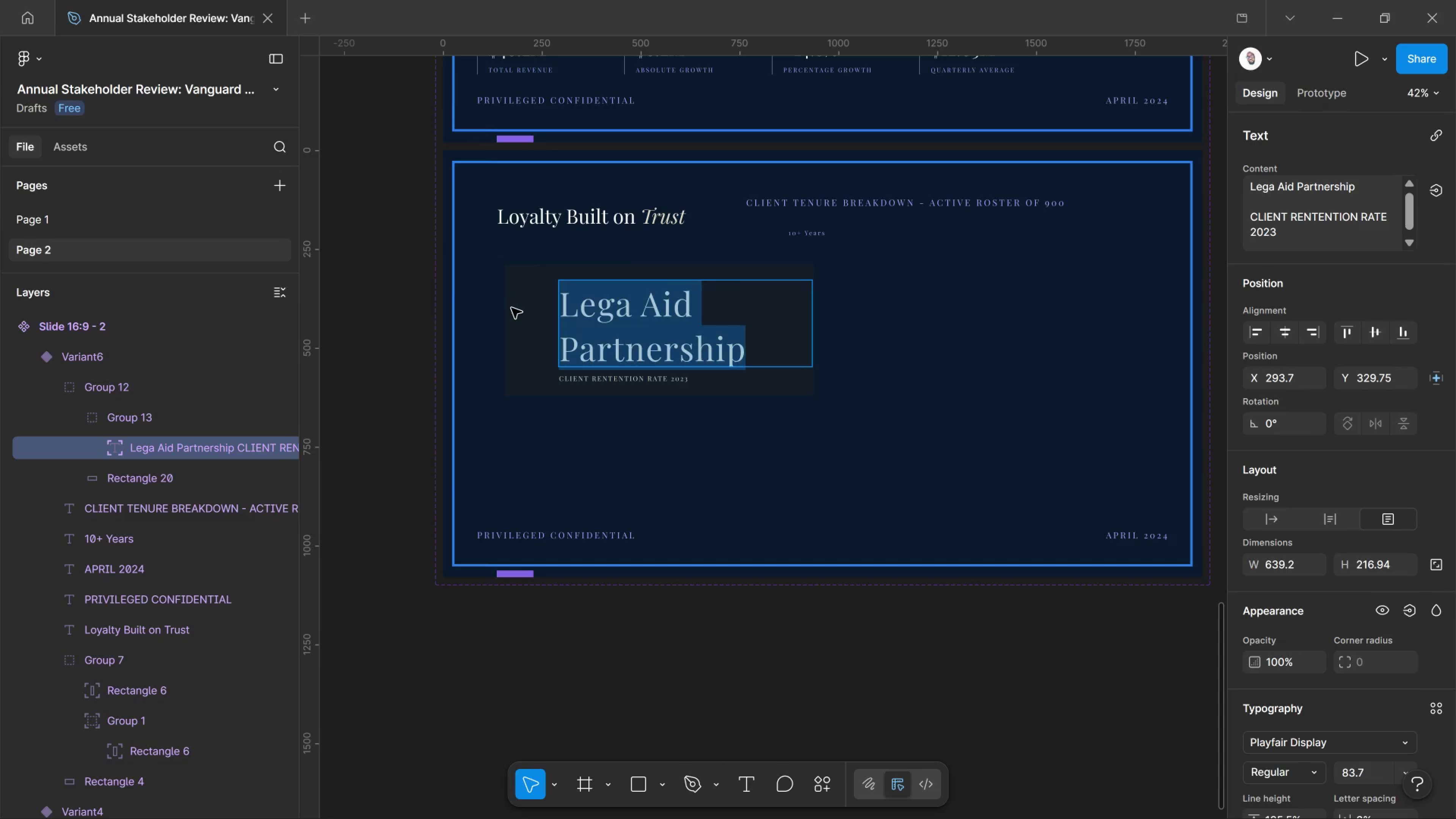 
key(Control+Shift+Comma)
 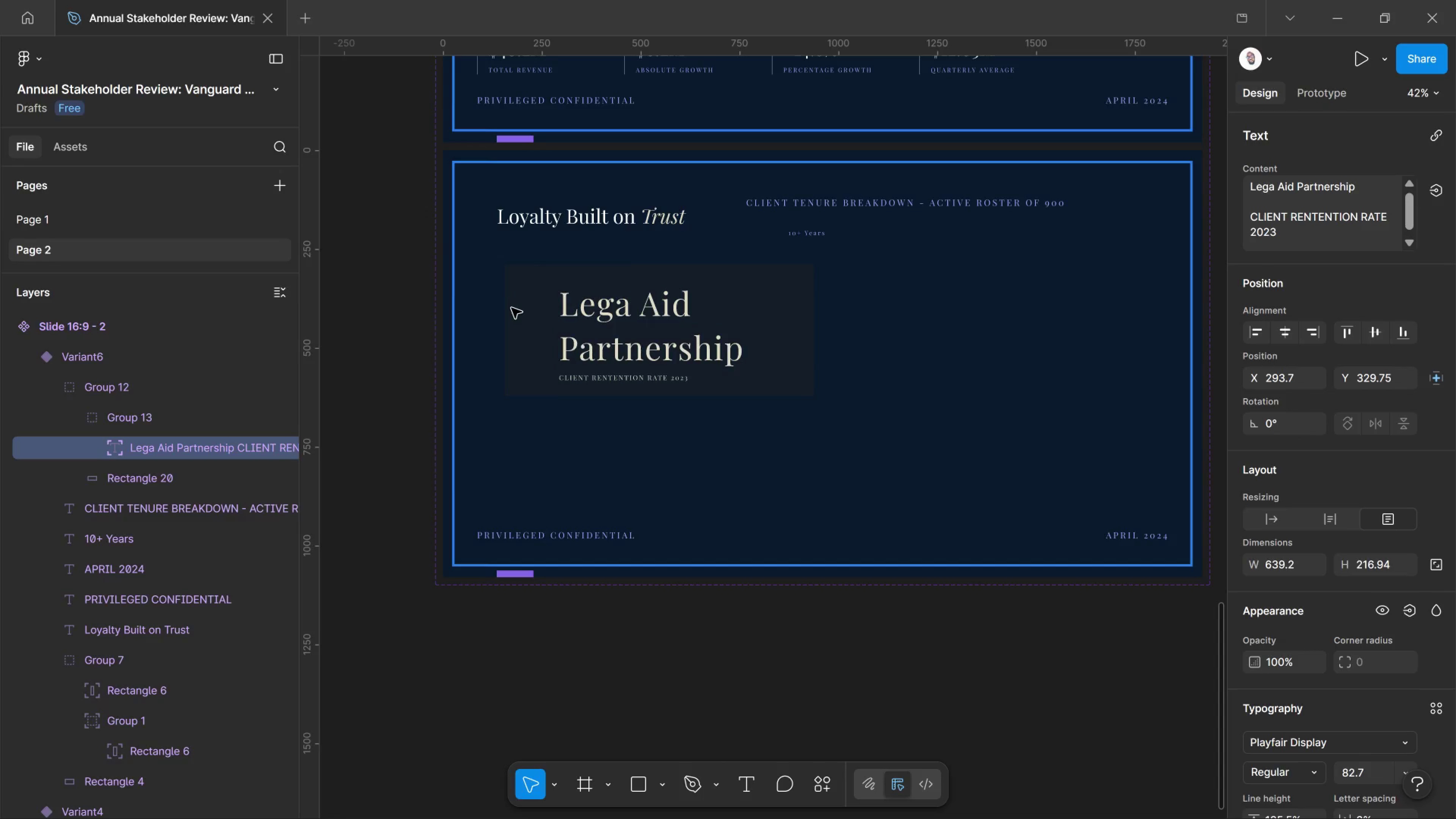 
key(Control+Shift+Comma)
 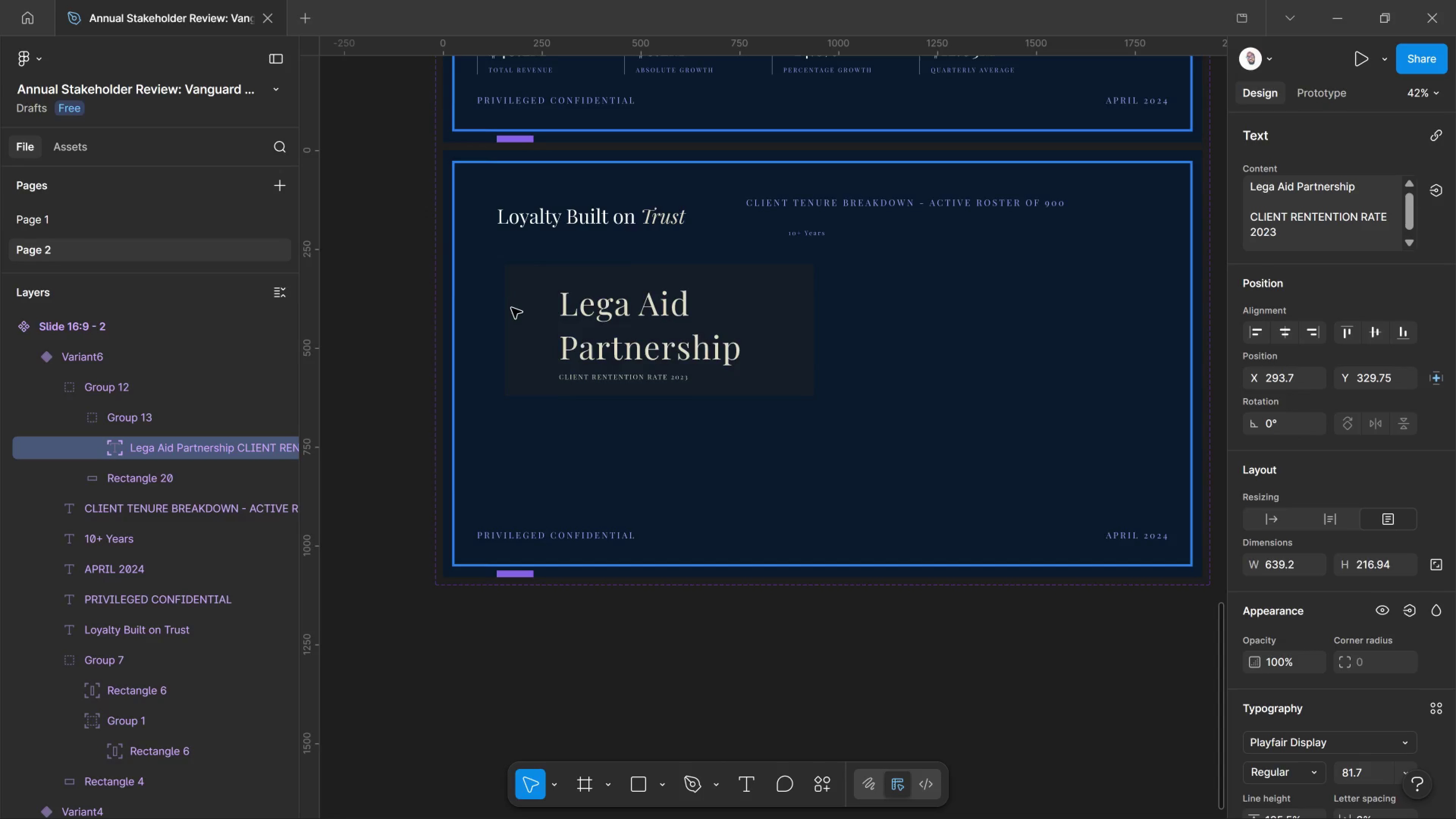 
key(Control+Shift+Comma)
 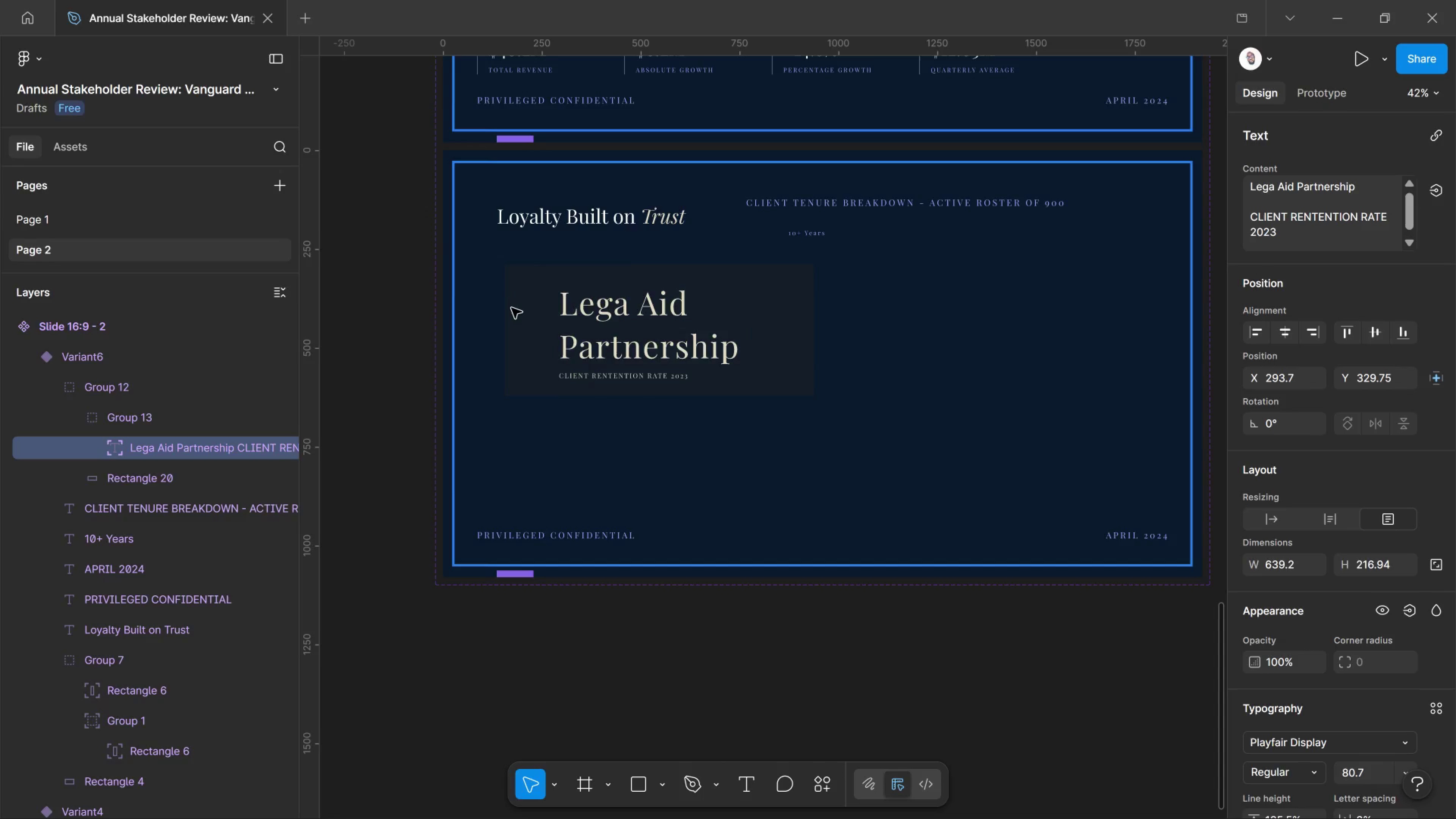 
key(Control+Shift+Comma)
 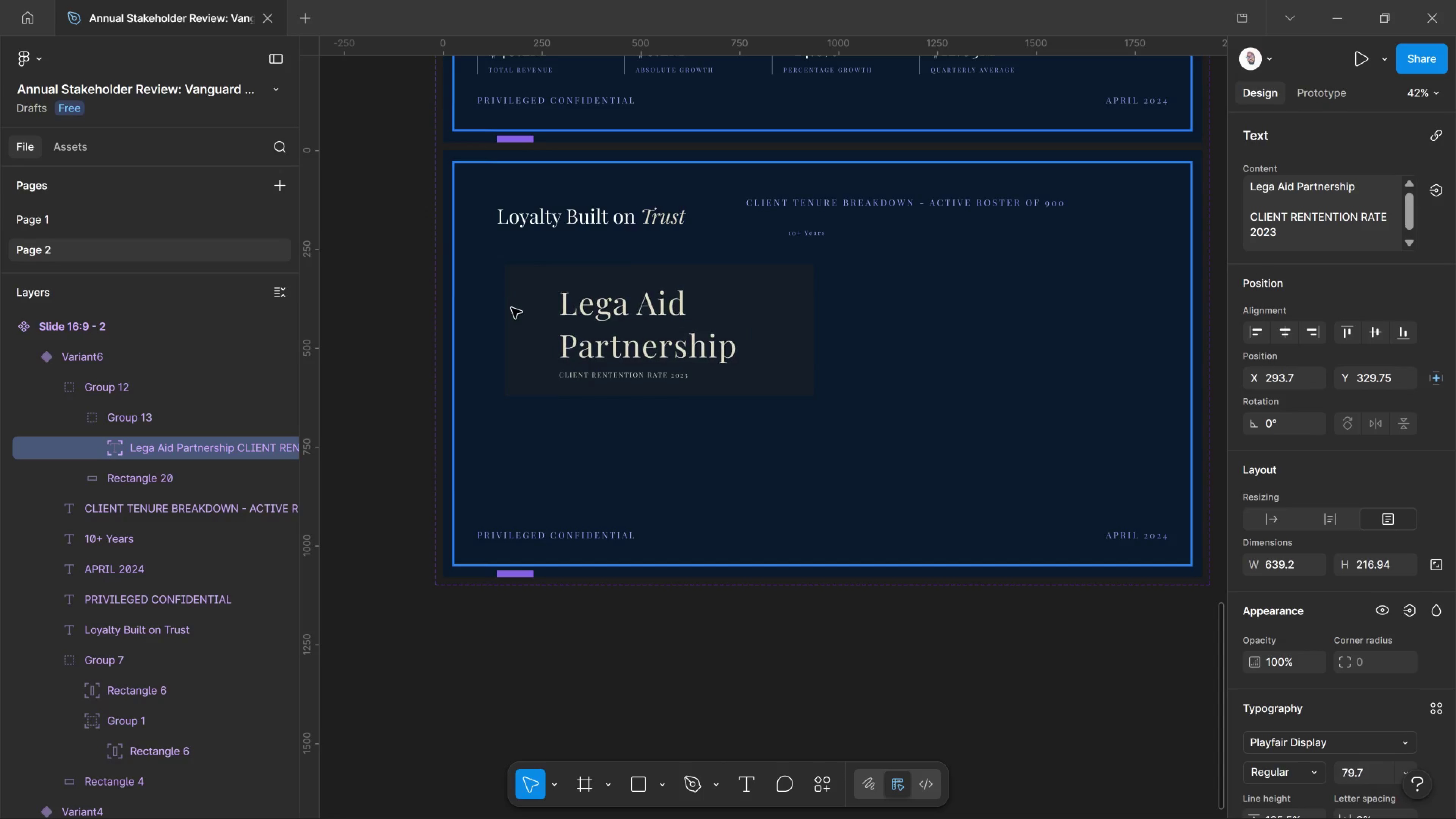 
hold_key(key=Comma, duration=1.38)
 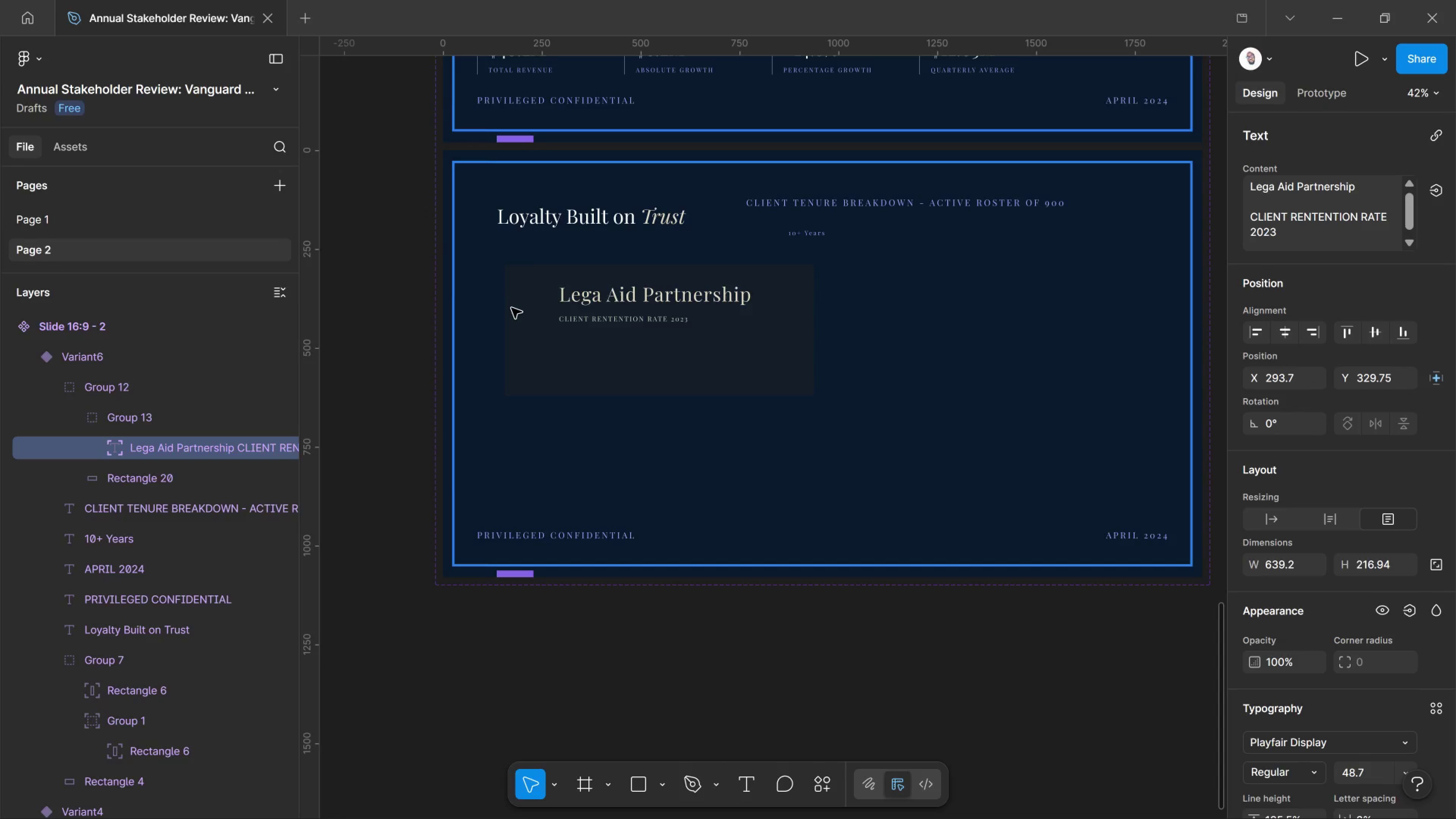 
hold_key(key=Comma, duration=3.0)
 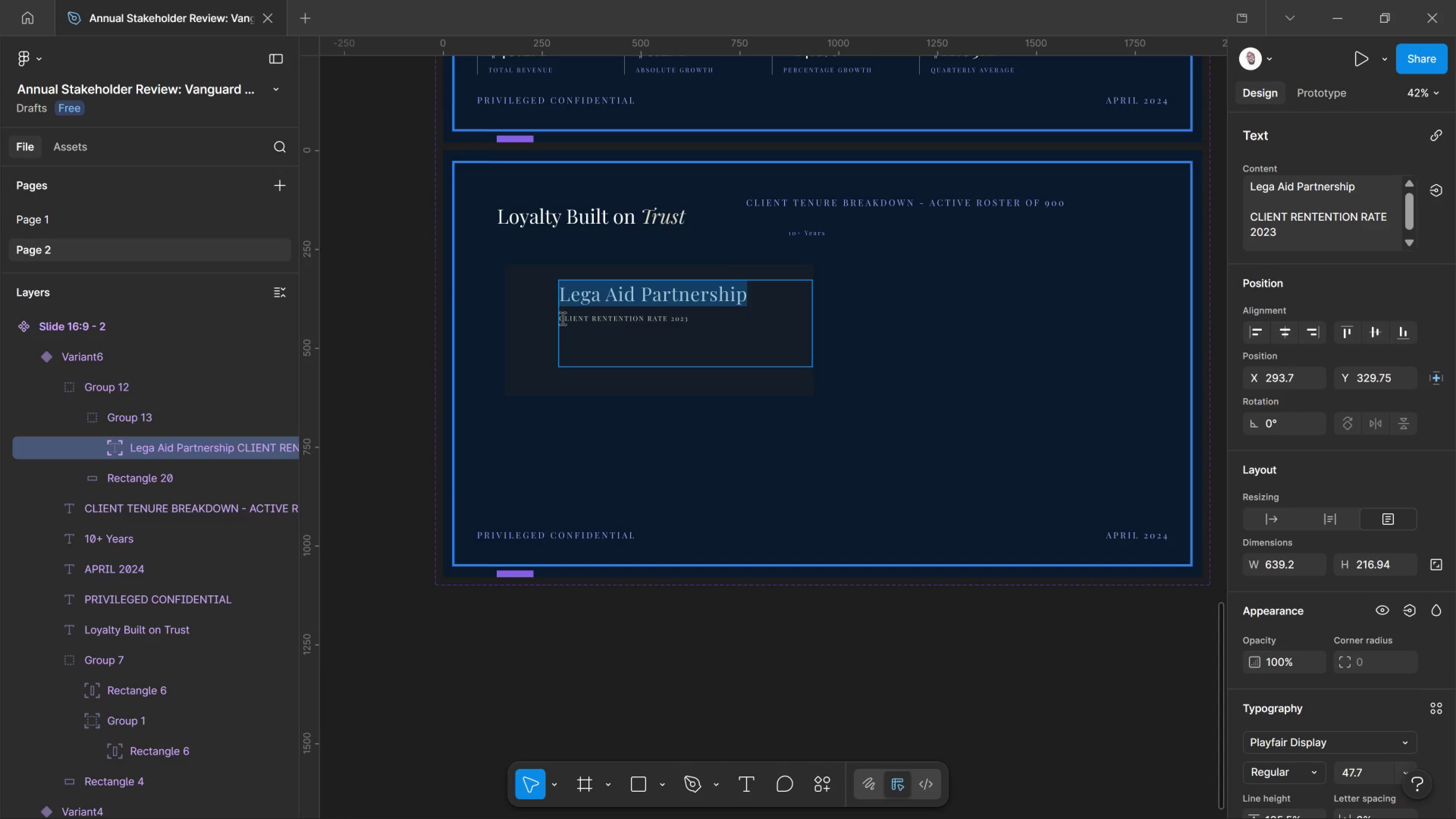 
left_click([563, 322])
 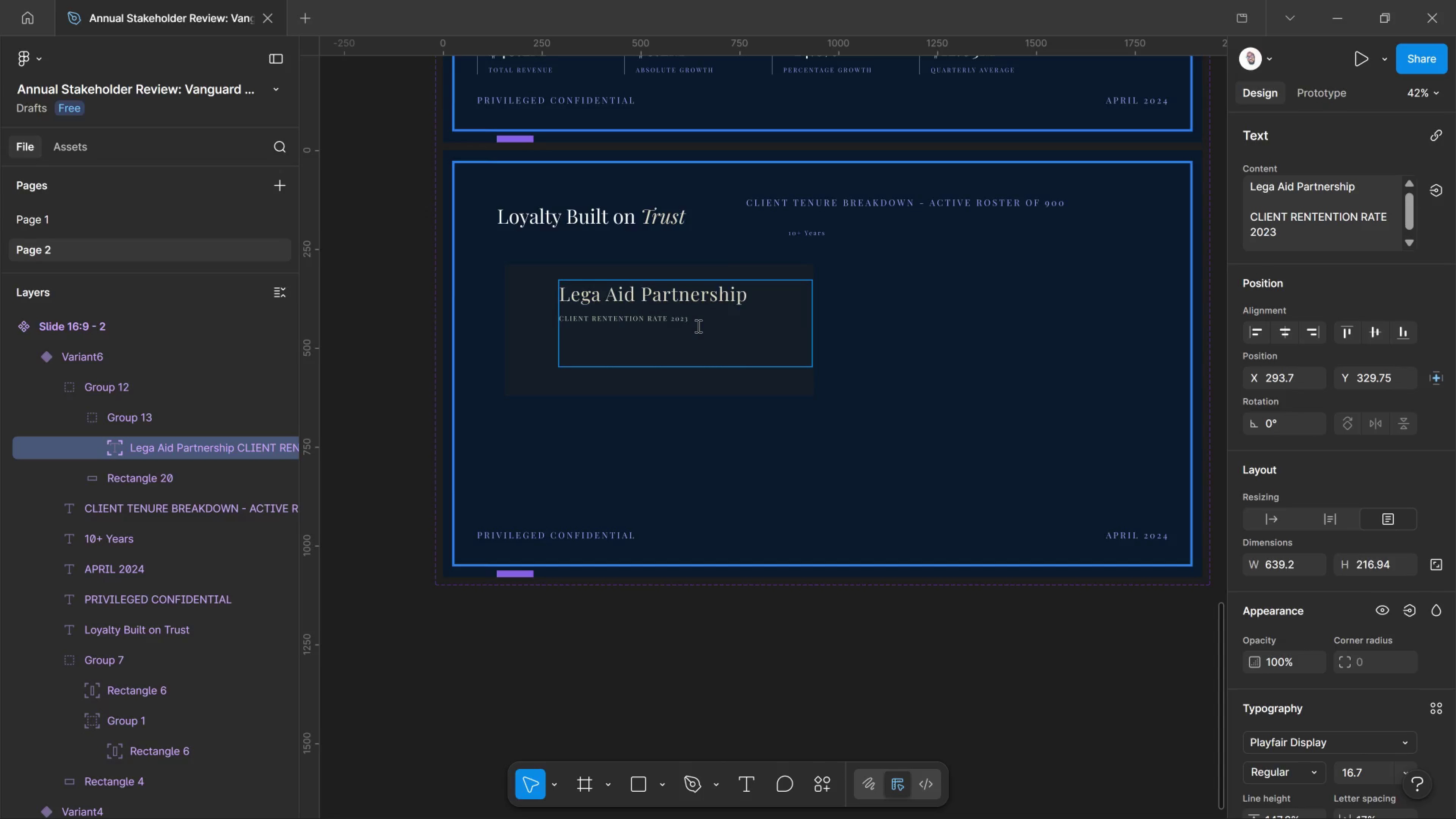 
left_click_drag(start_coordinate=[697, 326], to_coordinate=[557, 323])
 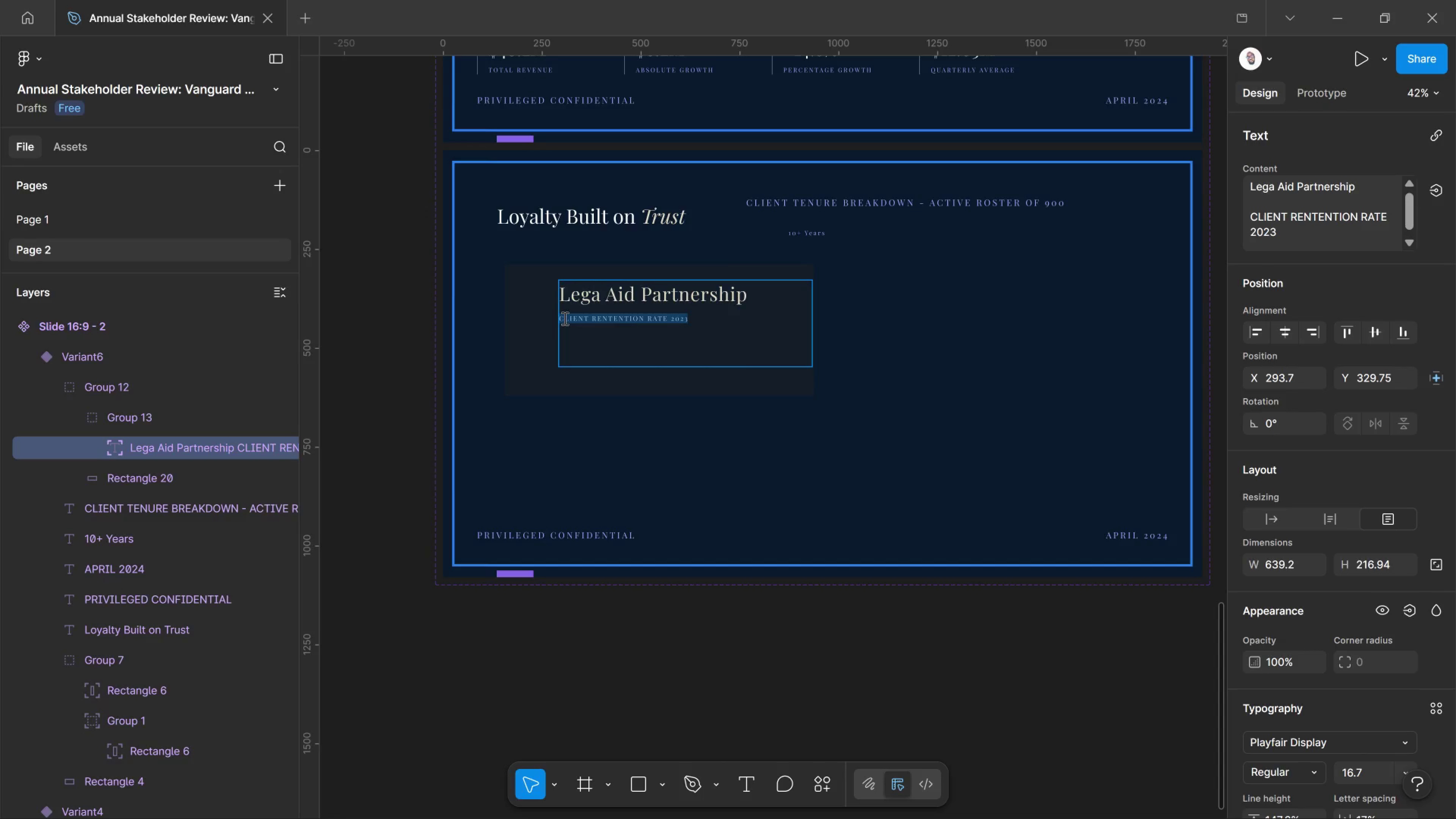 
wait(6.42)
 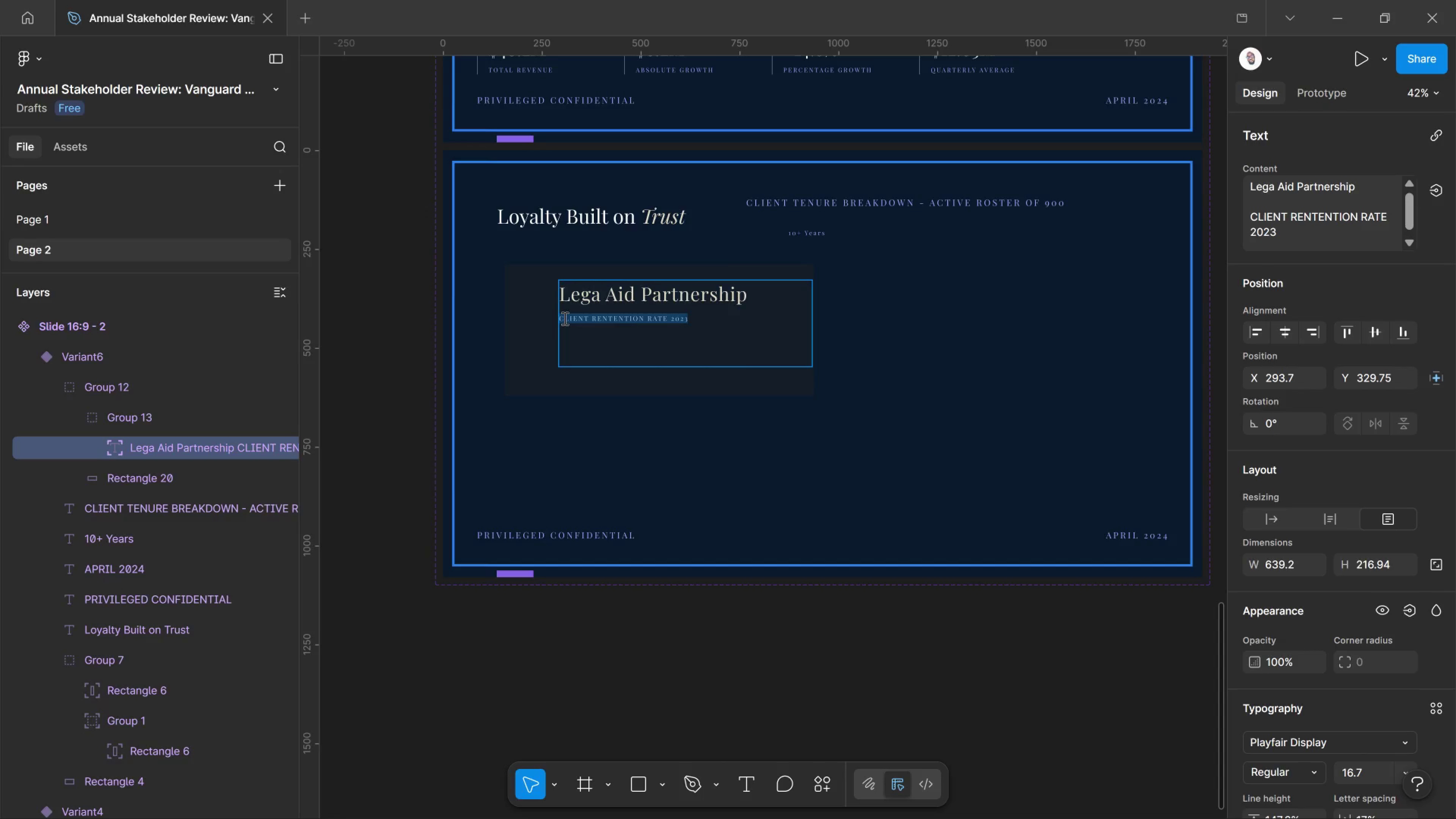 
type(340)
 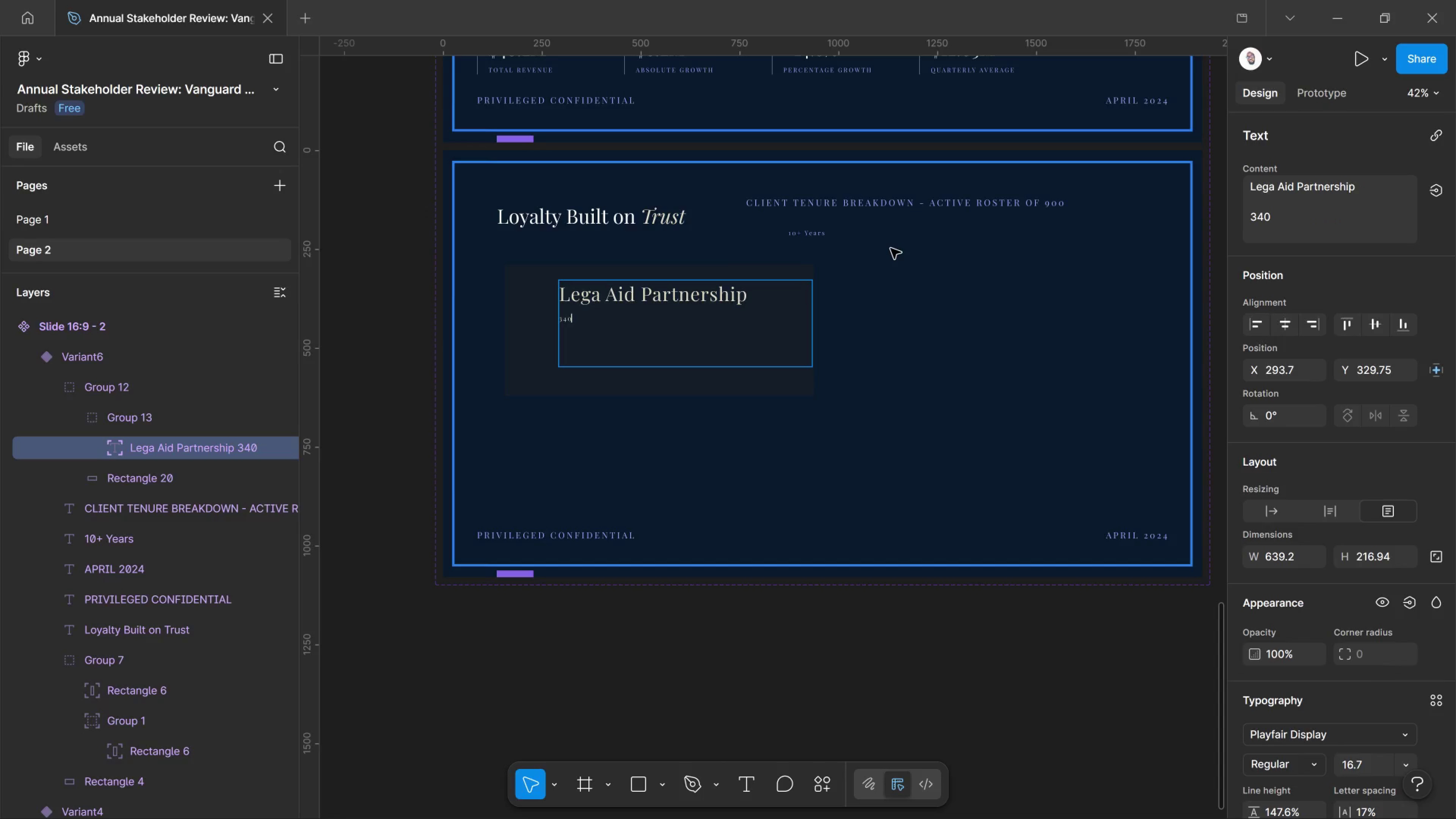 
type( hrs)
 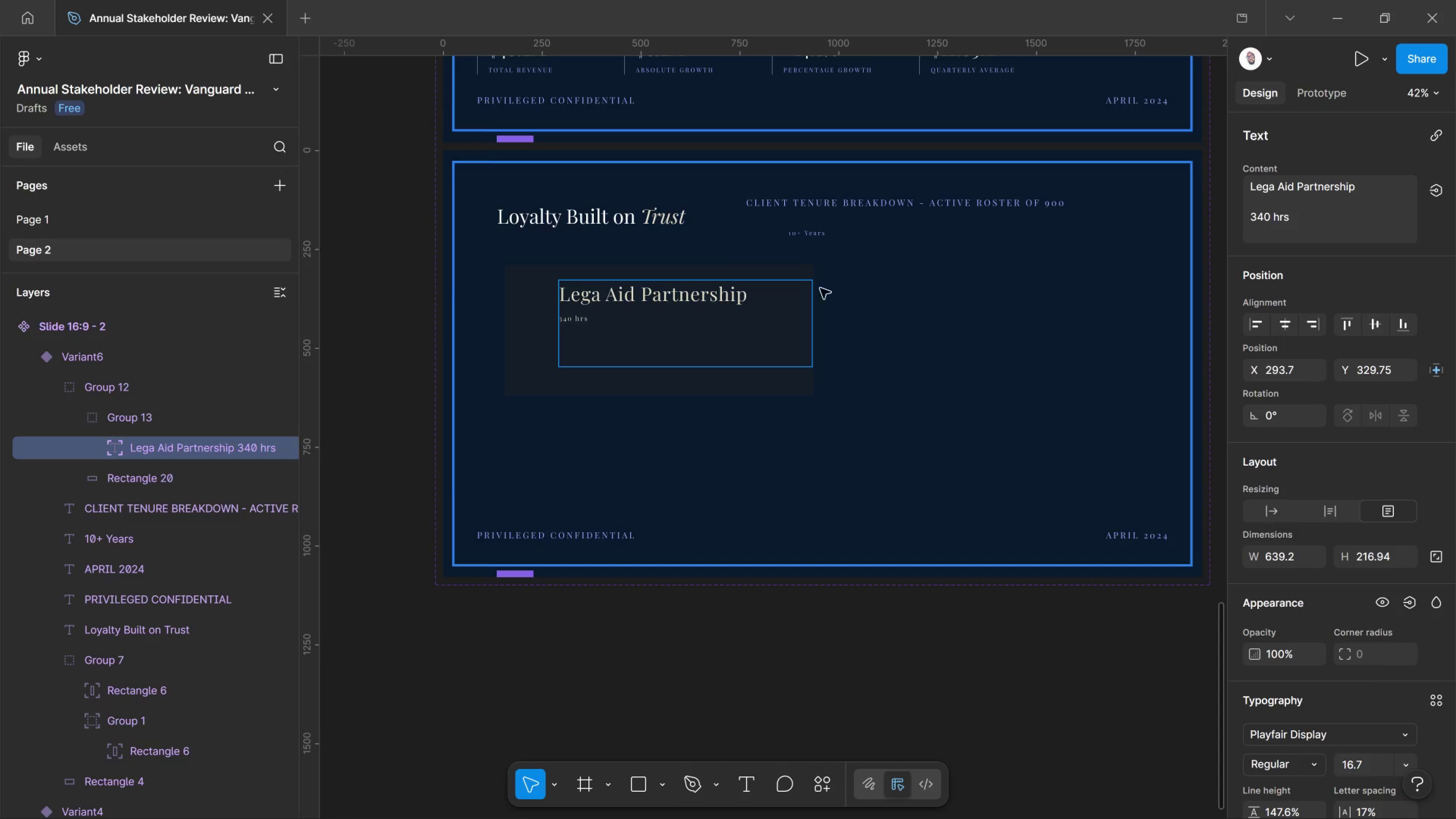 
left_click([862, 318])
 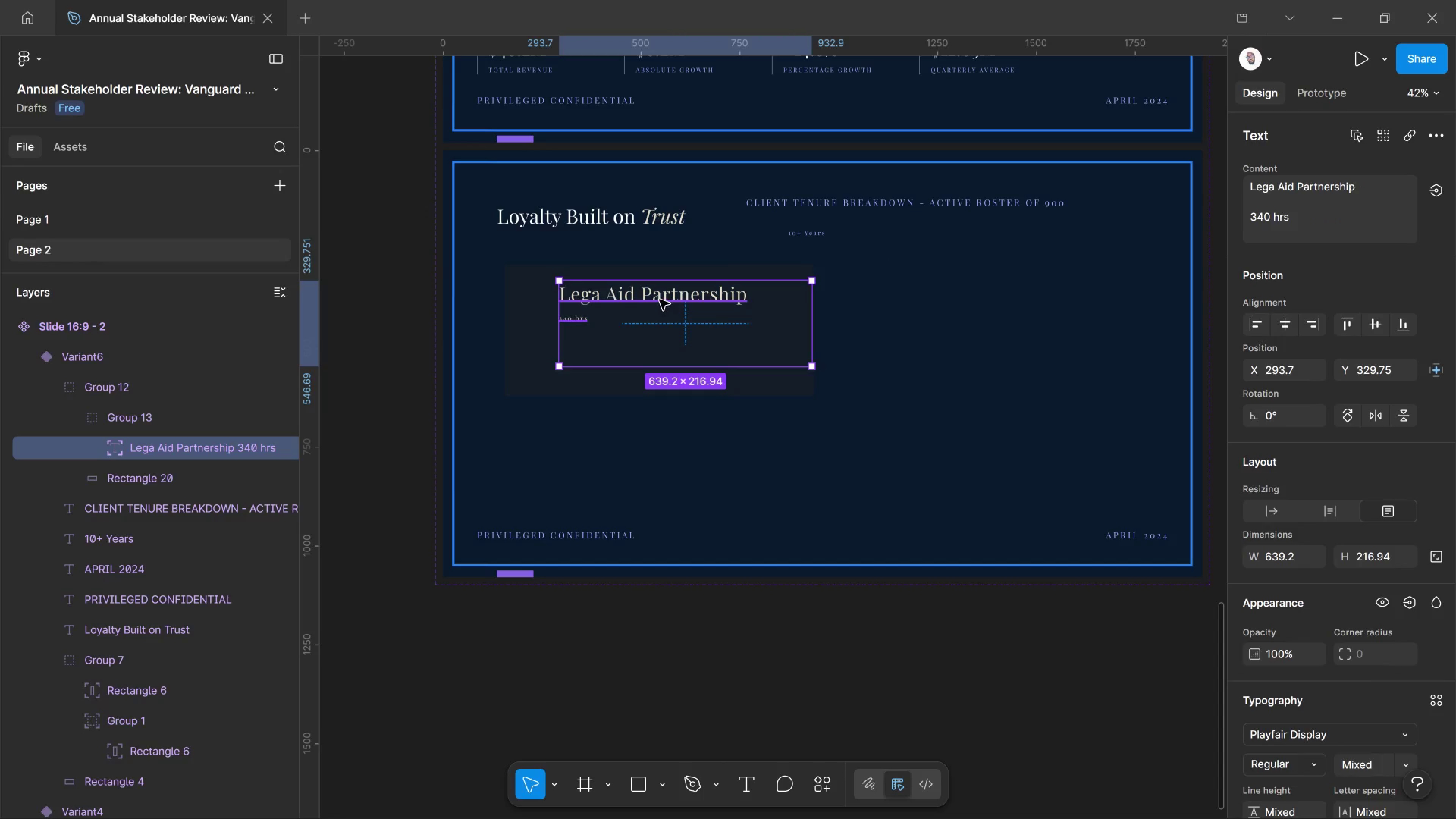 
left_click([659, 300])
 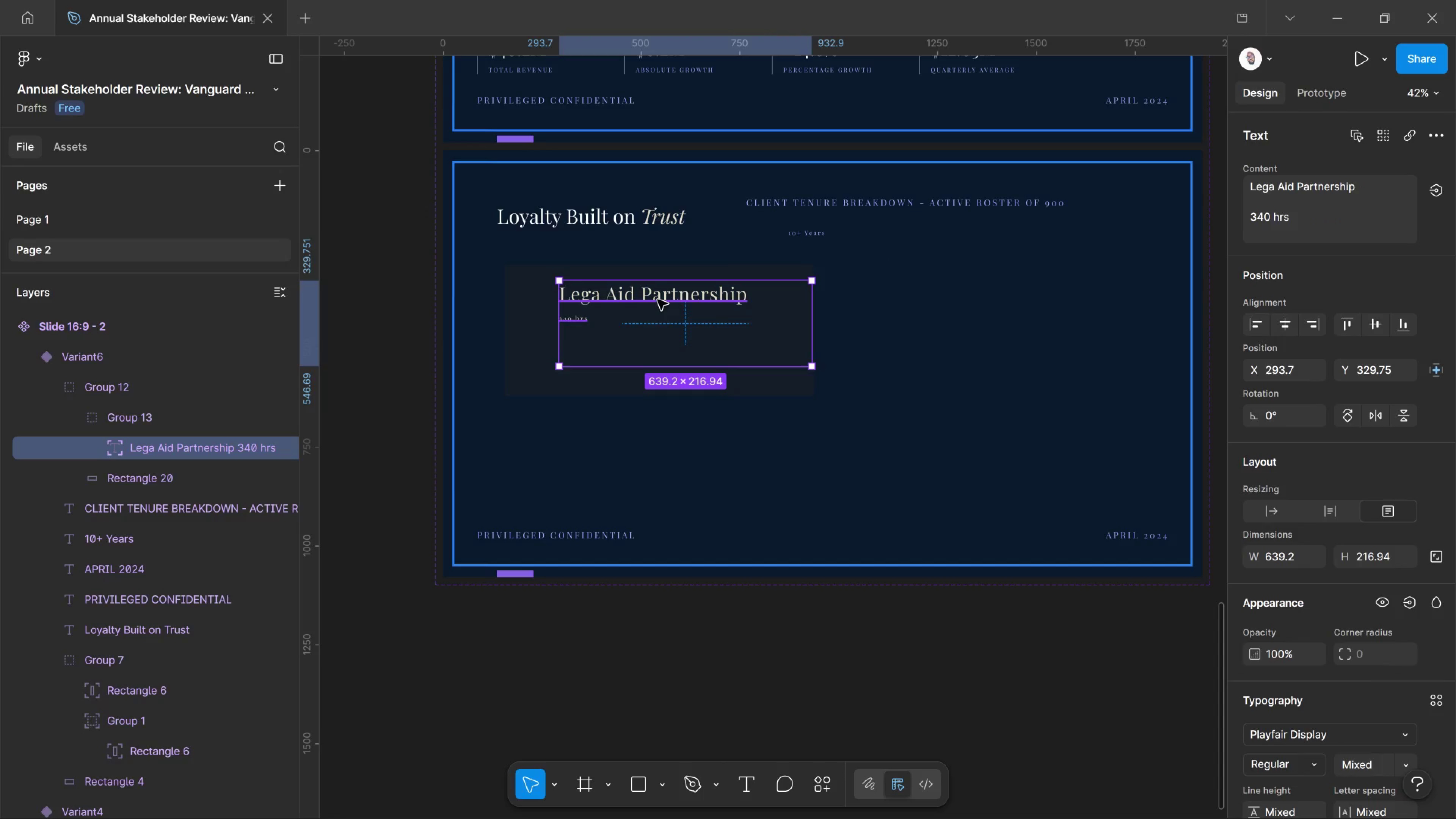 
double_click([657, 300])
 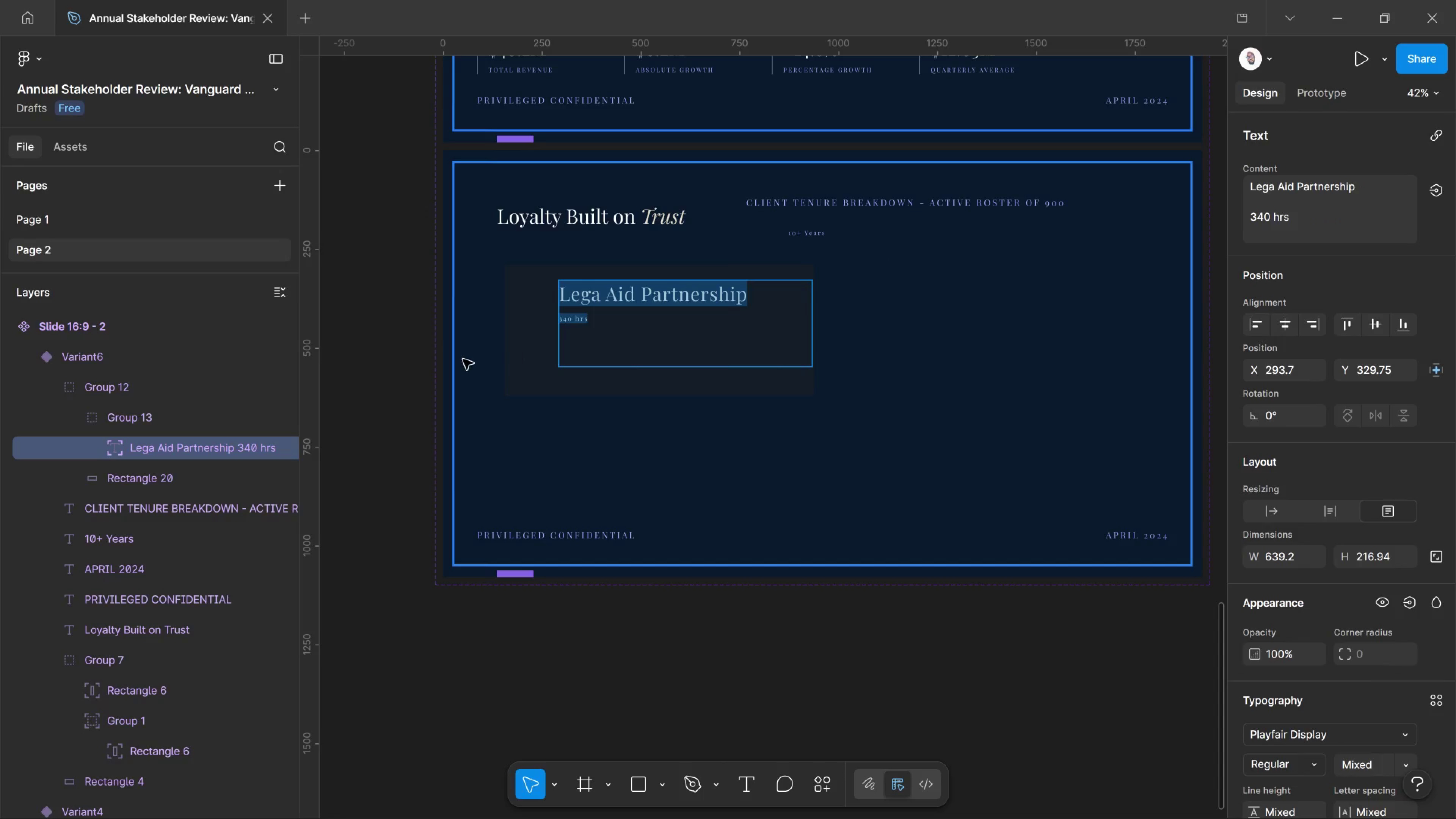 
left_click([463, 355])
 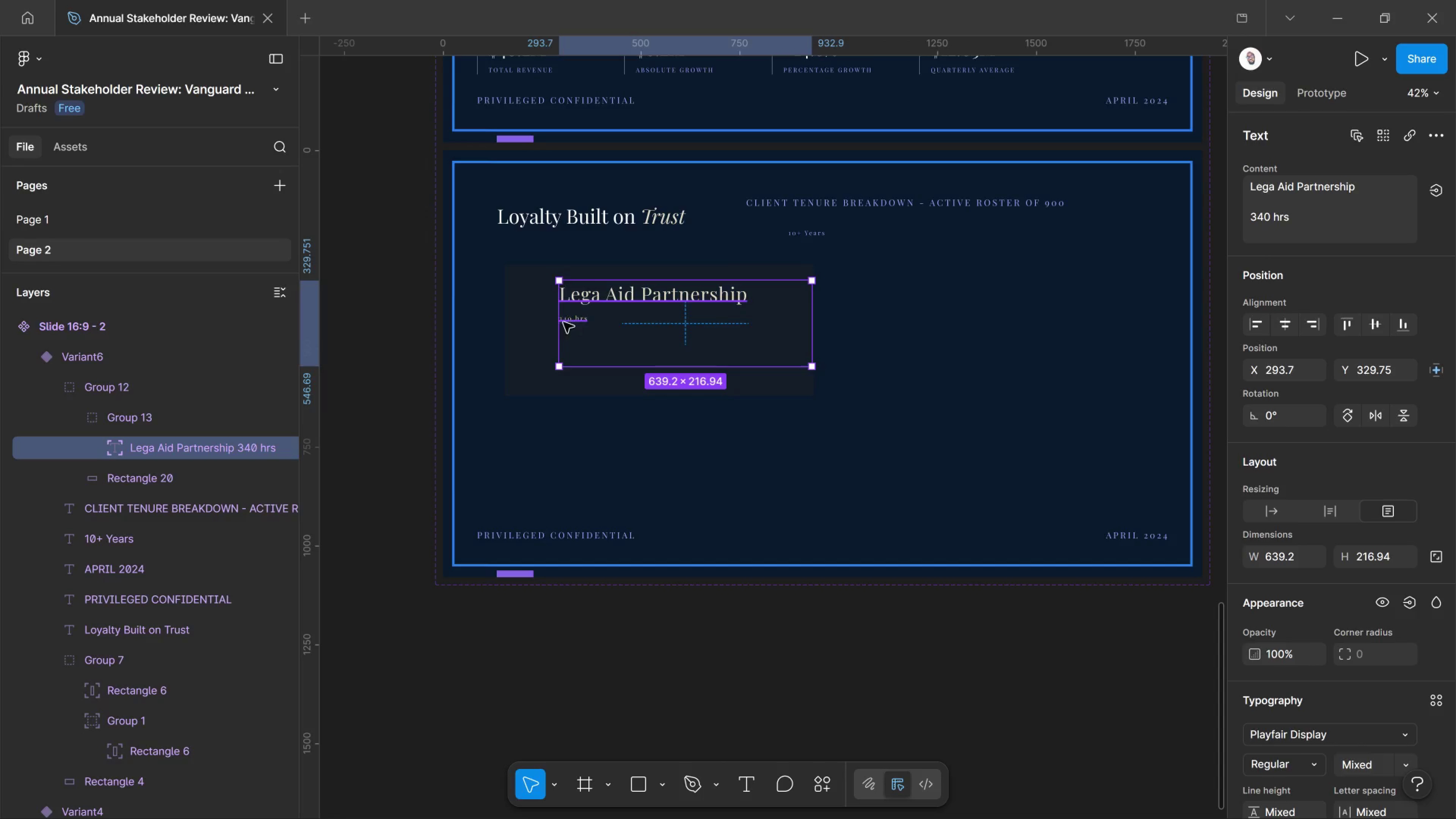 
left_click_drag(start_coordinate=[557, 320], to_coordinate=[531, 322])
 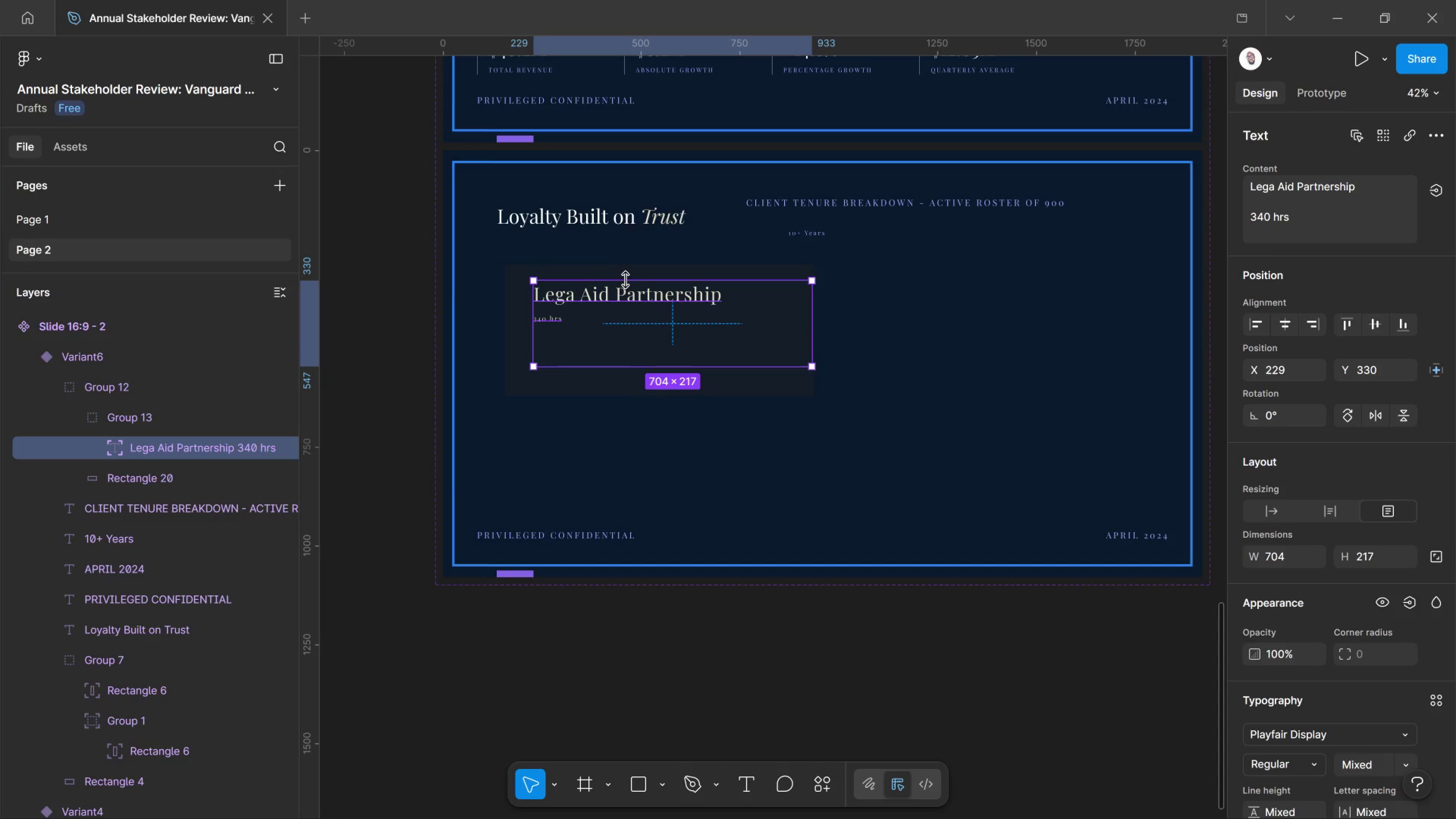 
left_click_drag(start_coordinate=[626, 280], to_coordinate=[629, 300])
 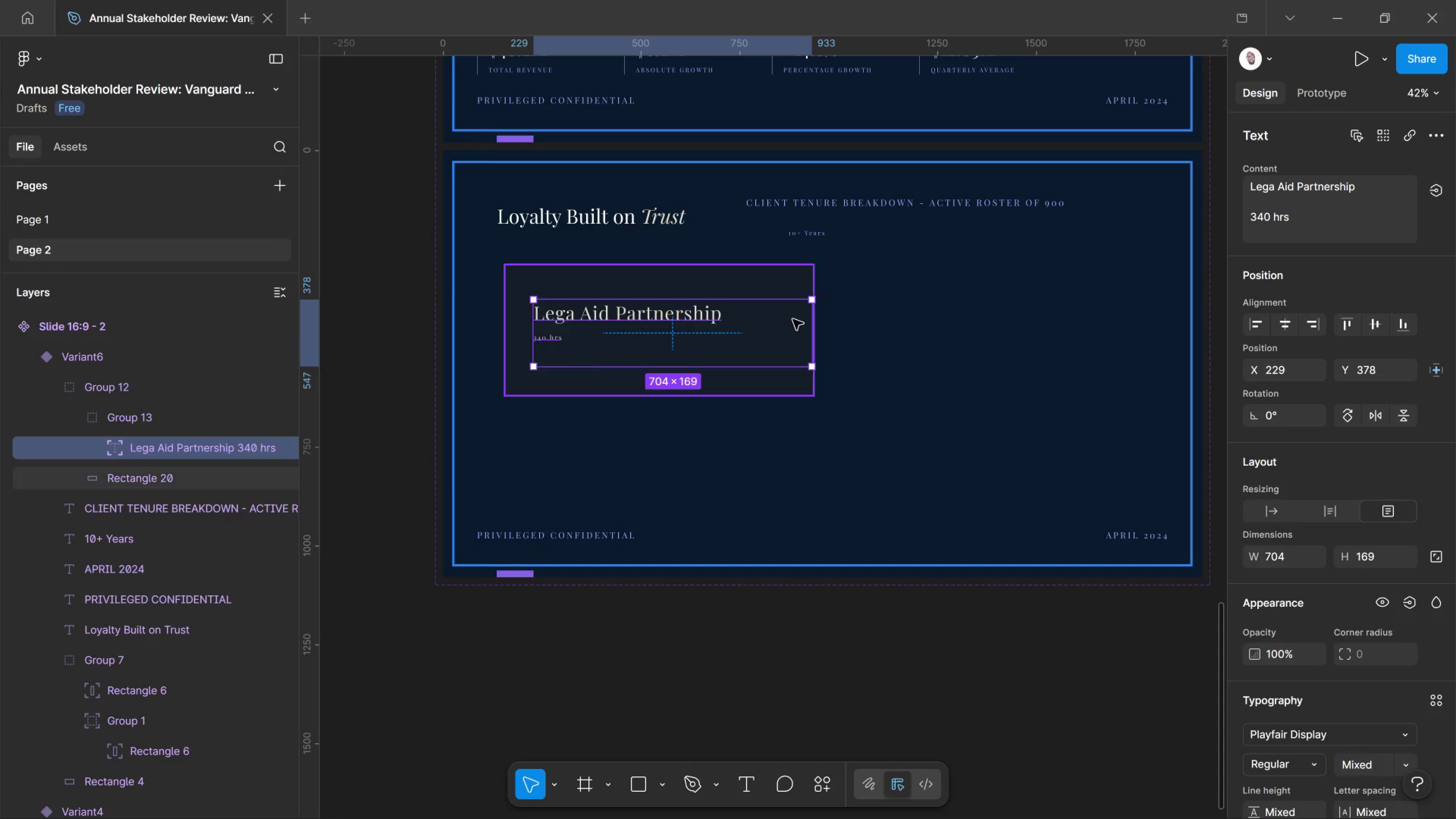 
left_click_drag(start_coordinate=[810, 336], to_coordinate=[757, 334])
 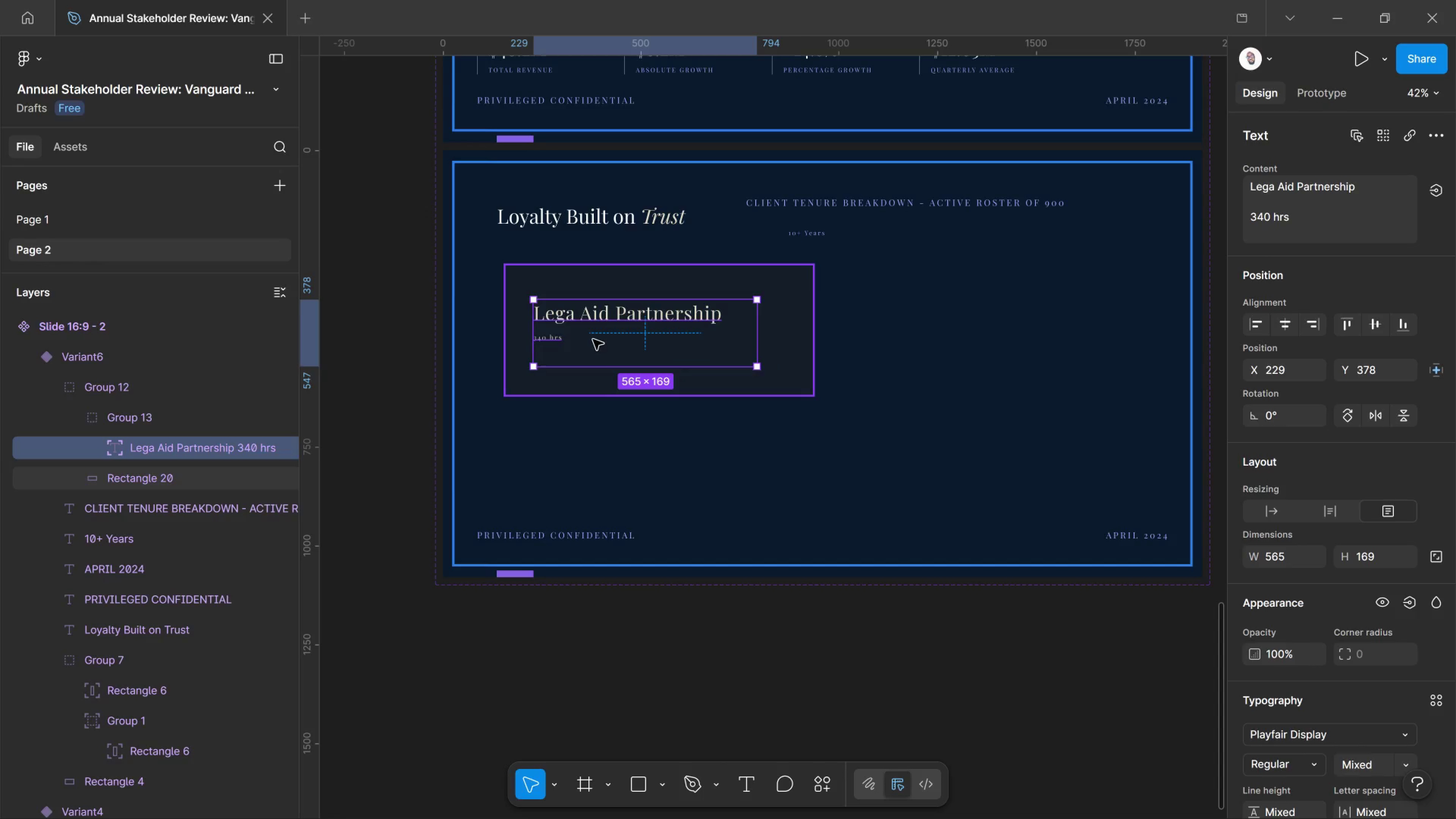 
left_click([631, 332])
 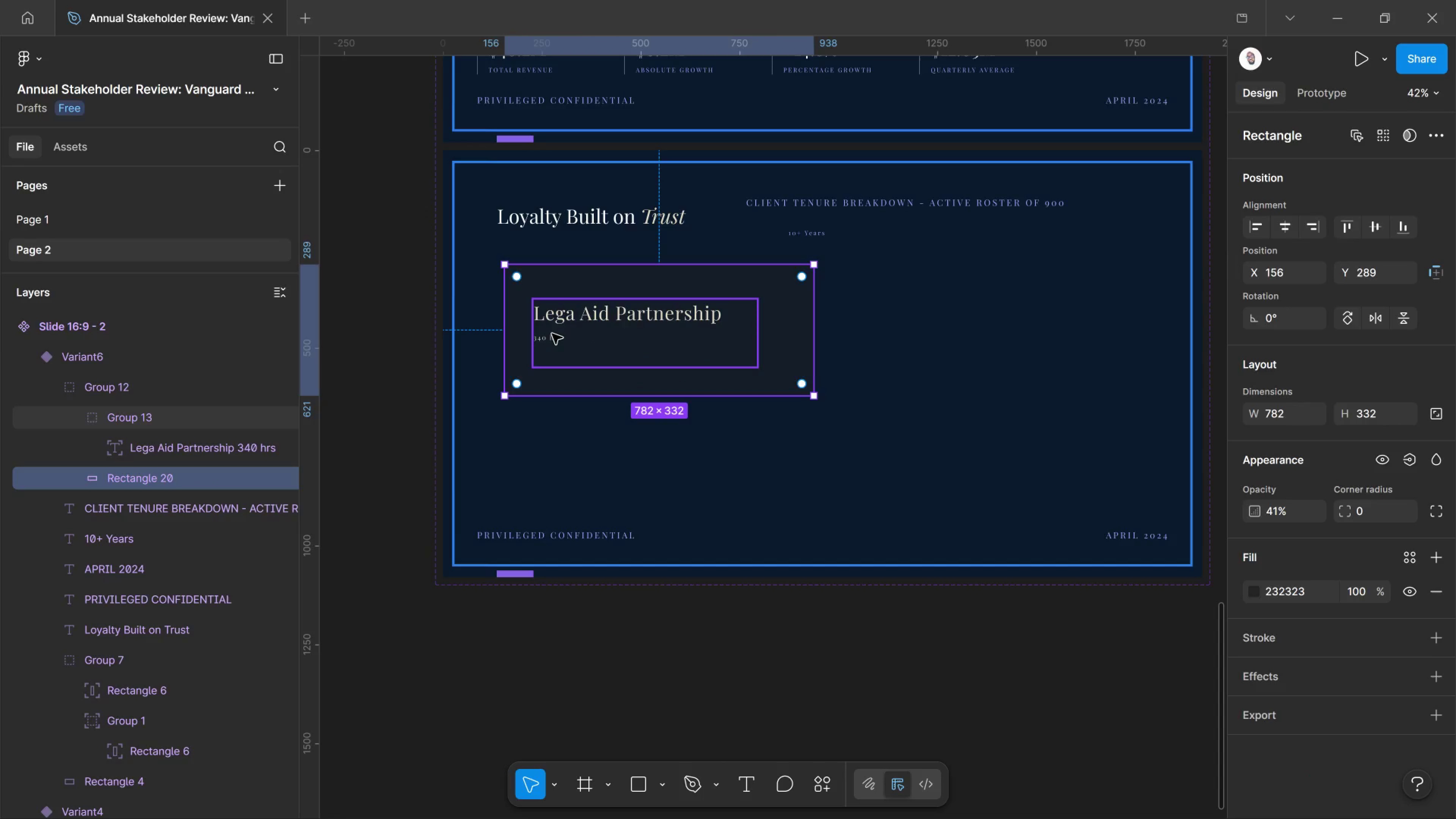 
double_click([552, 334])
 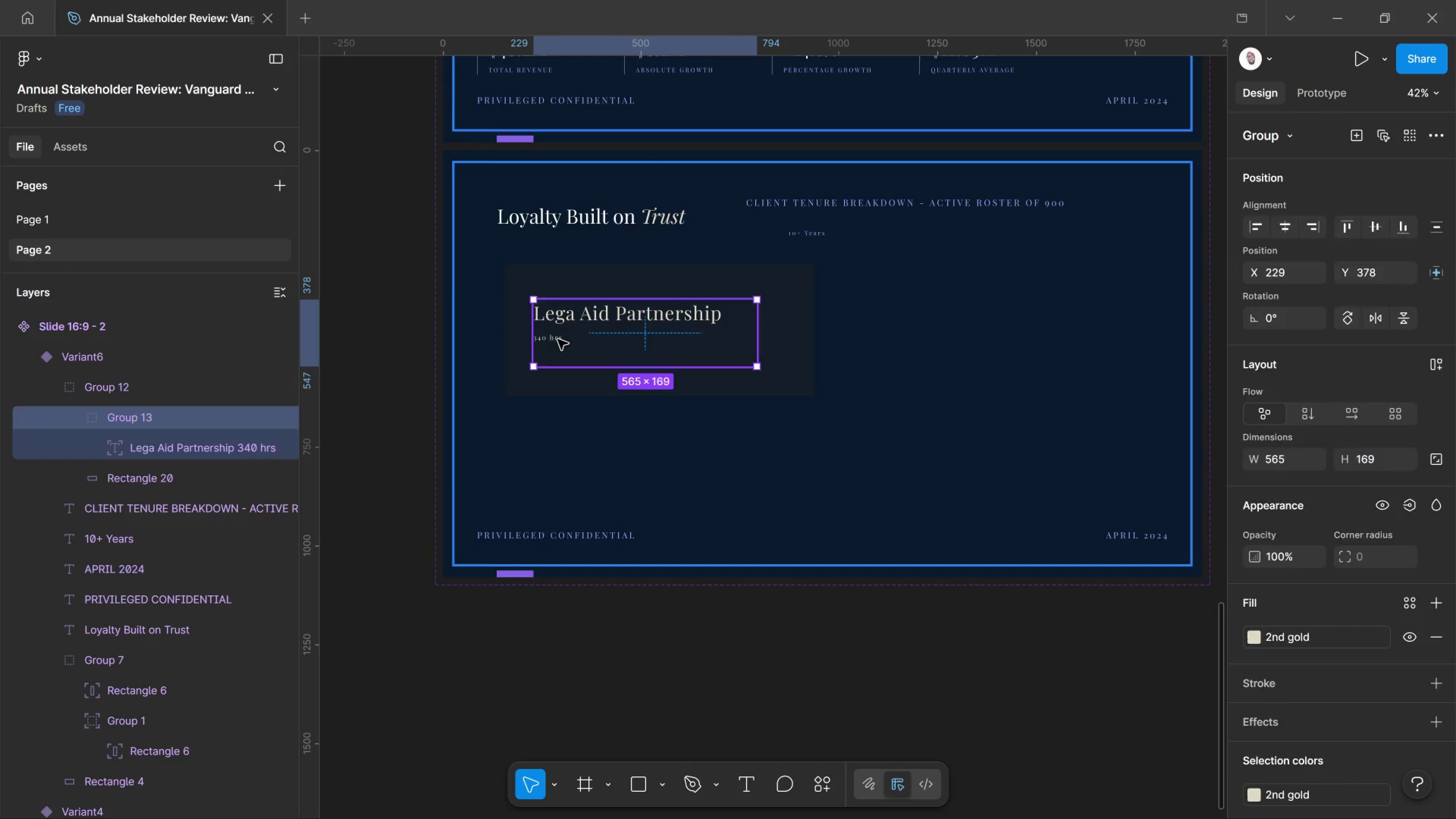 
left_click_drag(start_coordinate=[557, 337], to_coordinate=[558, 339])
 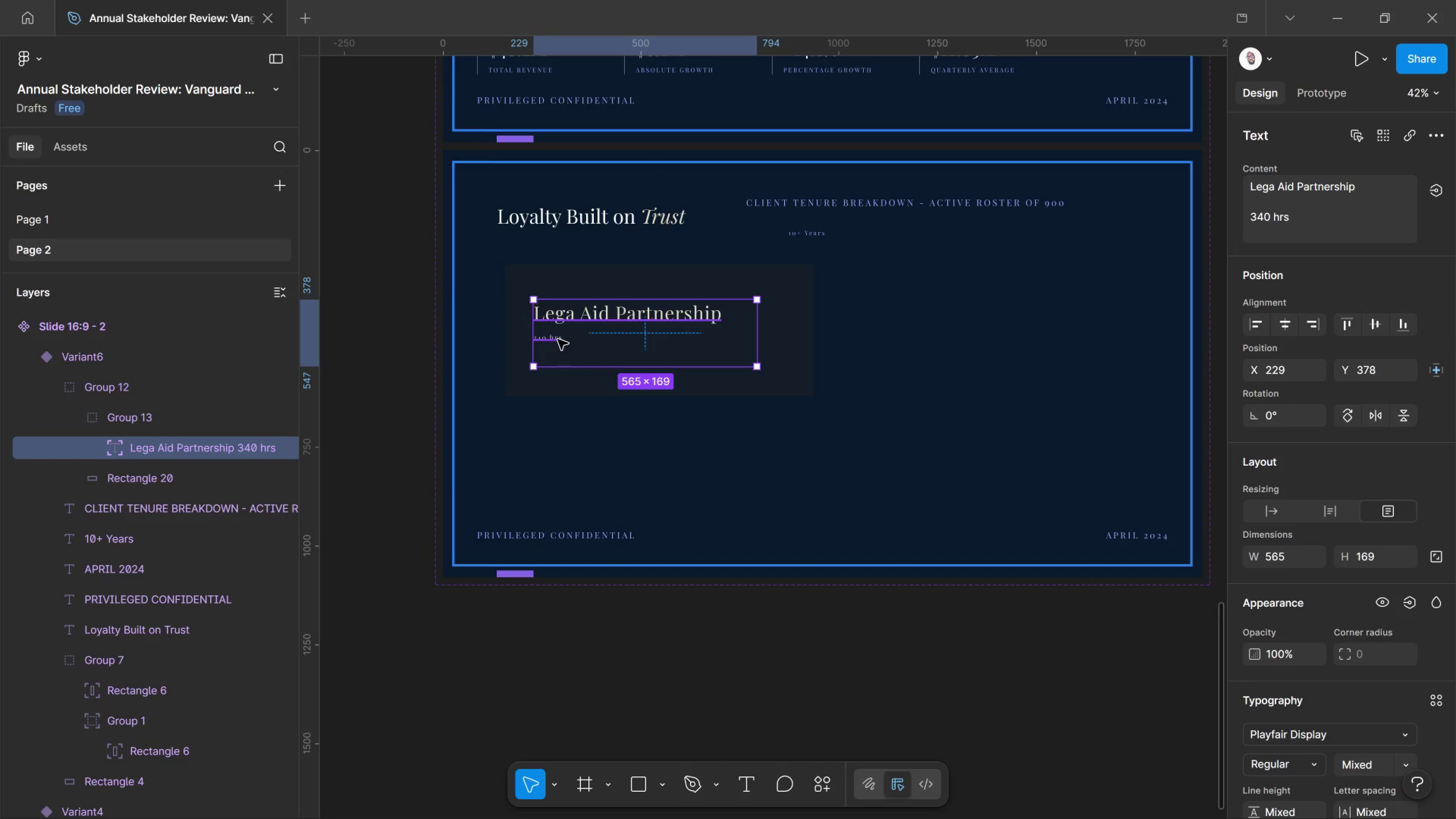 
double_click([558, 339])
 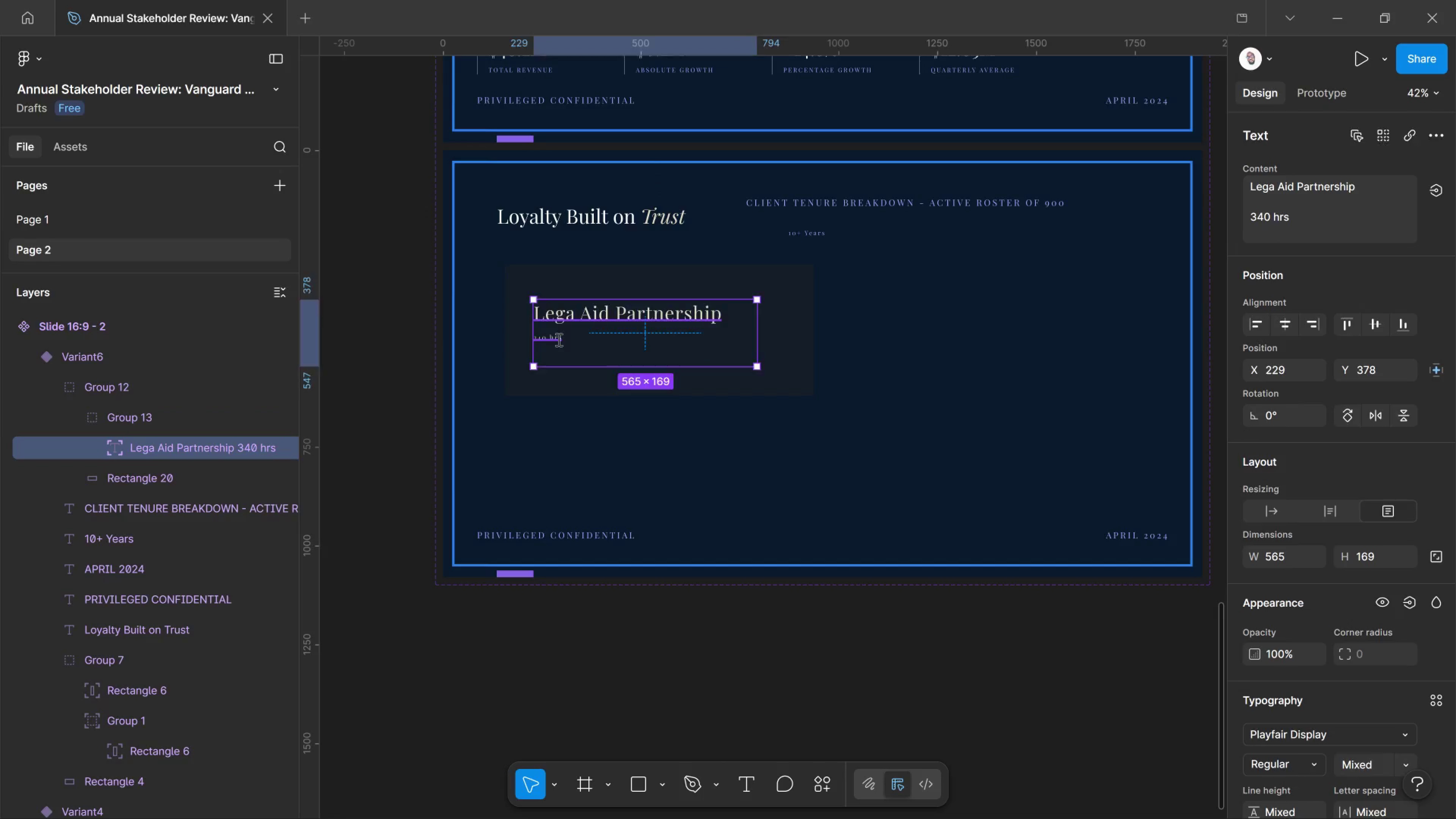 
triple_click([558, 339])
 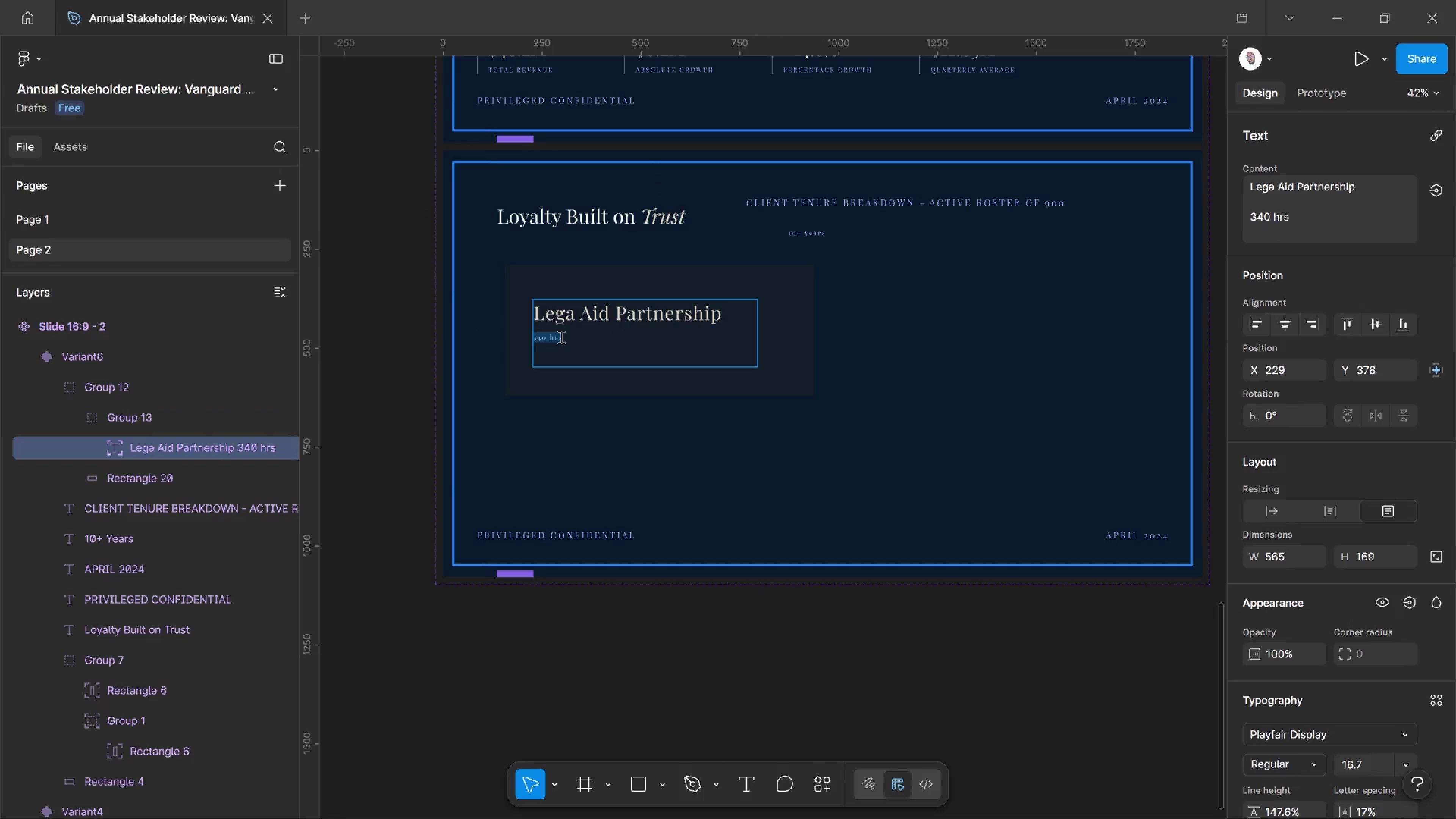 
hold_key(key=ControlLeft, duration=0.69)
 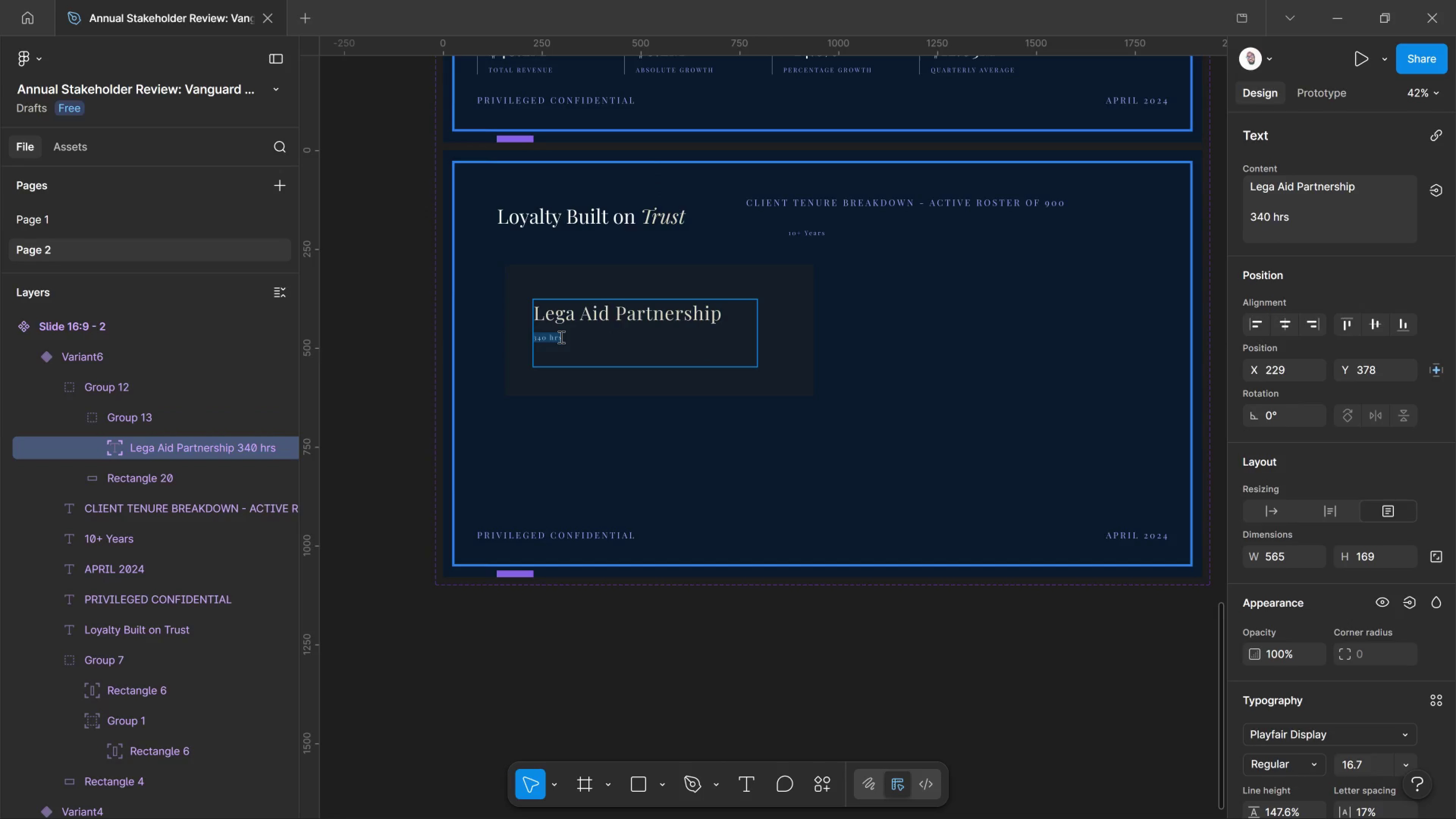 
key(Control+Shift+Period)
 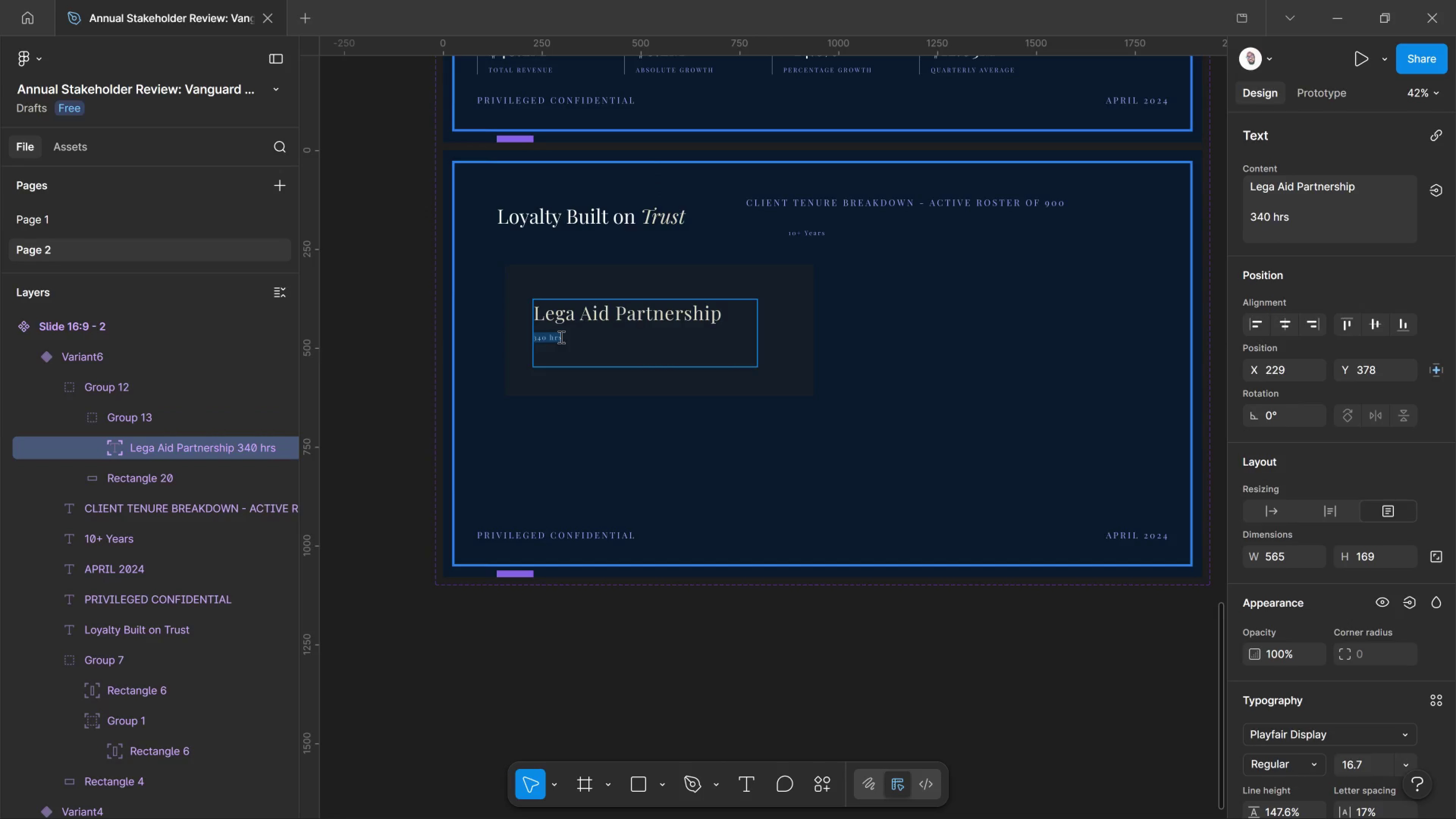 
key(Control+Shift+Period)
 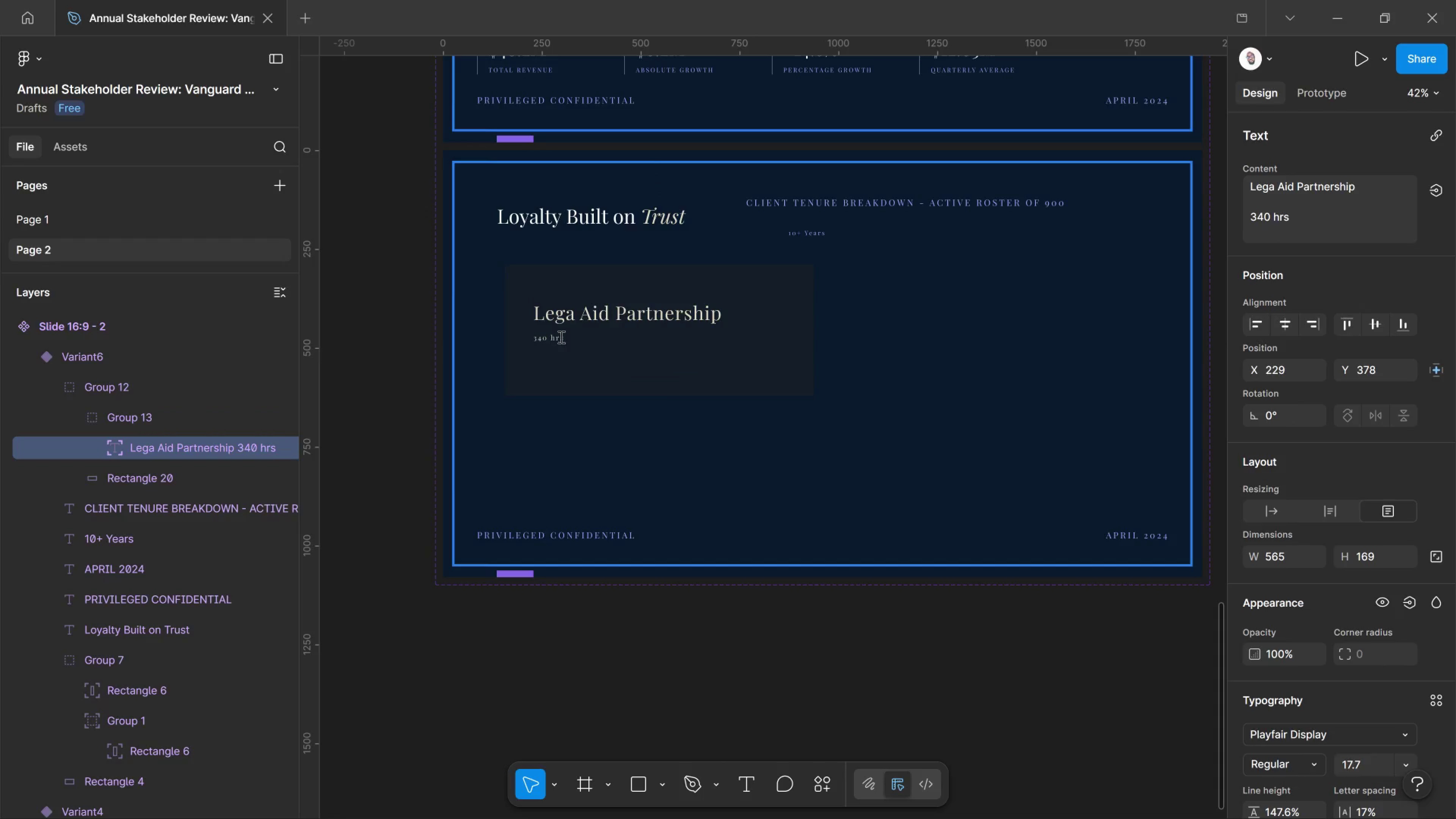 
key(Control+Shift+Period)
 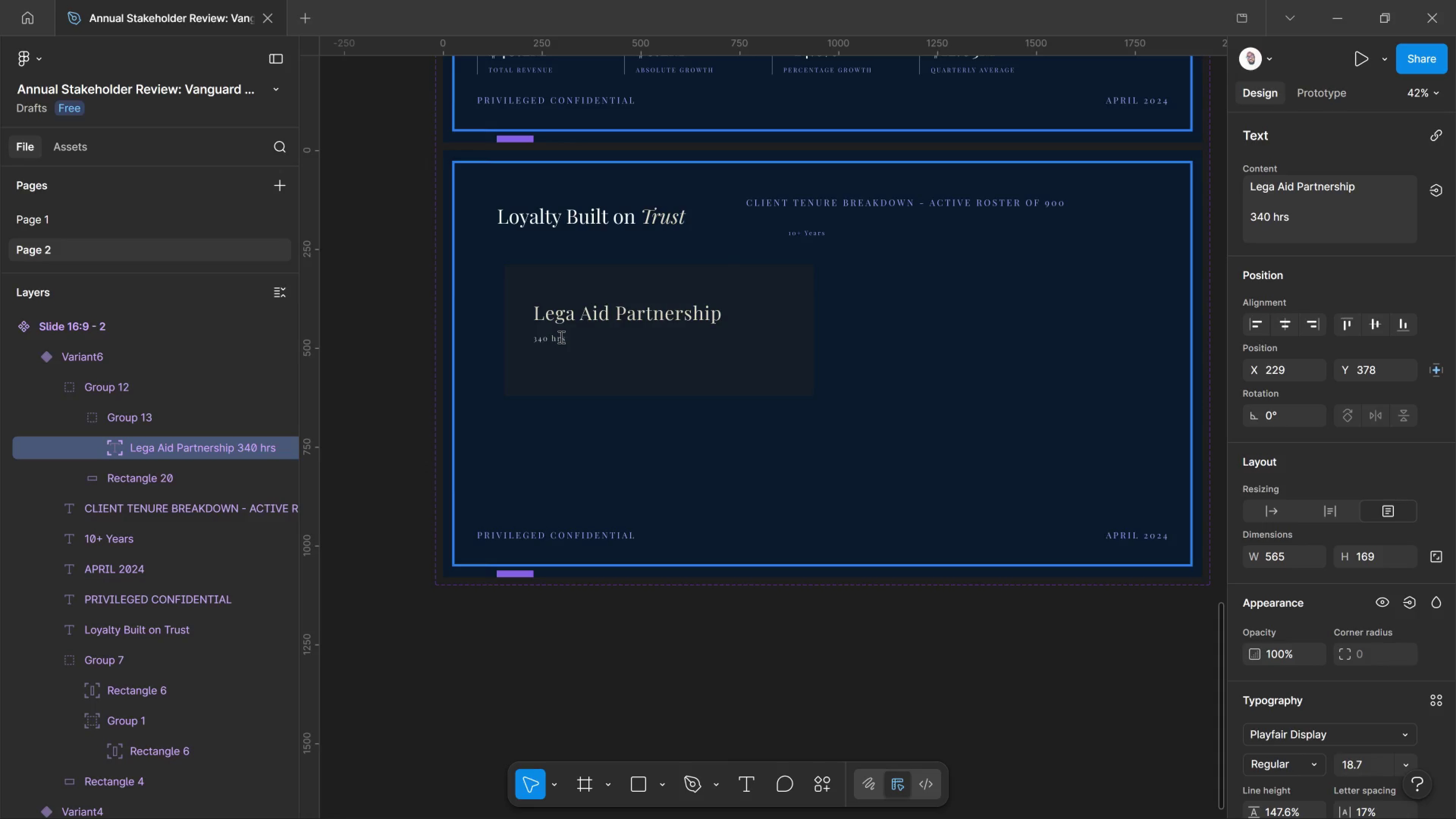 
key(Control+Shift+Period)
 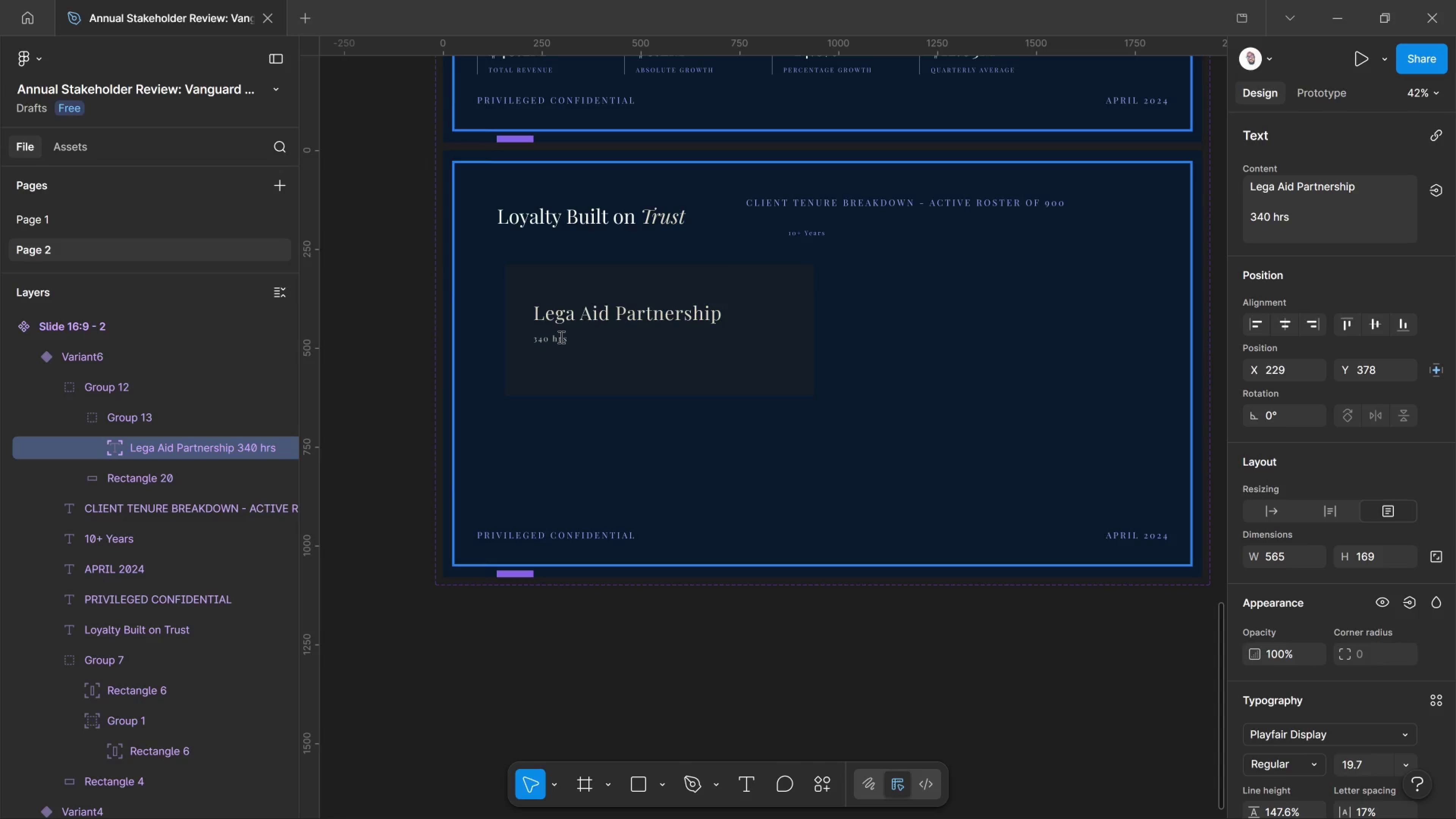 
key(Control+Shift+Period)
 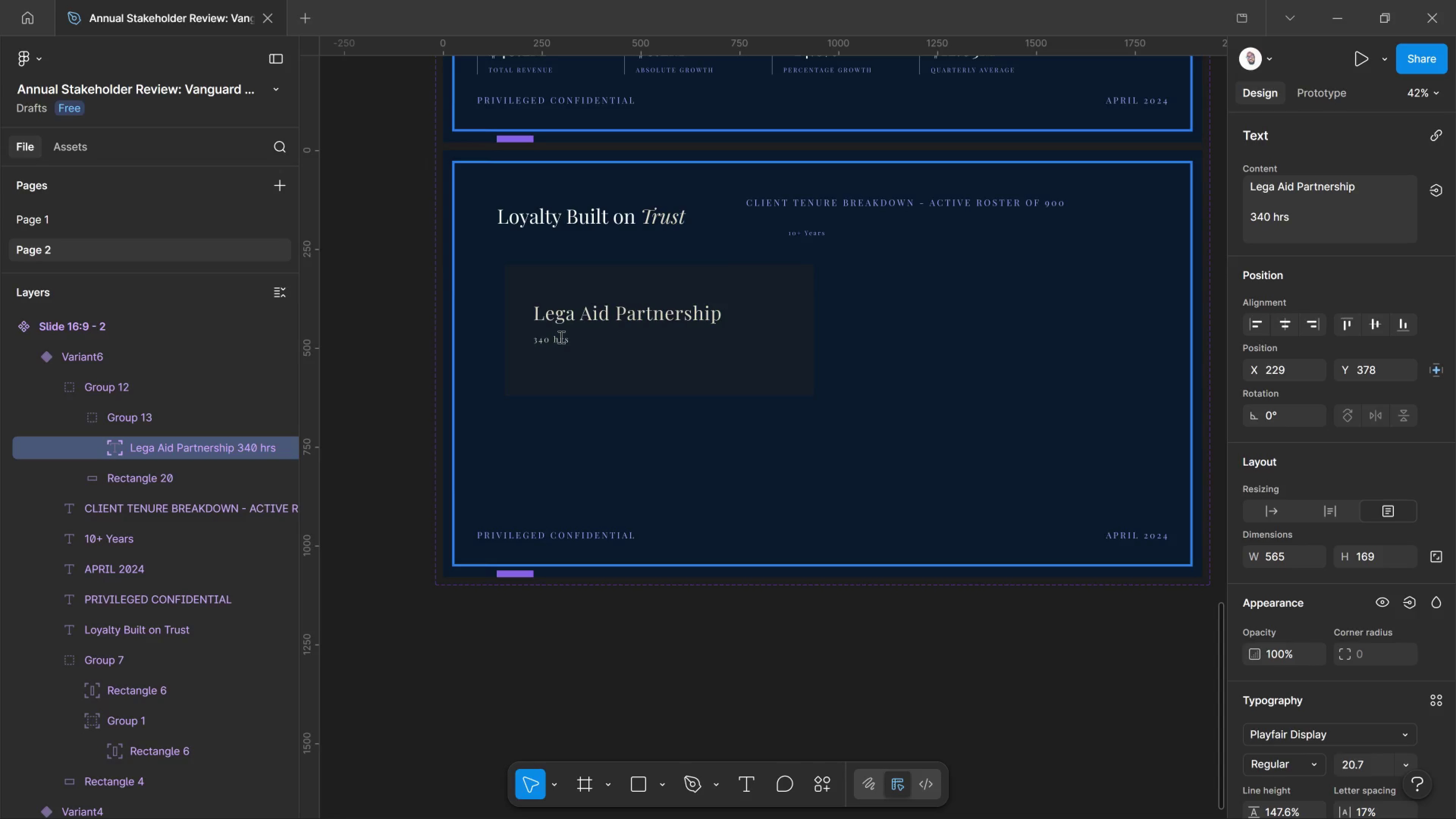 
key(Control+Shift+Period)
 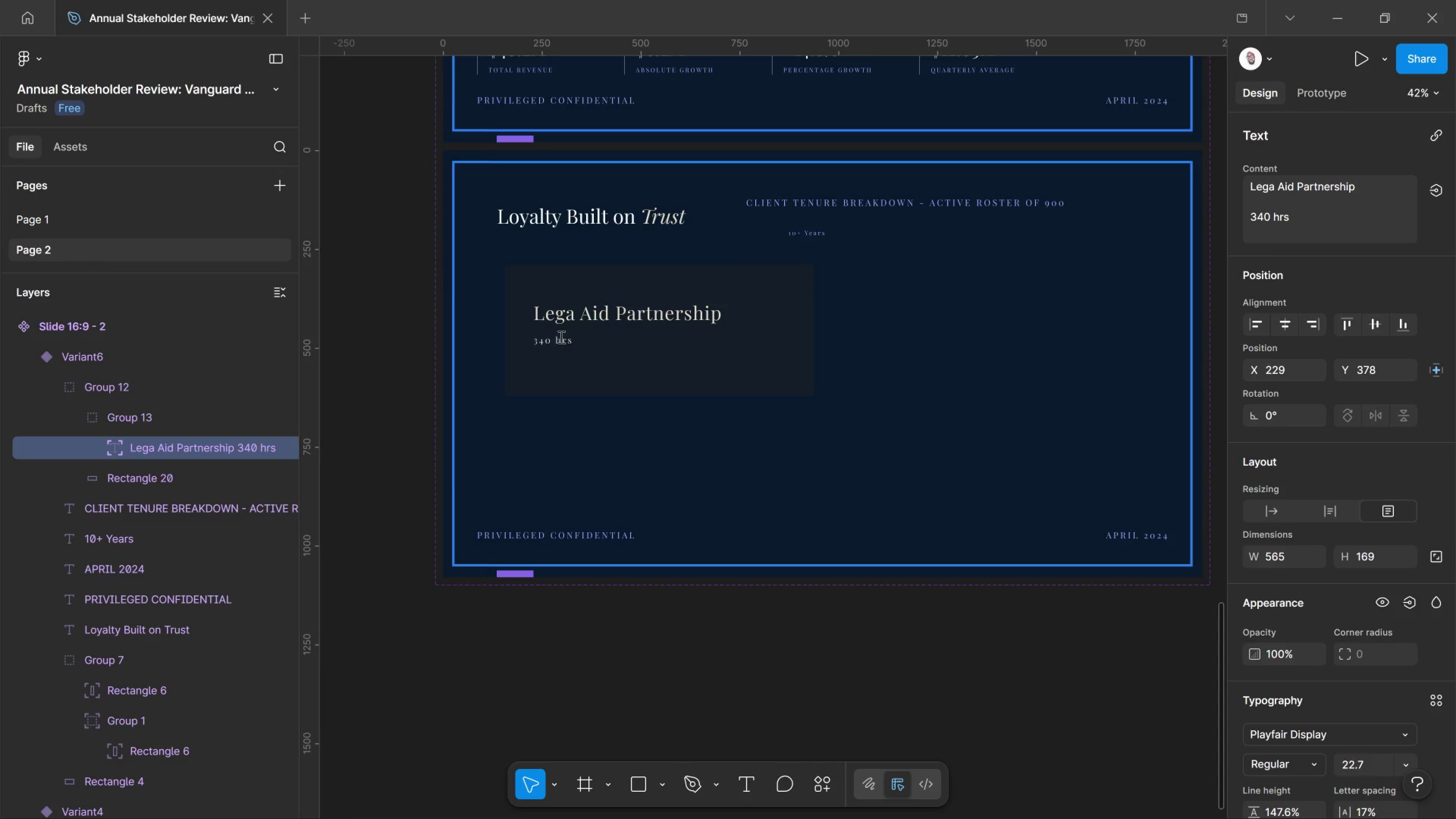 
key(Control+Shift+Period)
 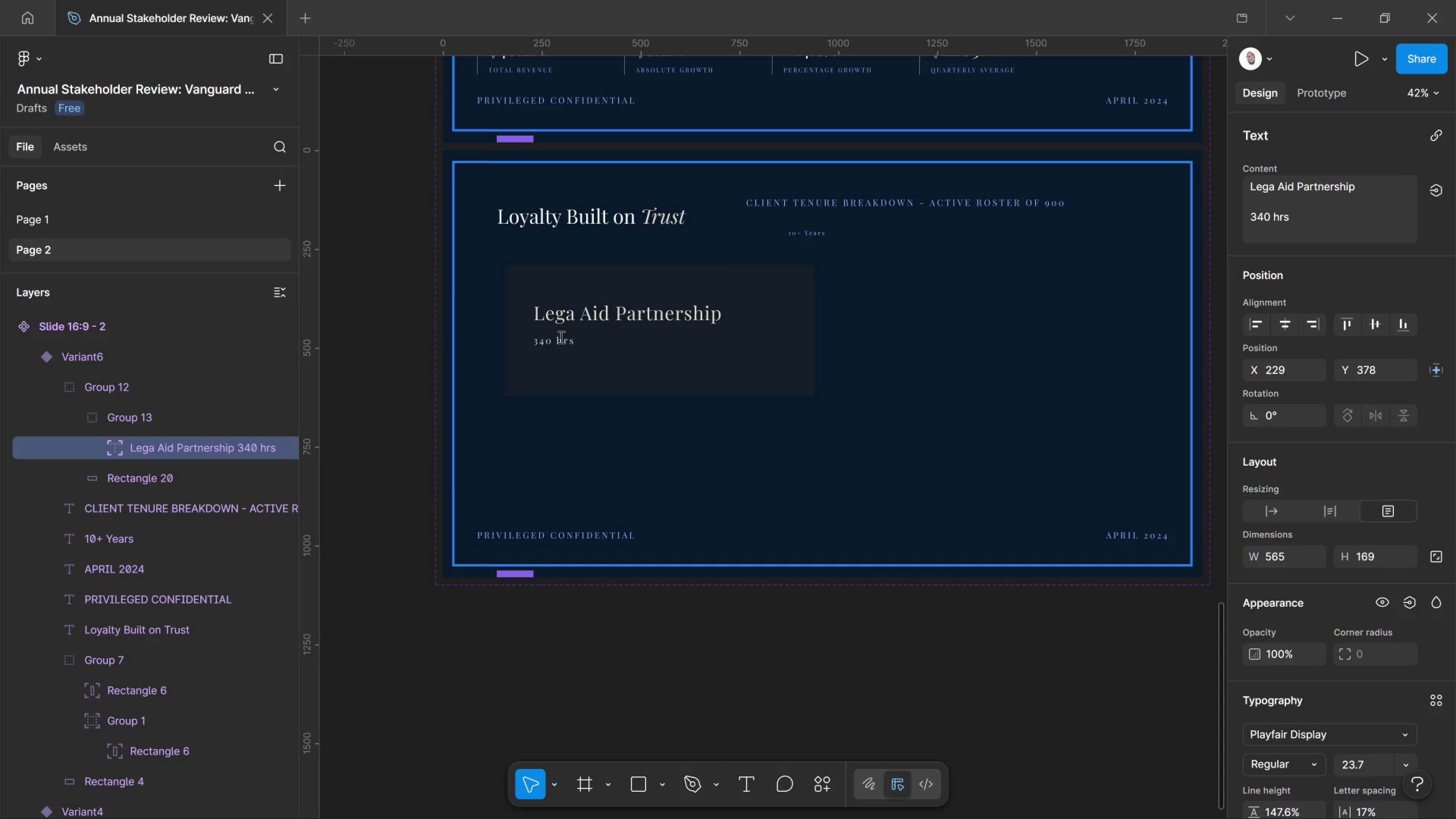 
key(Control+Shift+Period)
 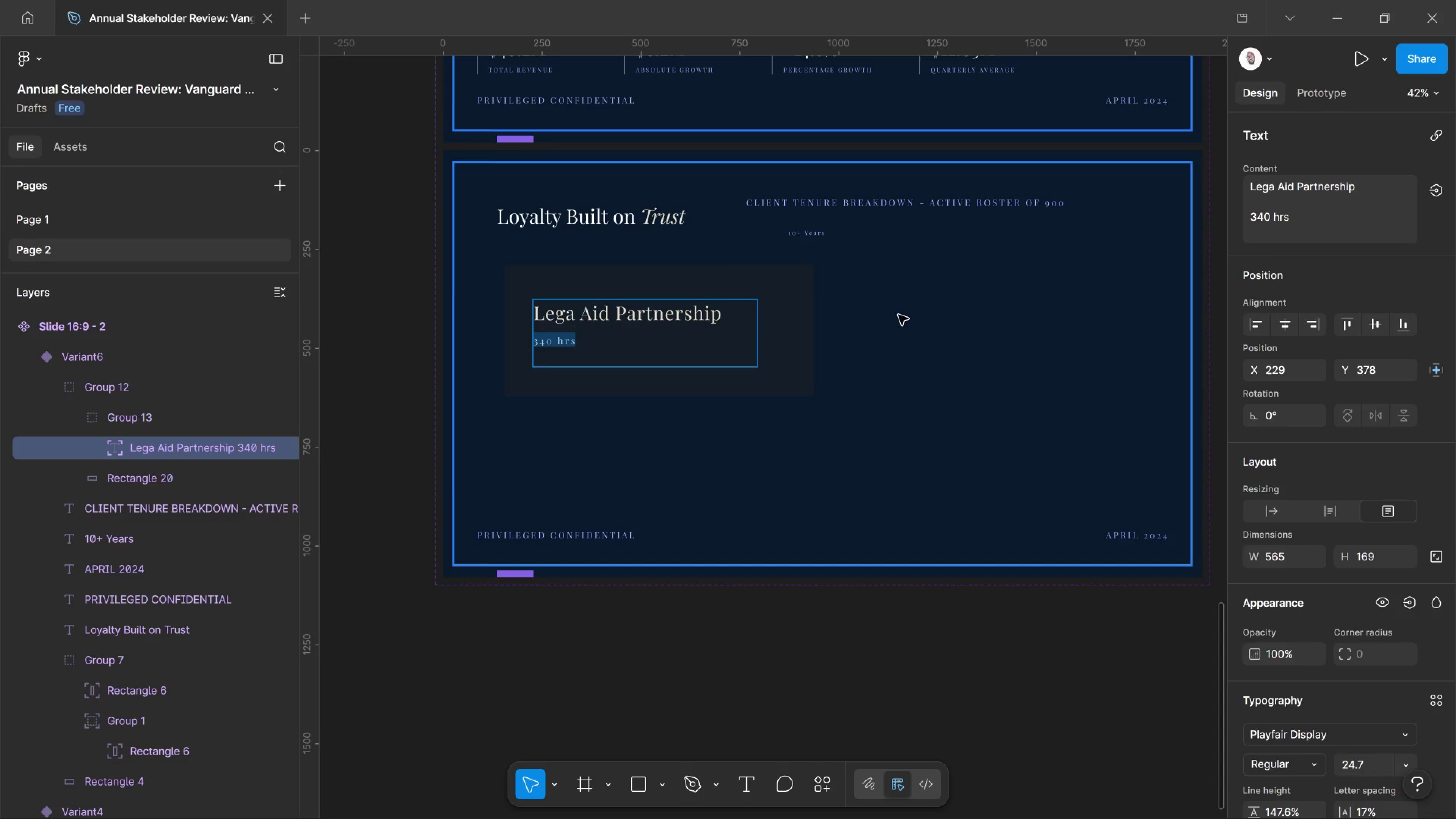 
left_click([728, 316])
 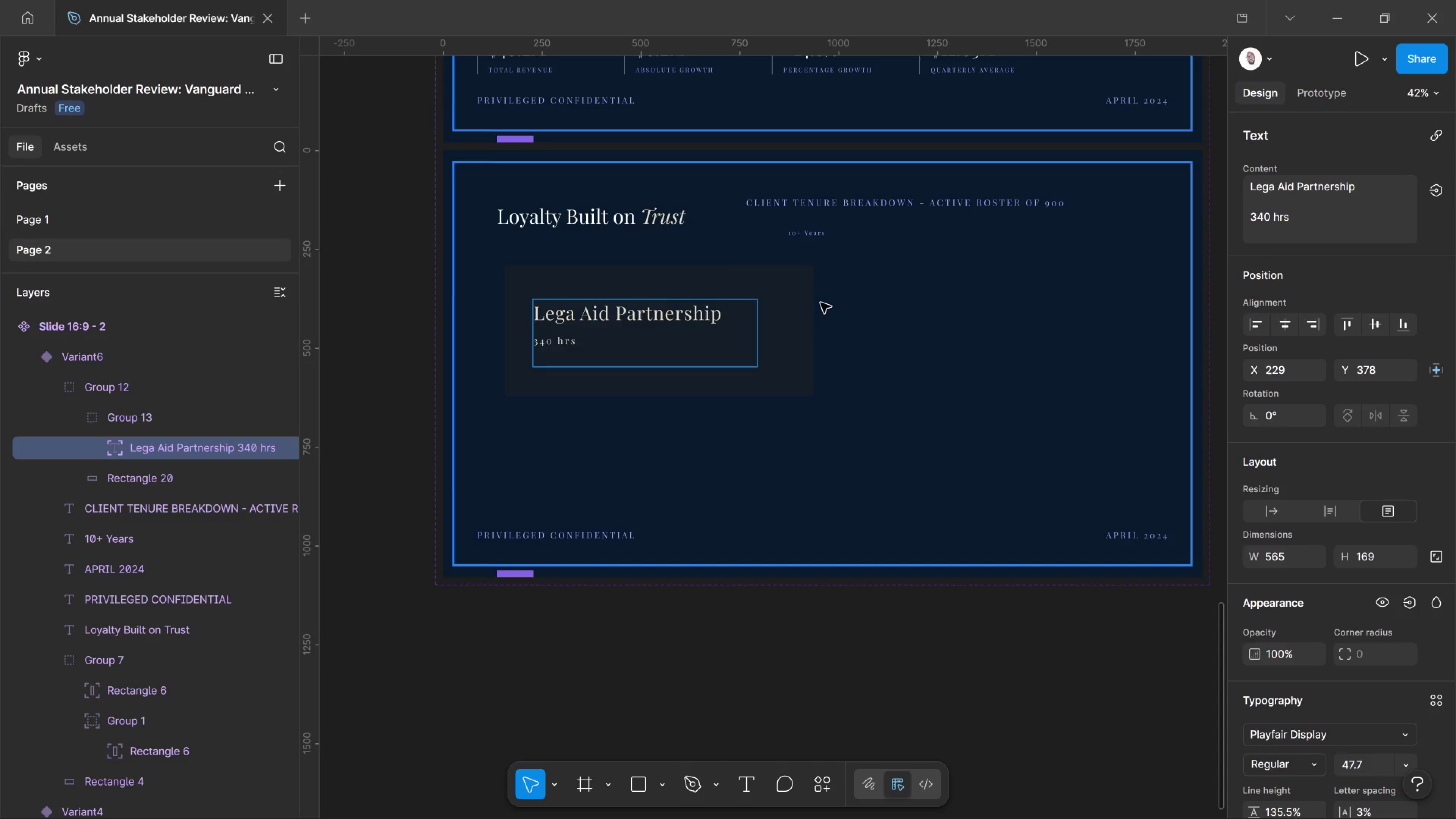 
left_click([806, 296])
 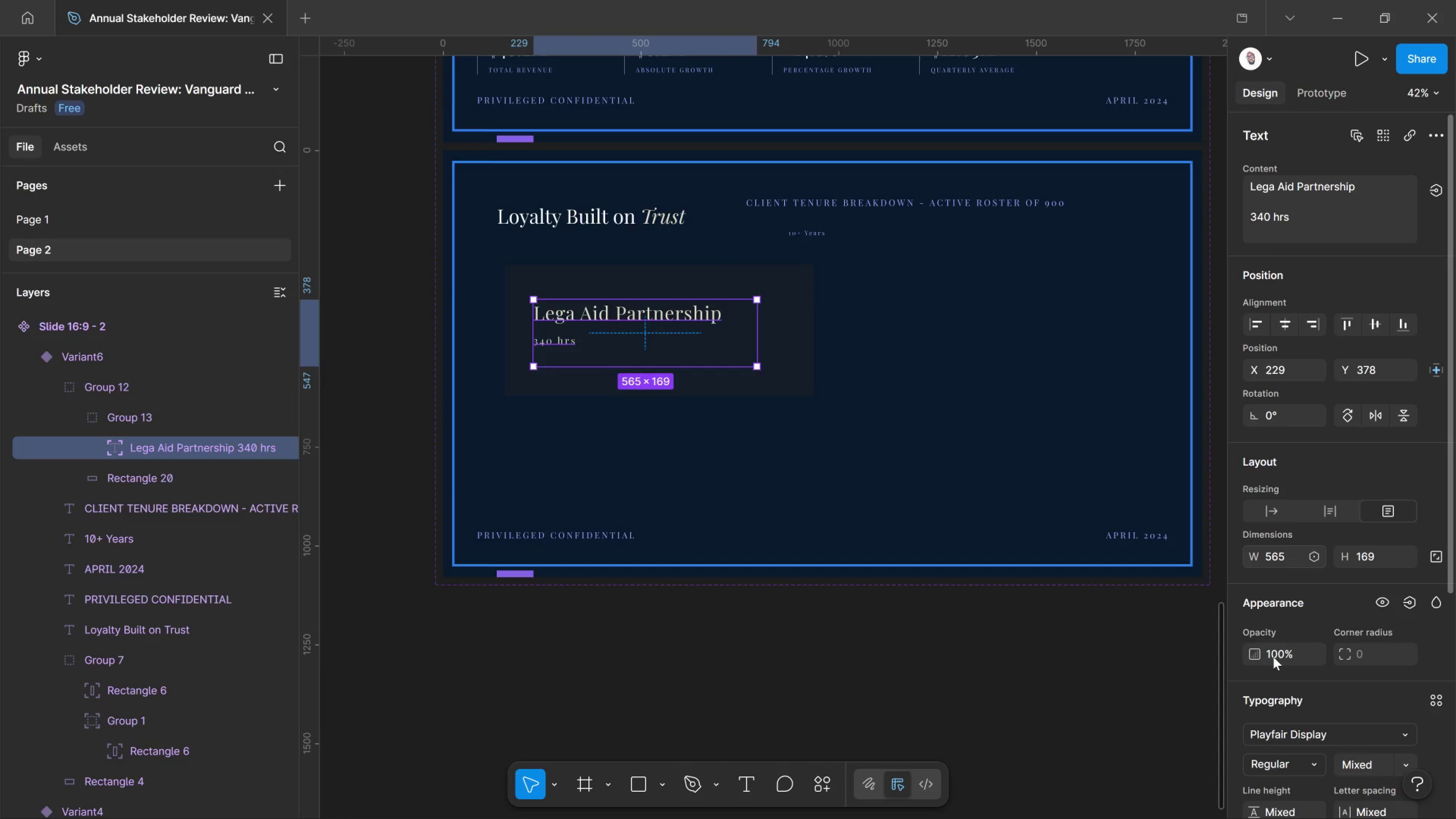 
scroll: coordinate [1302, 714], scroll_direction: down, amount: 8.0
 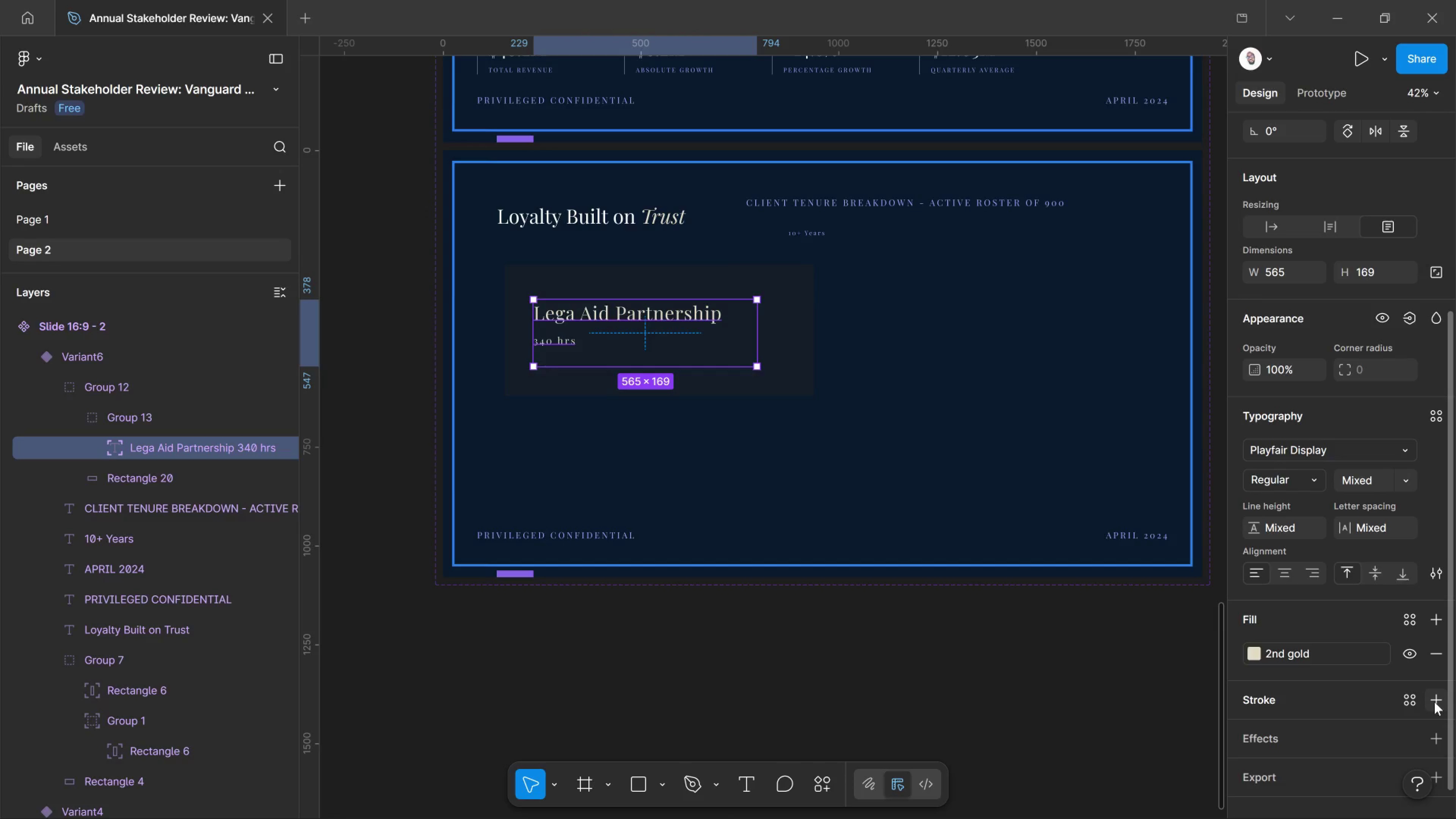 
left_click_drag(start_coordinate=[1434, 702], to_coordinate=[1432, 702])
 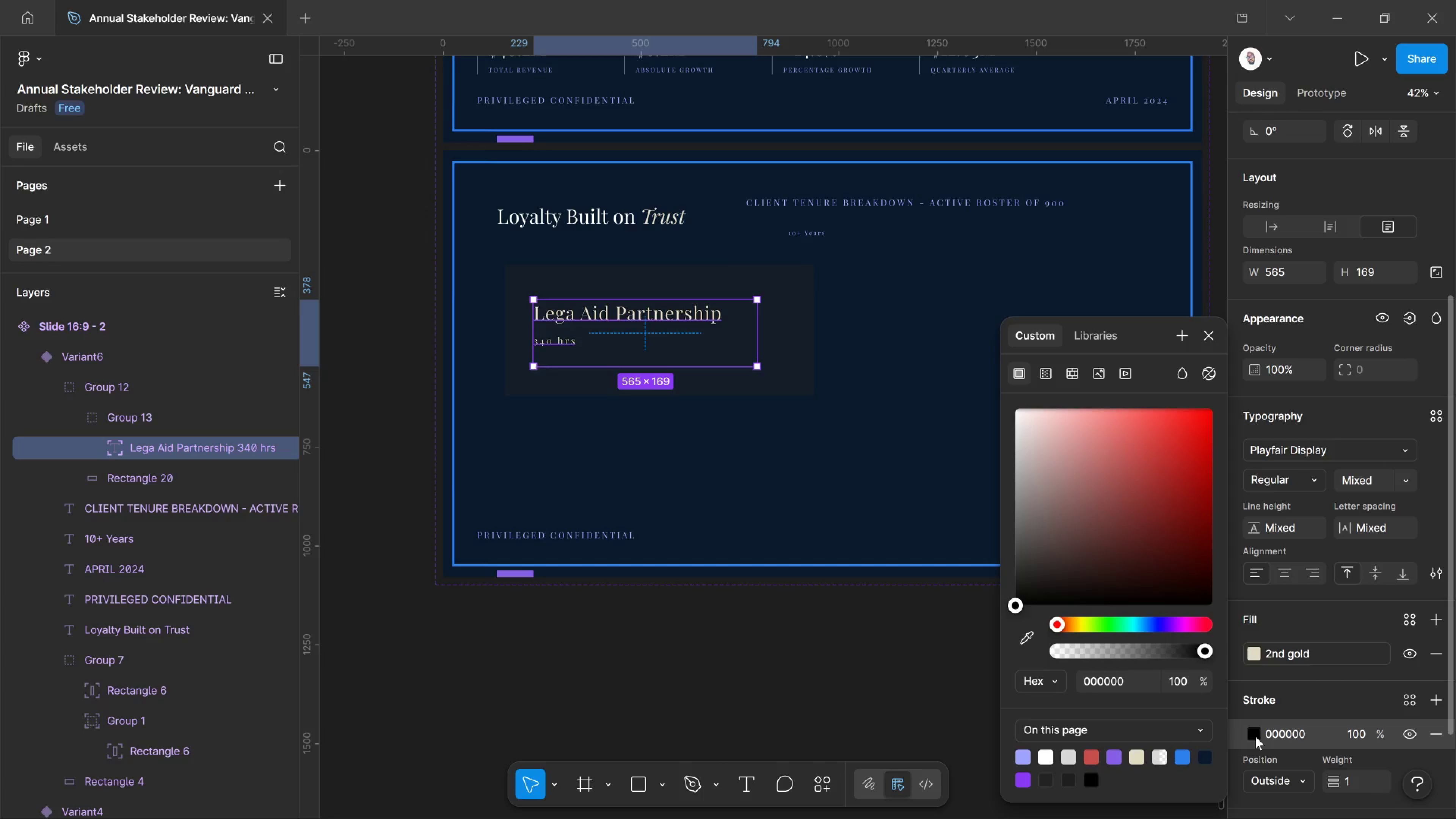 
left_click([1163, 620])
 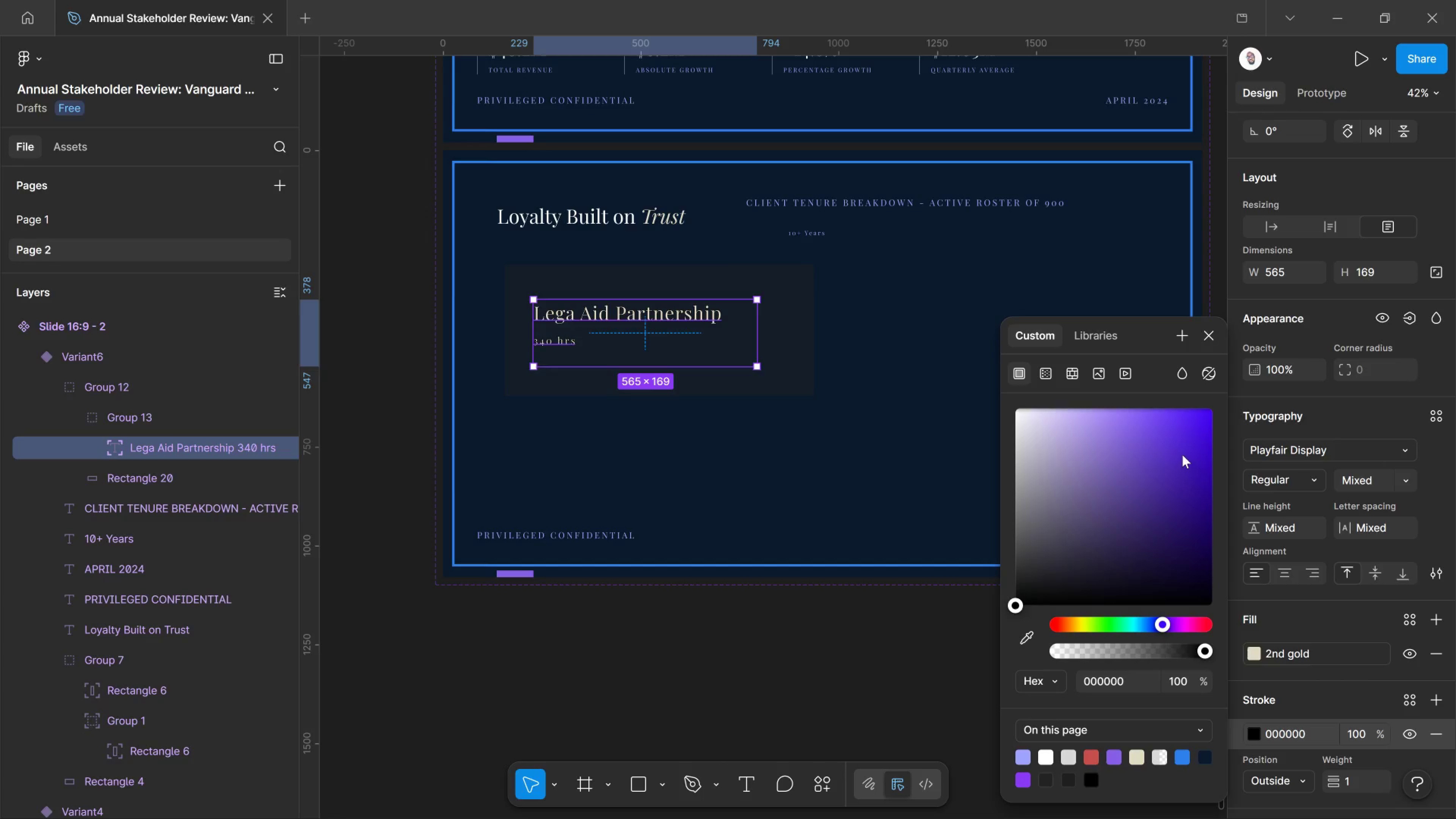 
left_click_drag(start_coordinate=[1182, 454], to_coordinate=[1154, 393])
 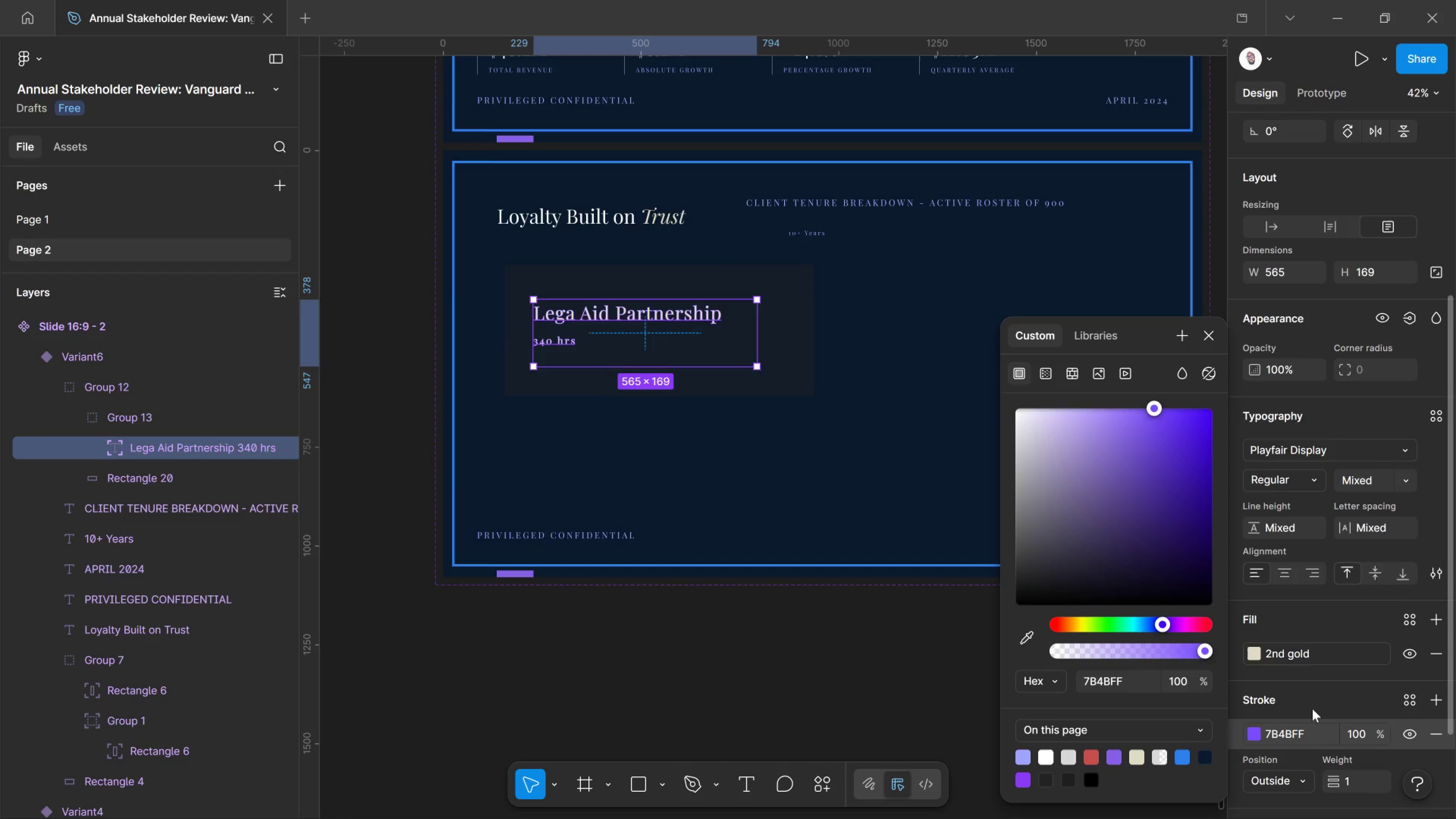 
left_click_drag(start_coordinate=[1327, 780], to_coordinate=[745, 424])
 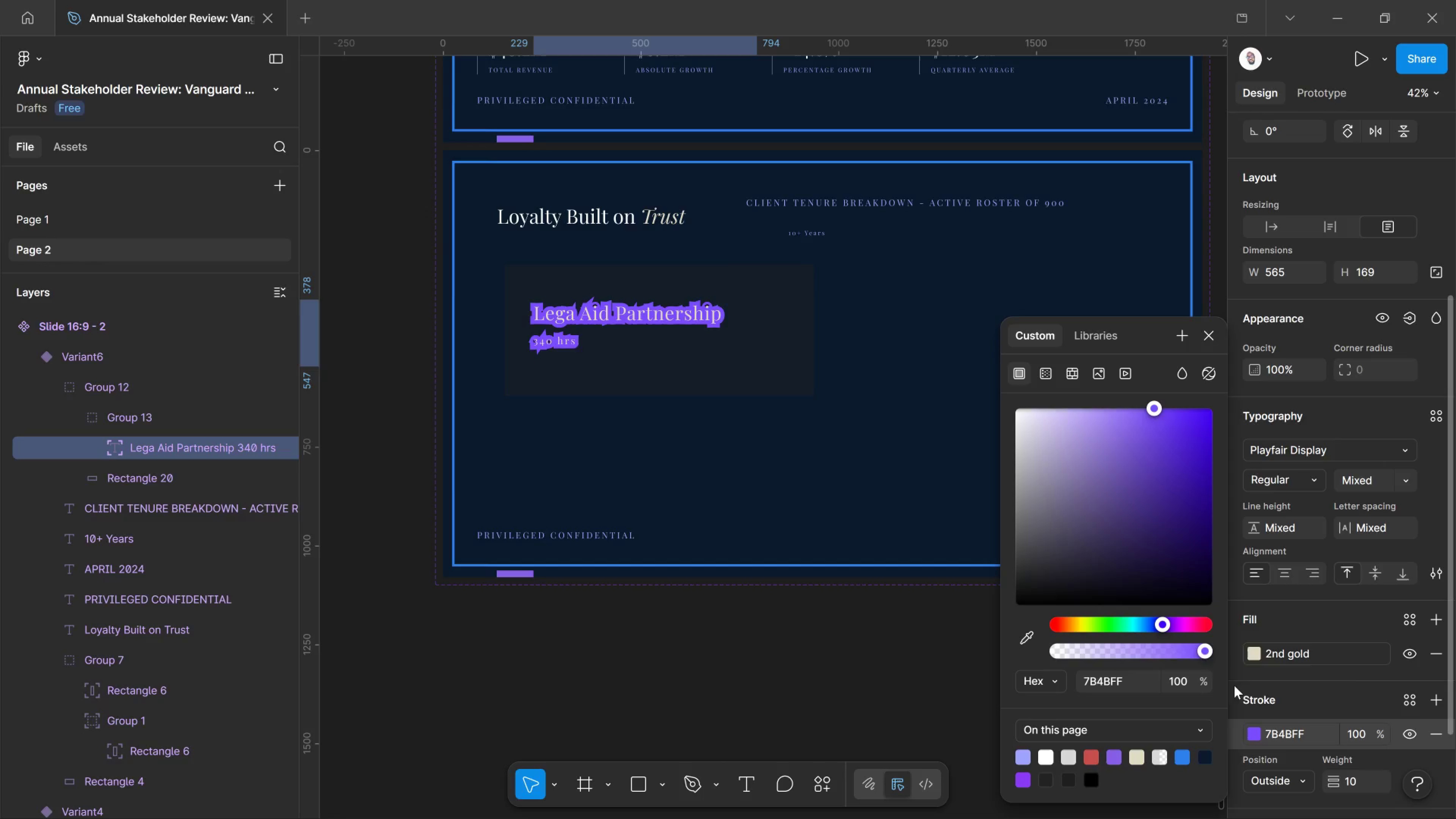 
key(Control+Z)
 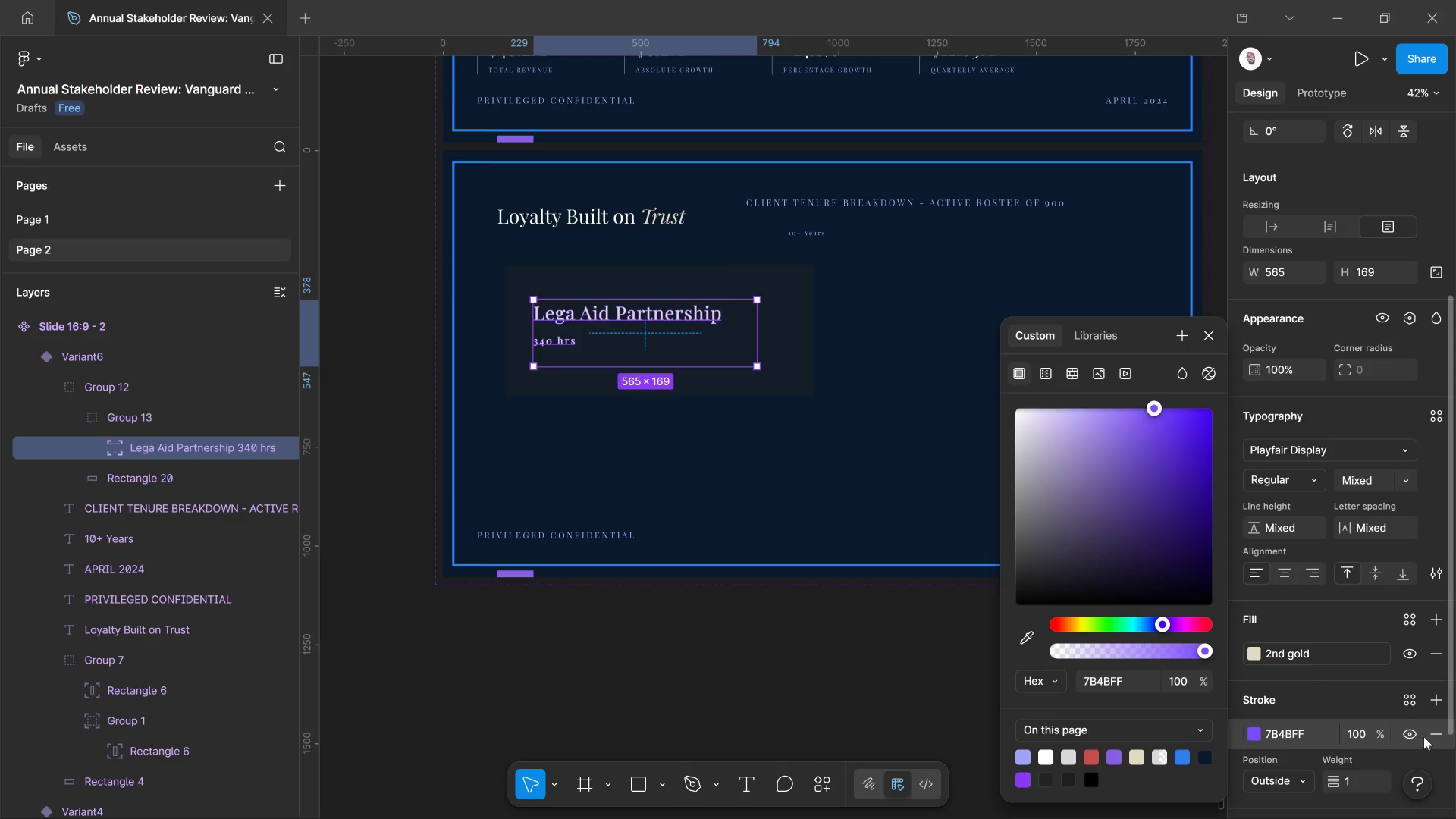 
left_click([1434, 732])
 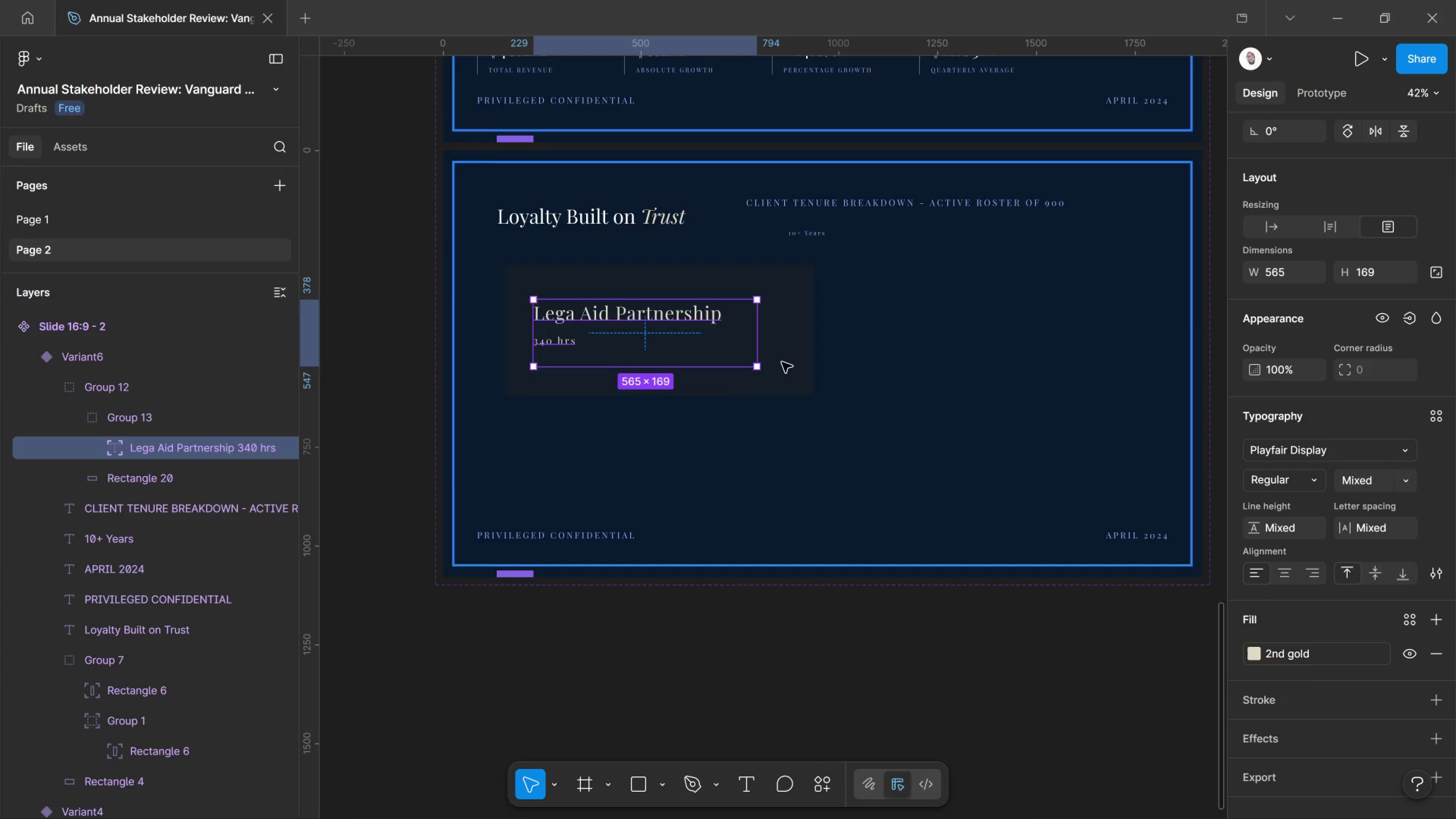 
left_click([782, 362])
 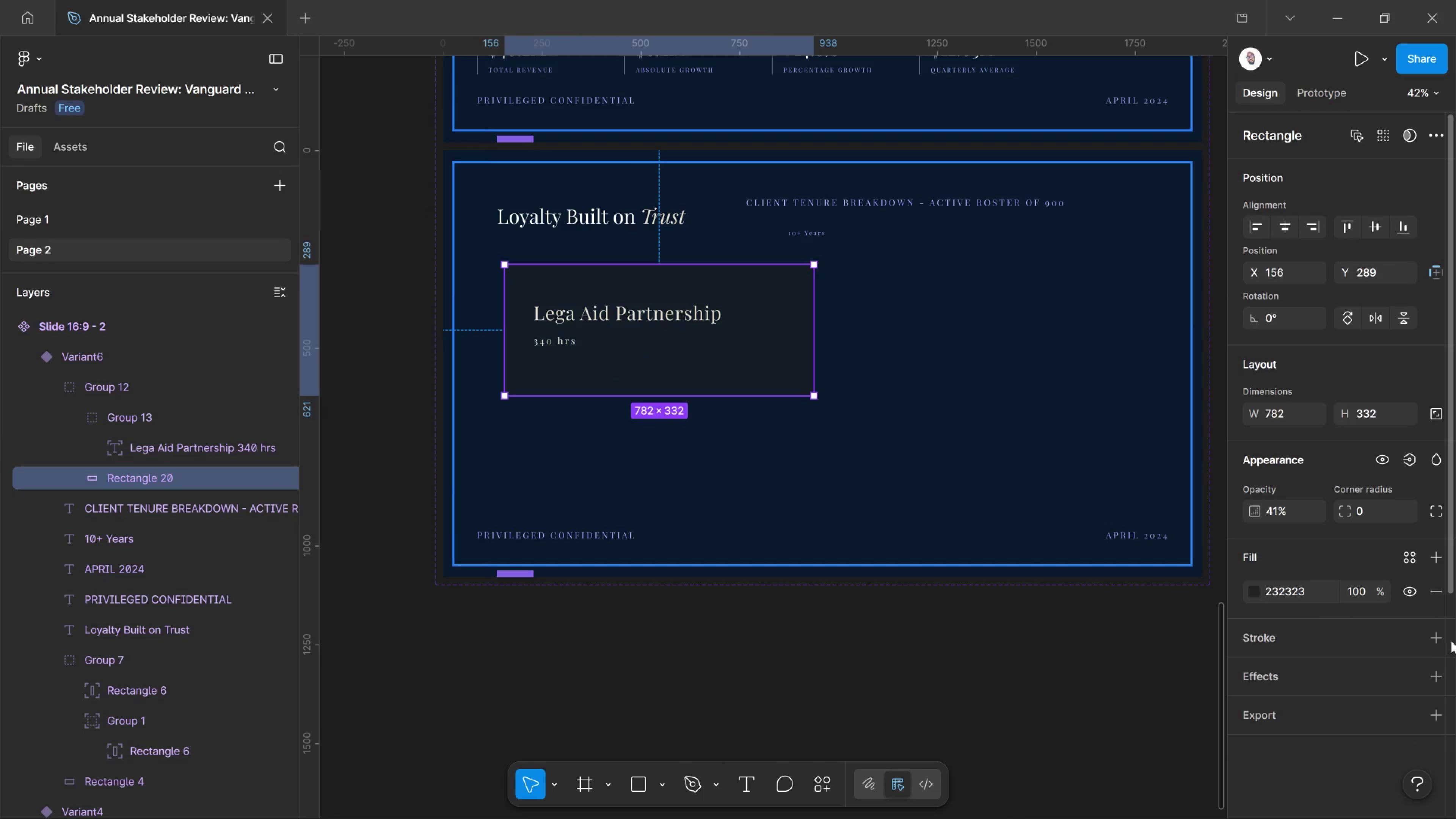 
left_click([1435, 631])
 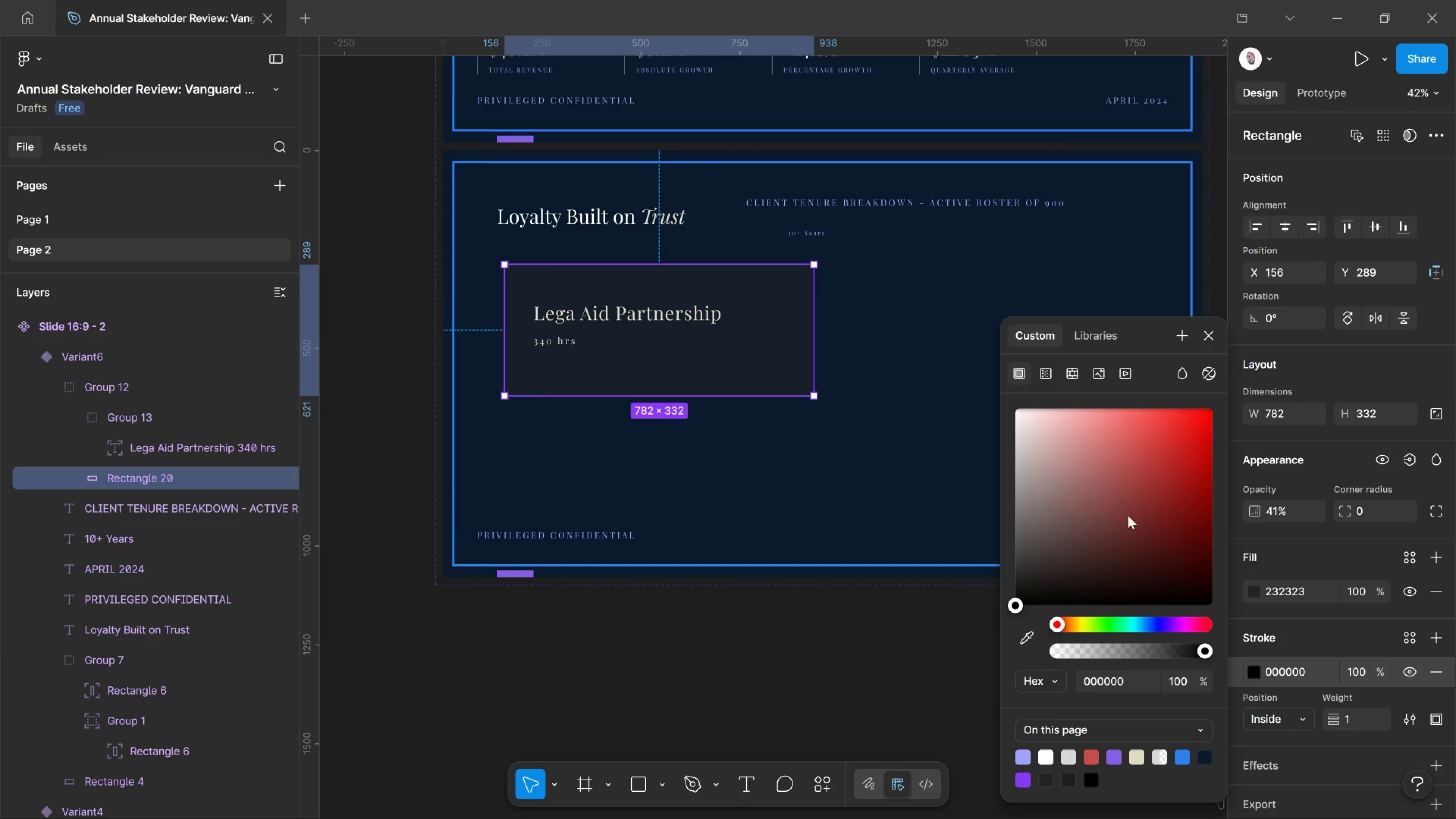 
left_click_drag(start_coordinate=[1162, 620], to_coordinate=[1162, 622])
 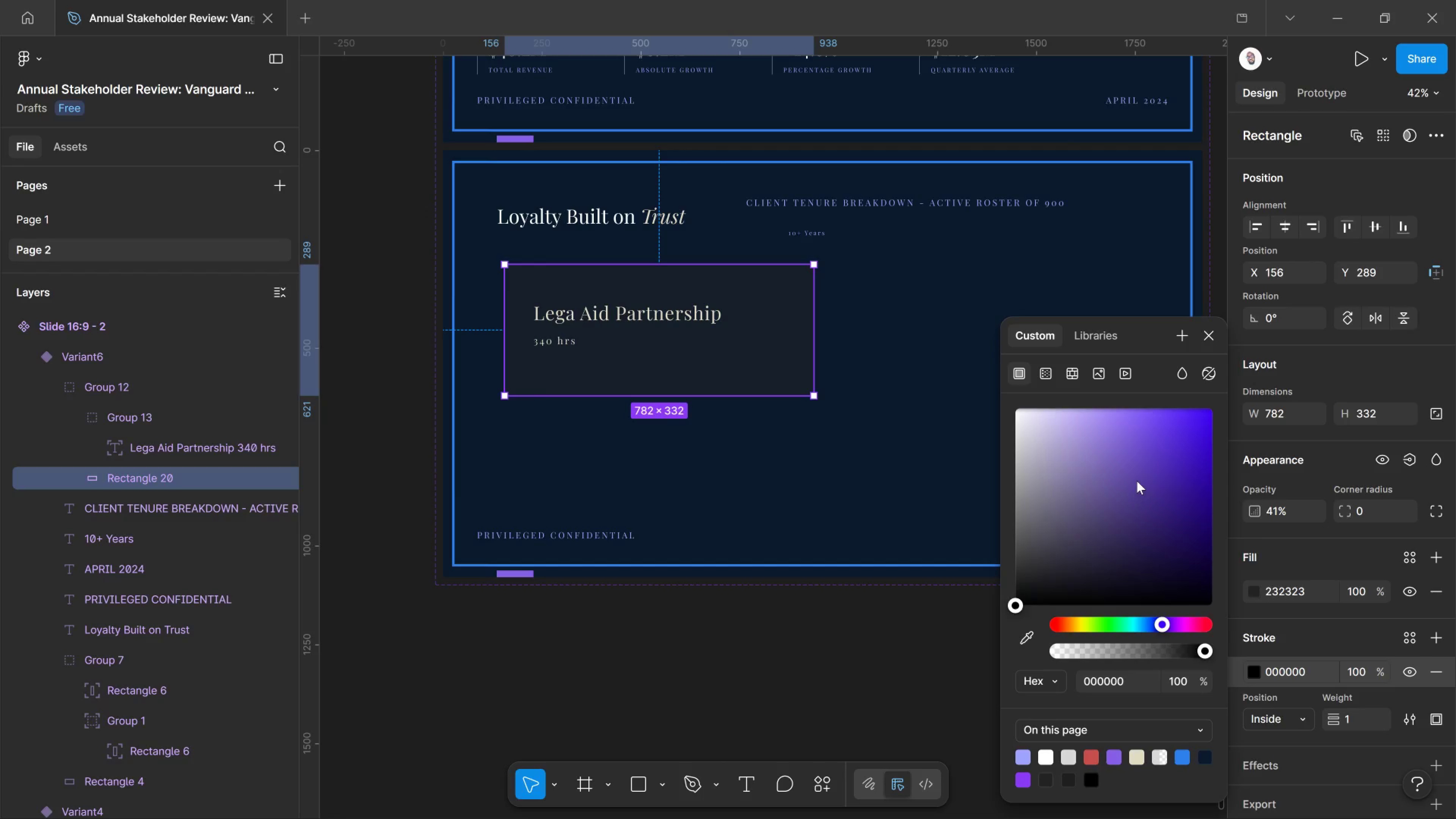 
left_click_drag(start_coordinate=[1137, 478], to_coordinate=[1119, 379])
 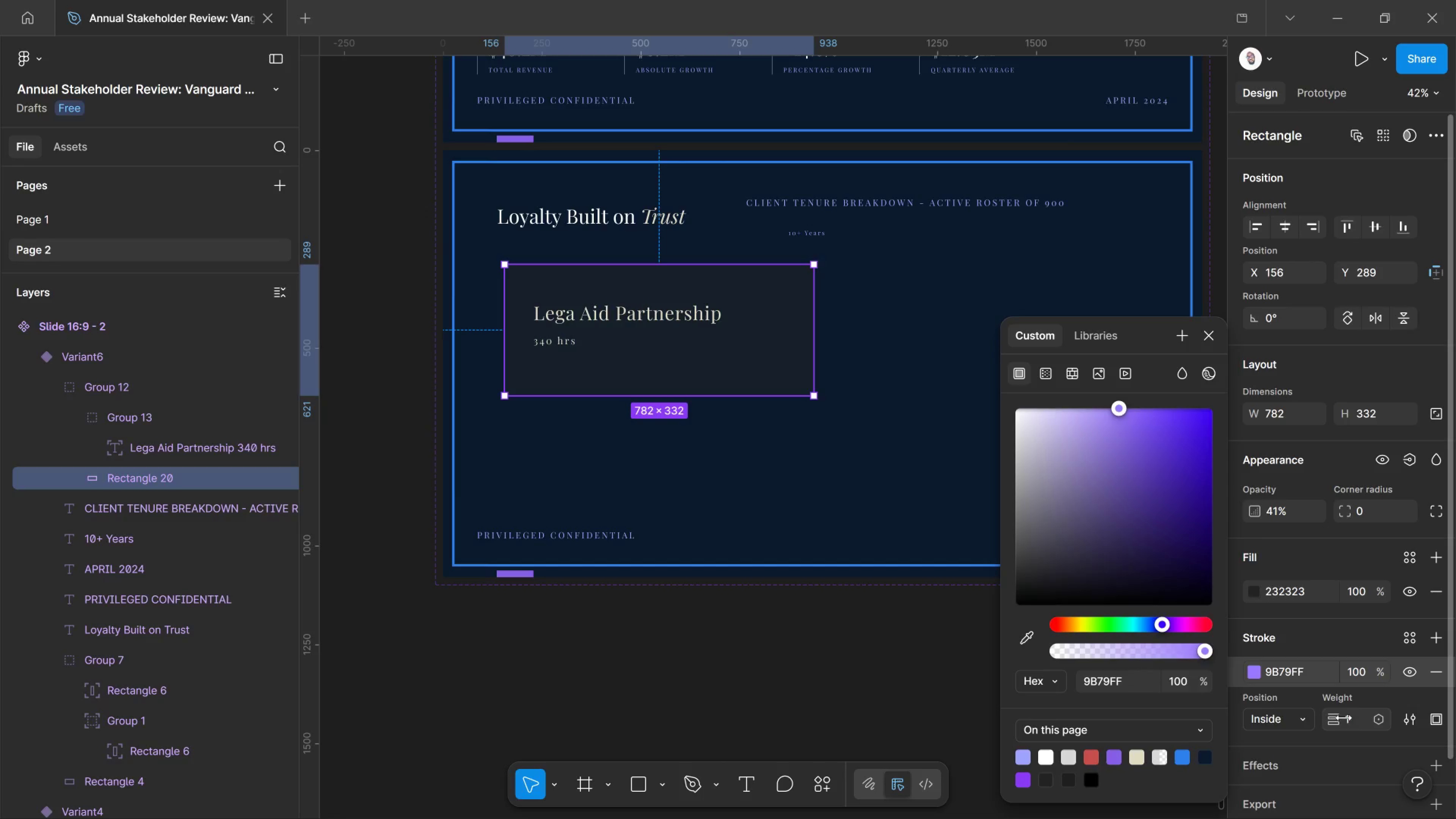 
left_click_drag(start_coordinate=[1340, 714], to_coordinate=[736, 427])
 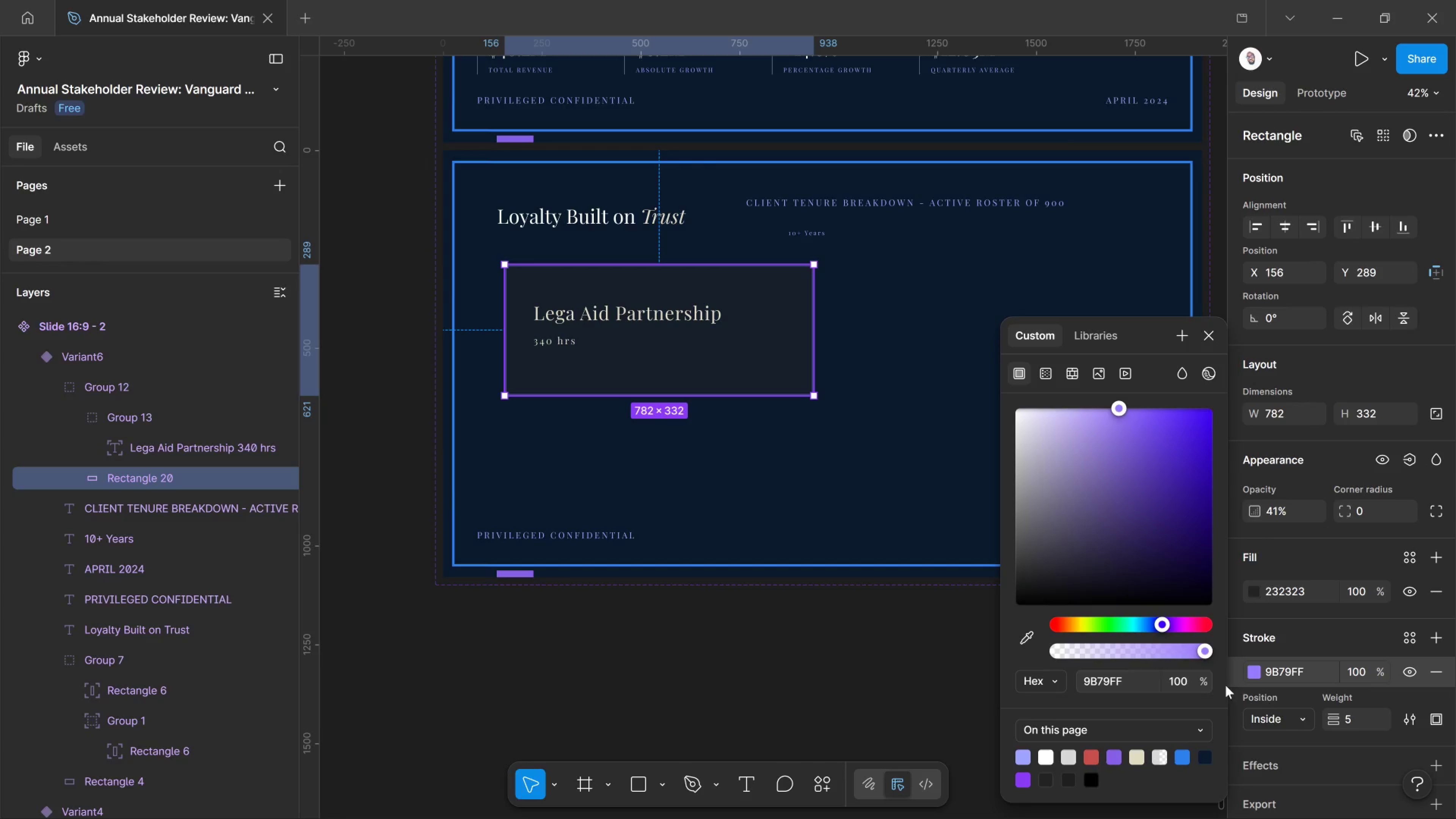 
left_click_drag(start_coordinate=[1363, 715], to_coordinate=[1332, 717])
 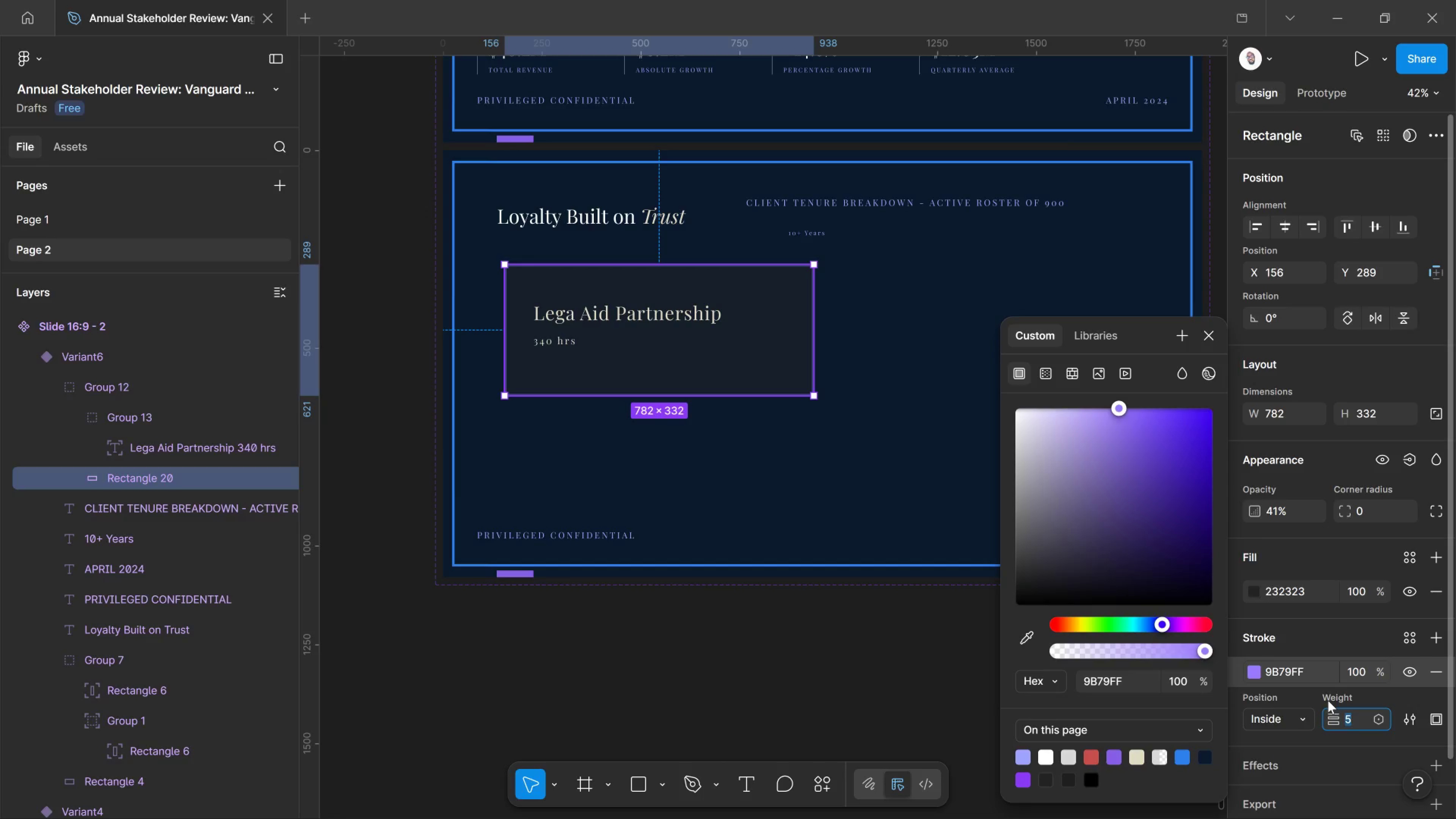 
key(Numpad2)
 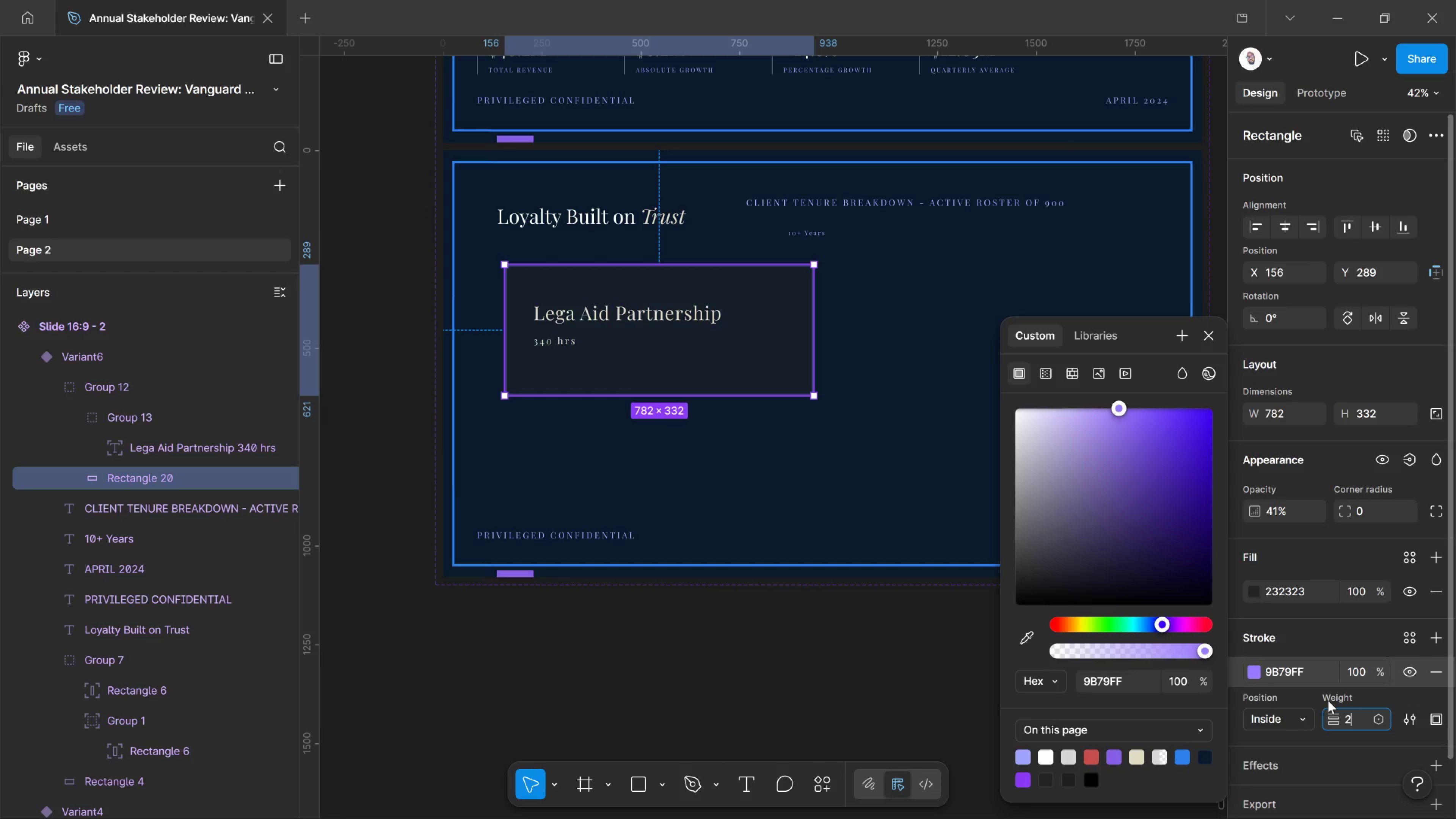 
key(Enter)
 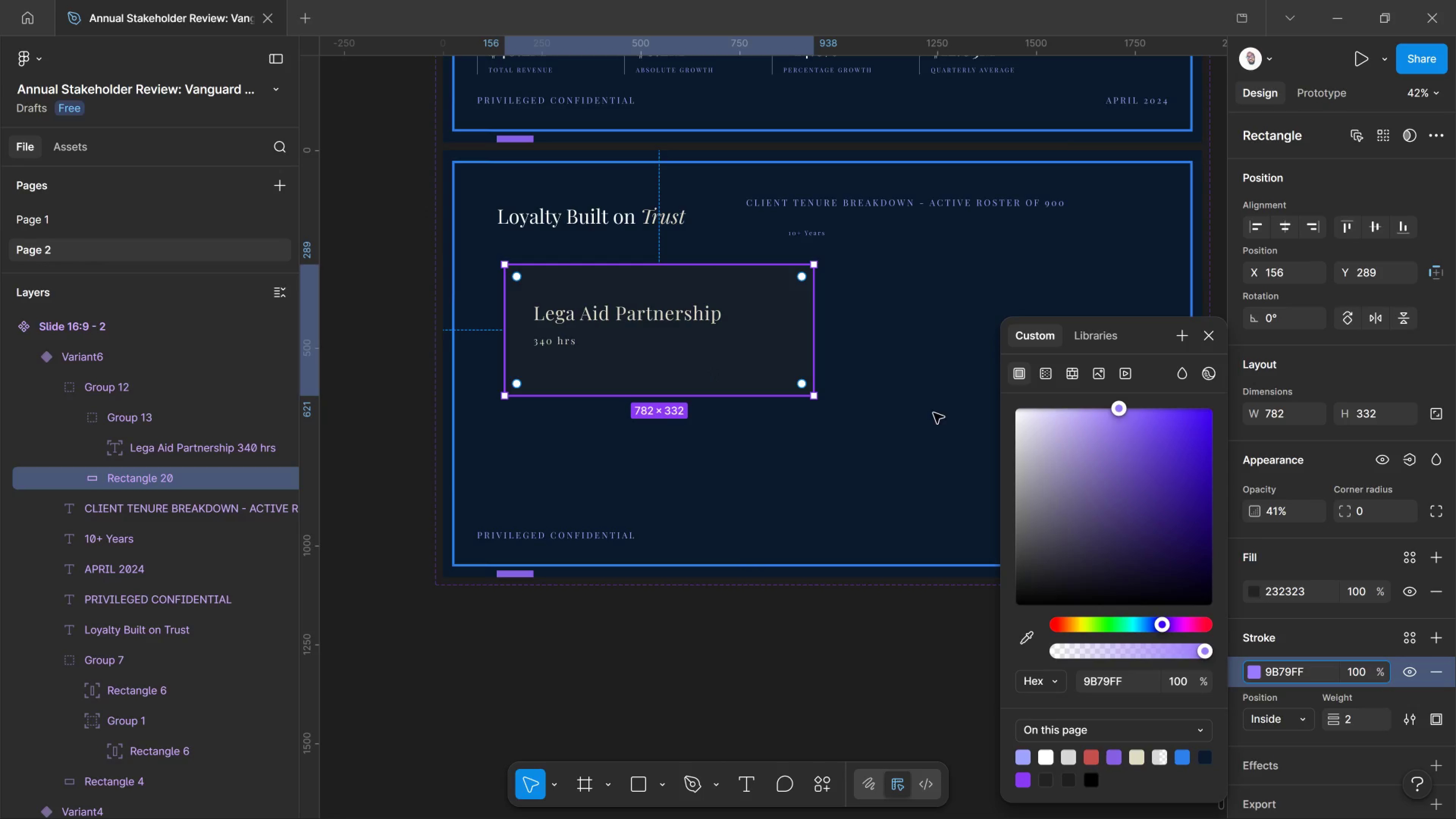 
wait(7.41)
 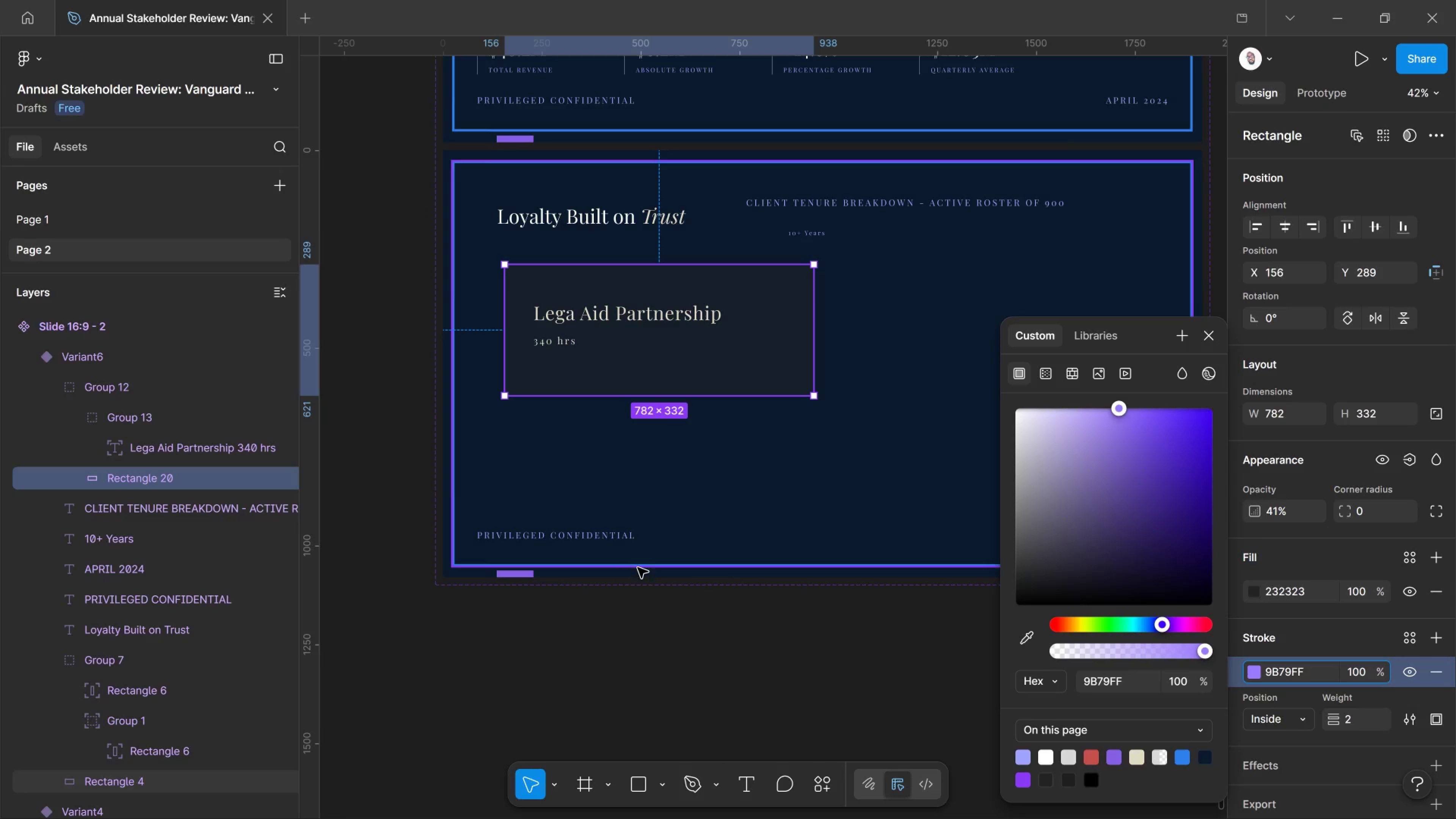 
left_click([1251, 582])
 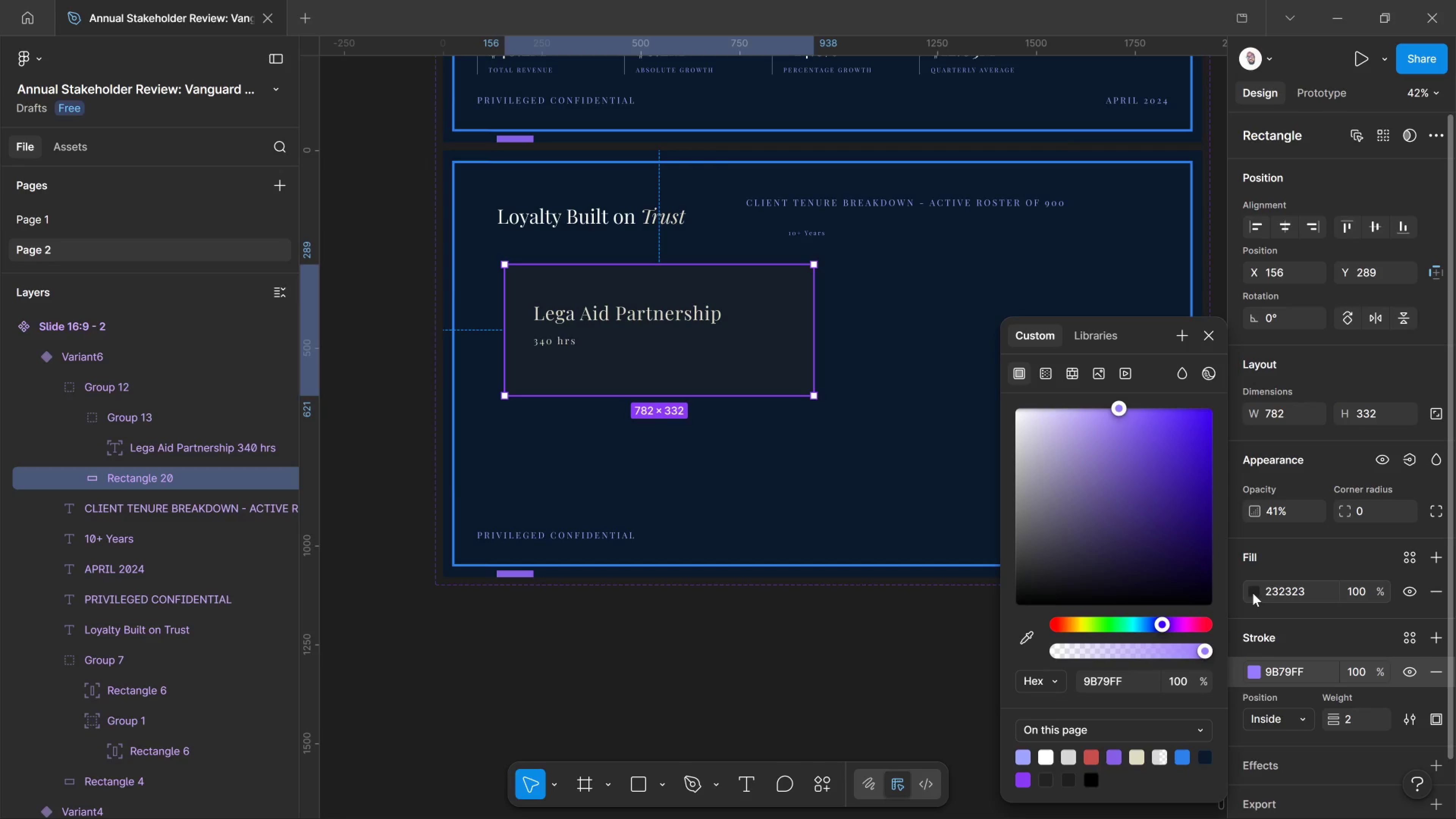 
left_click([1253, 593])
 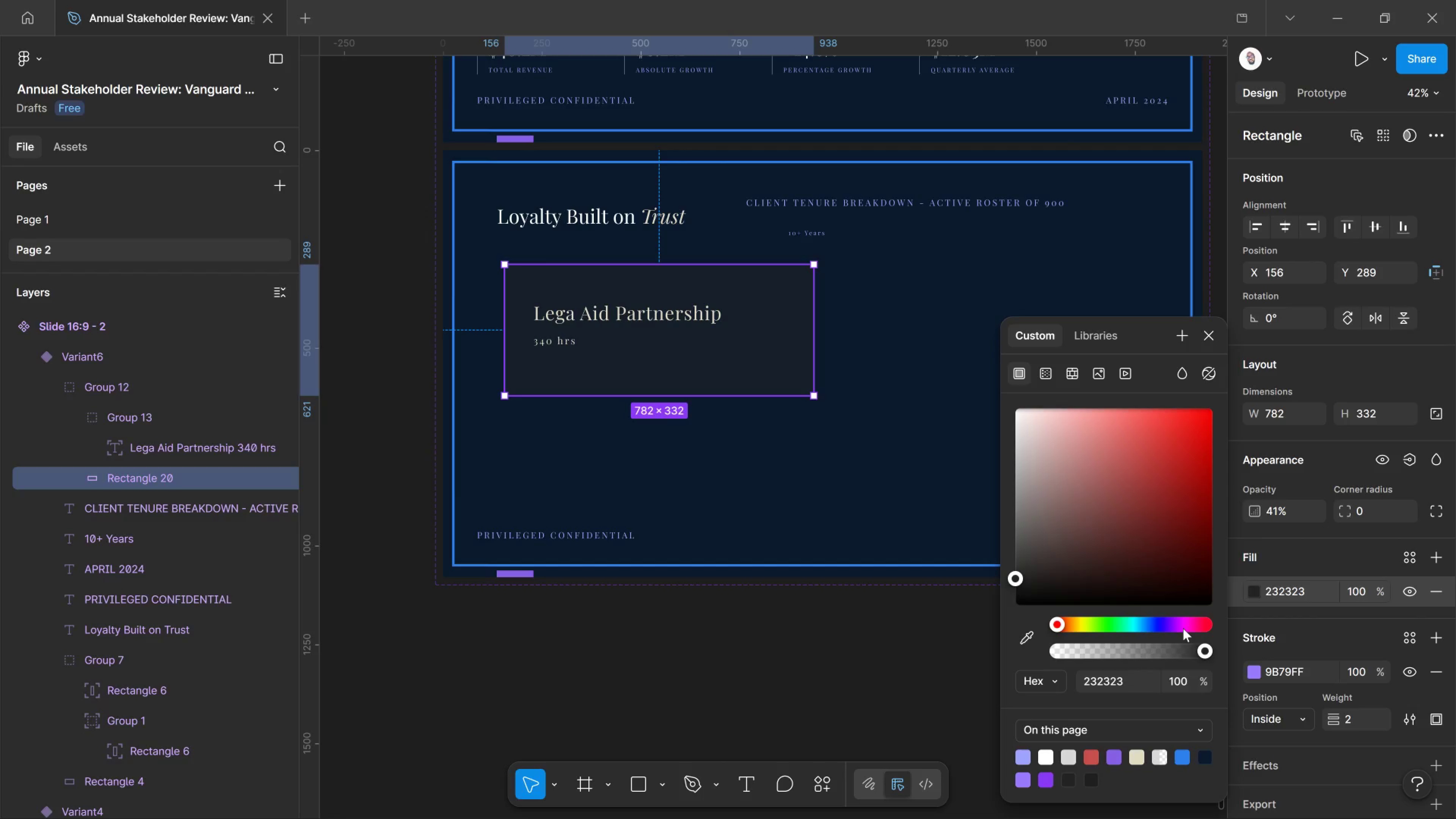 
left_click([1164, 621])
 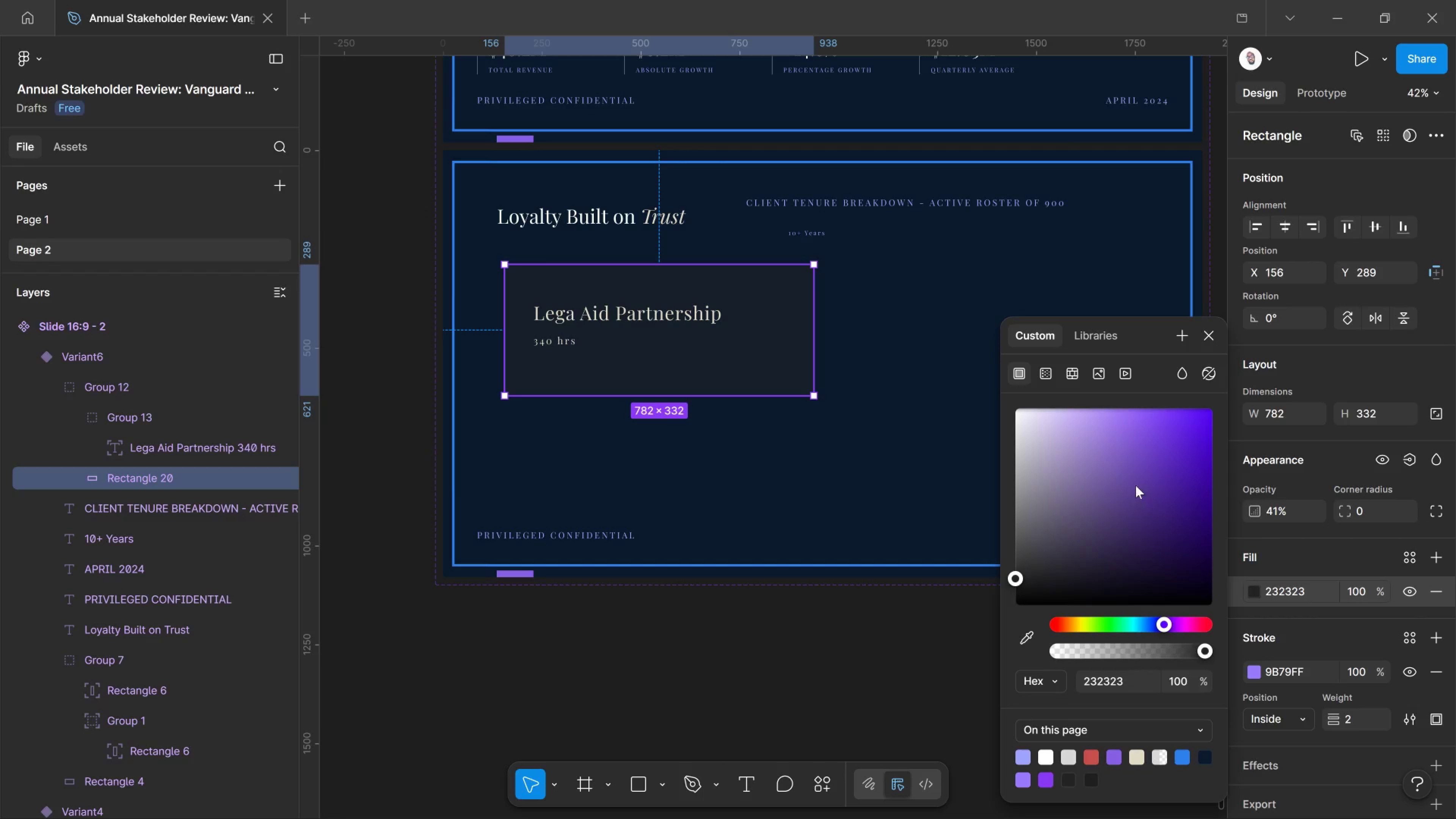 
left_click_drag(start_coordinate=[1134, 474], to_coordinate=[1134, 468])
 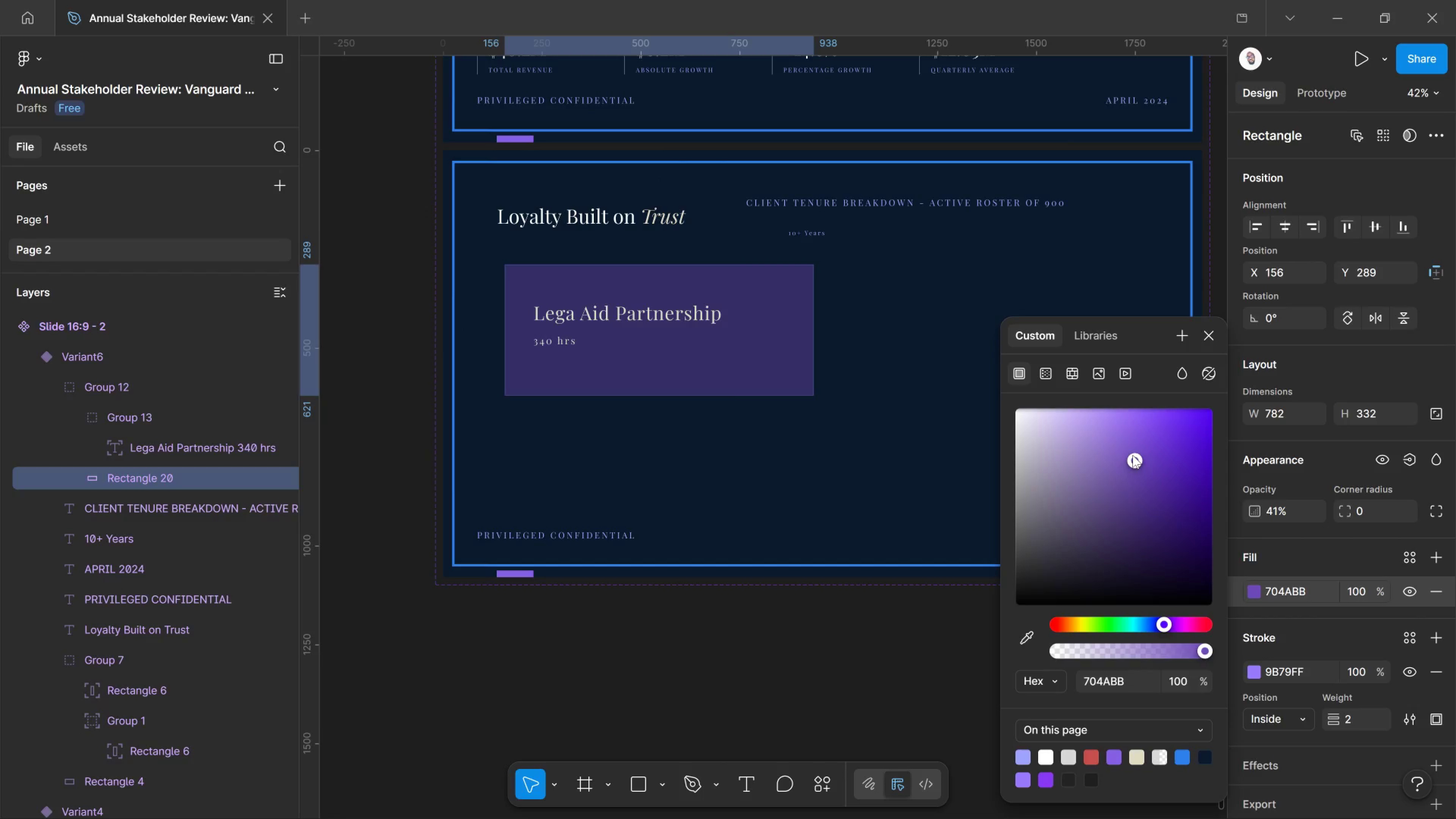 
left_click_drag(start_coordinate=[1133, 455], to_coordinate=[1128, 504])
 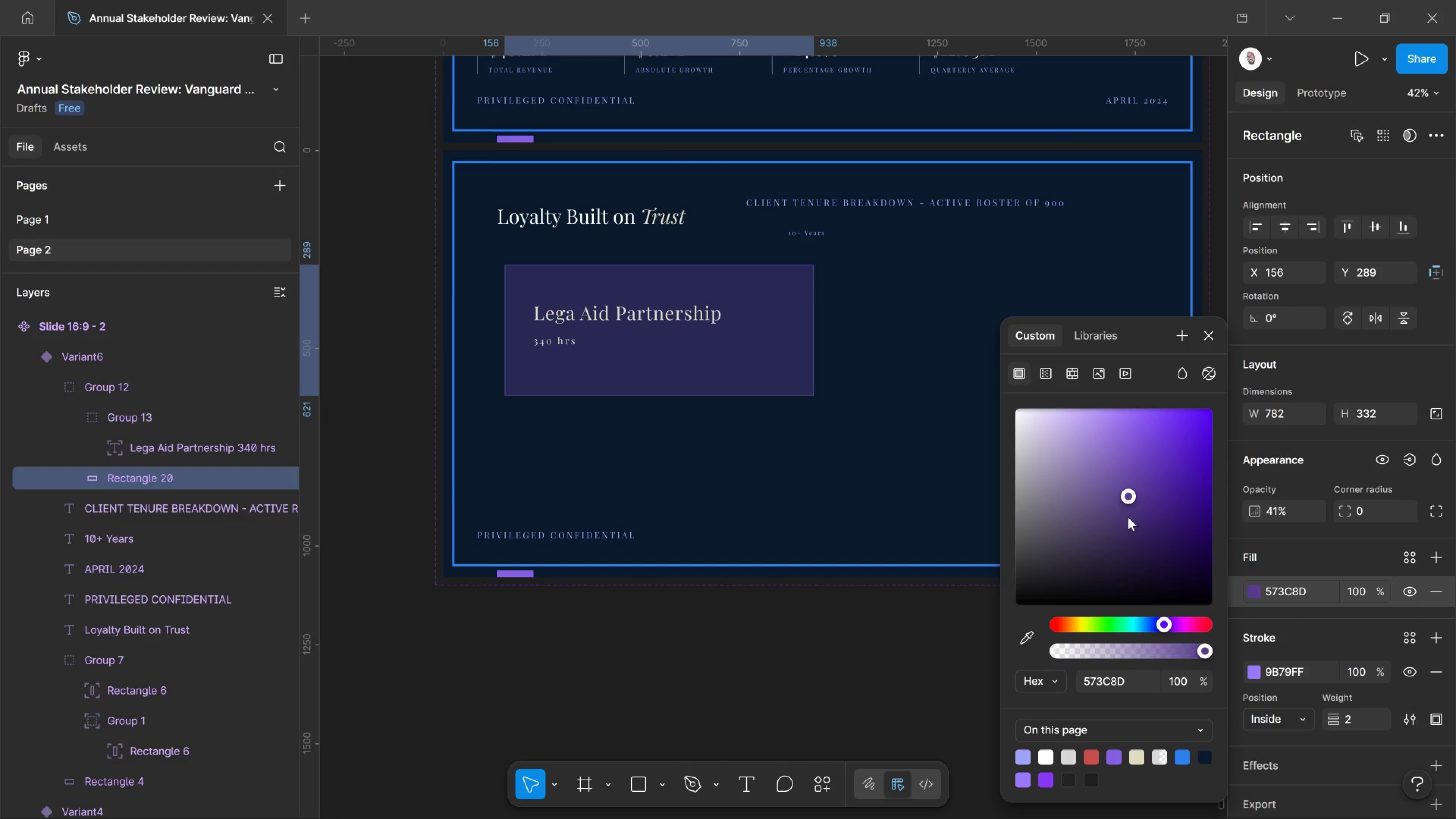 
left_click([1128, 517])
 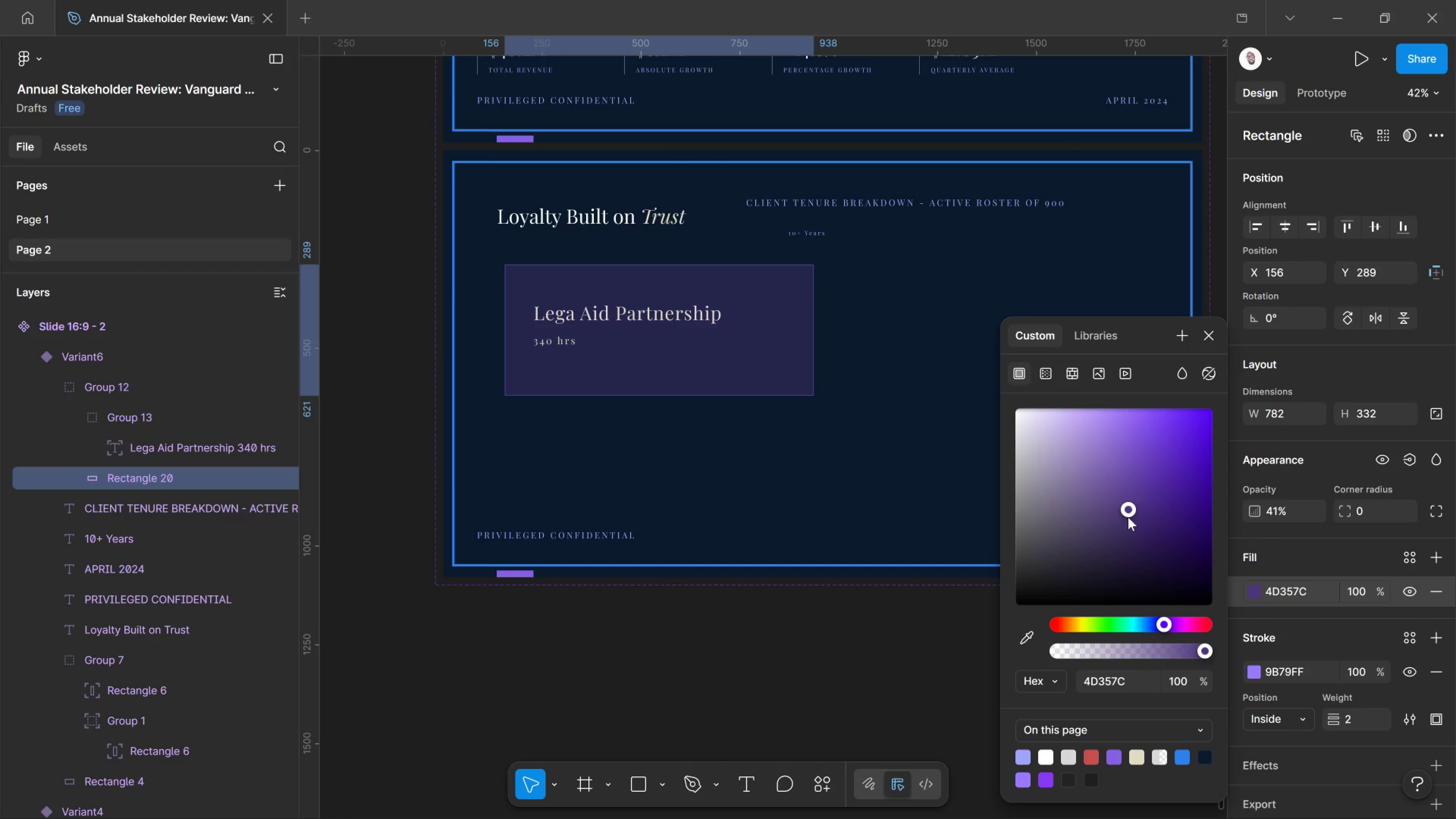 
left_click([1128, 517])
 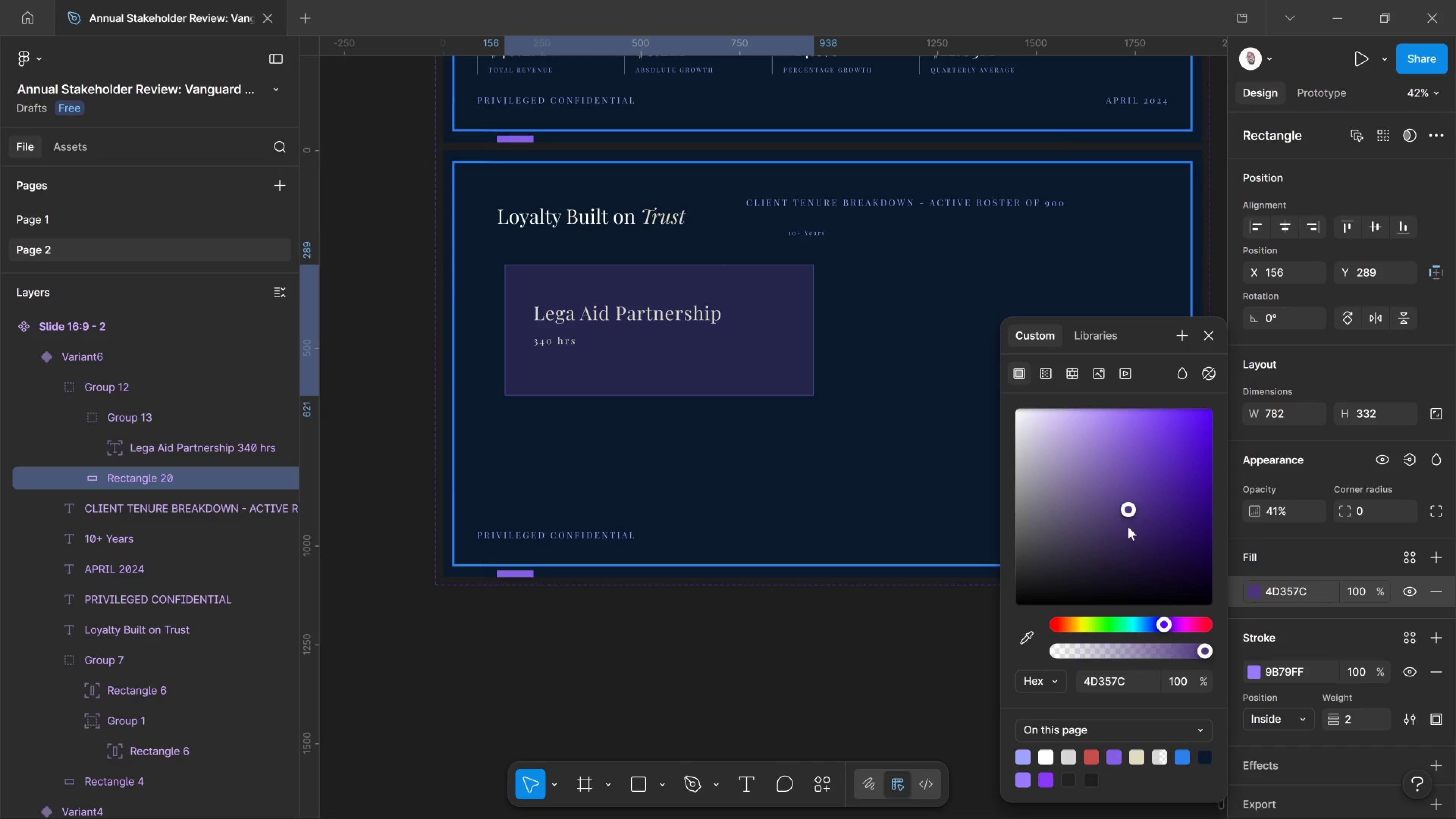 
left_click_drag(start_coordinate=[1128, 526], to_coordinate=[1129, 532])
 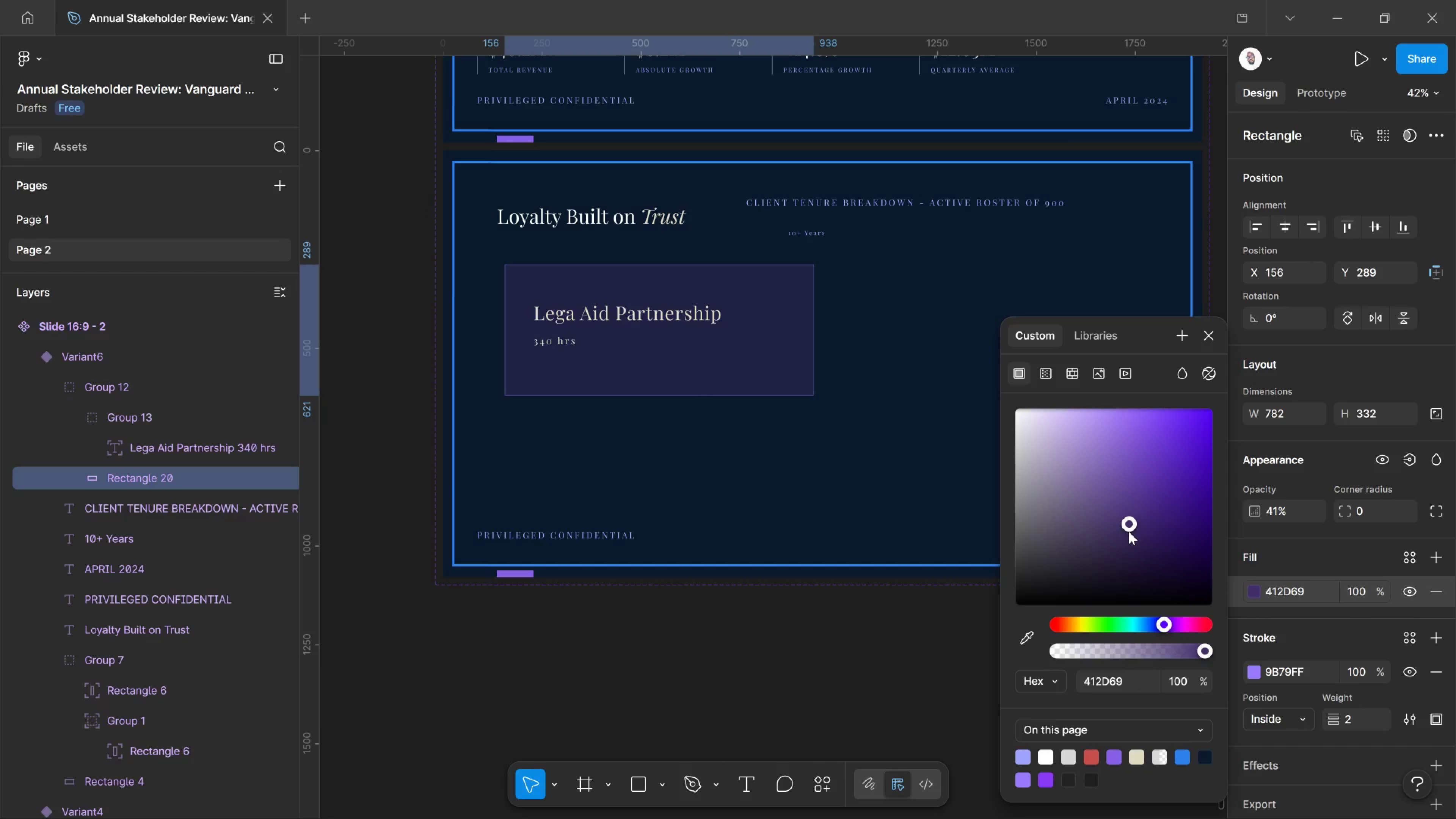 
left_click([1129, 532])
 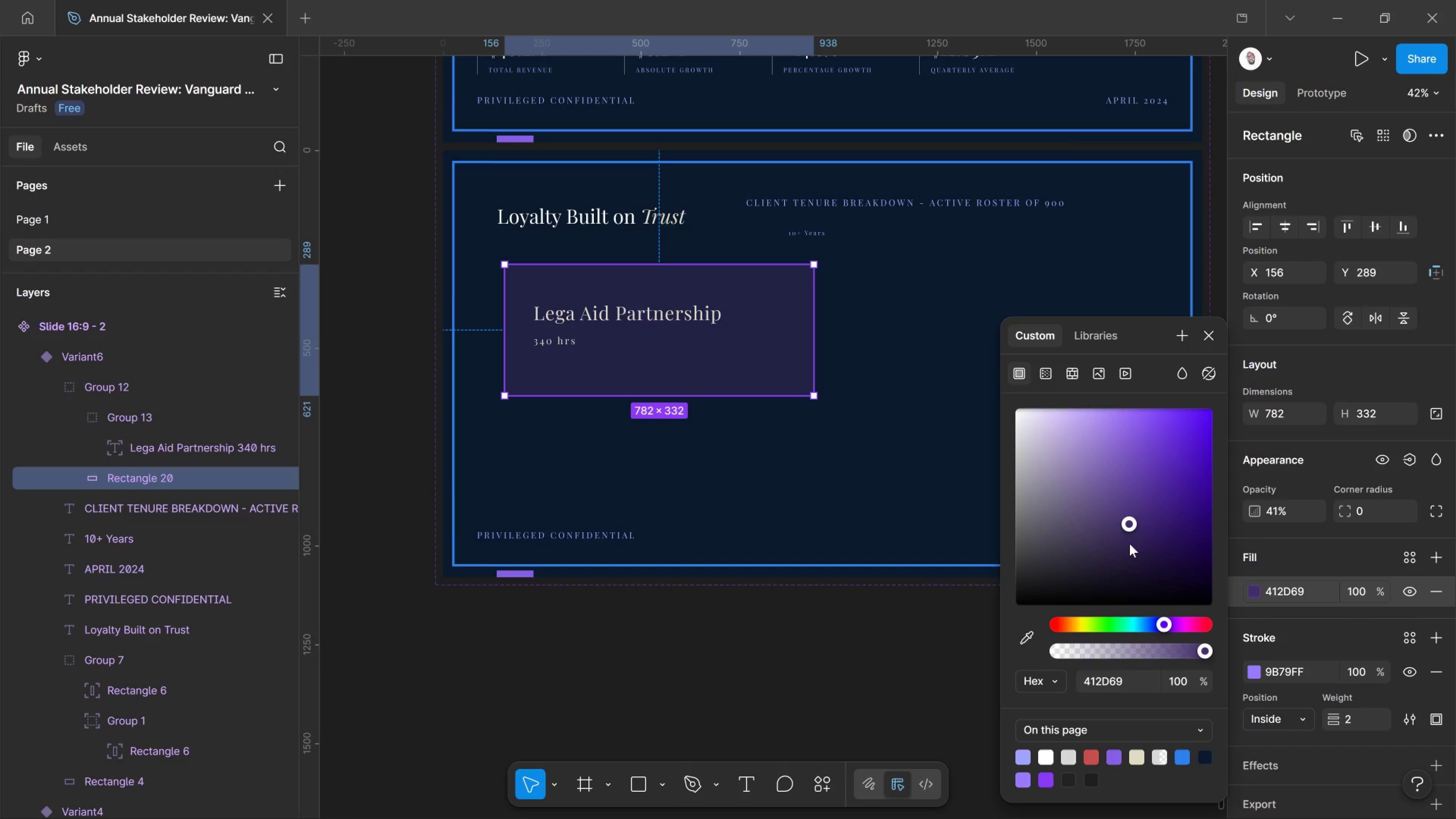 
left_click_drag(start_coordinate=[1130, 544], to_coordinate=[1131, 544])
 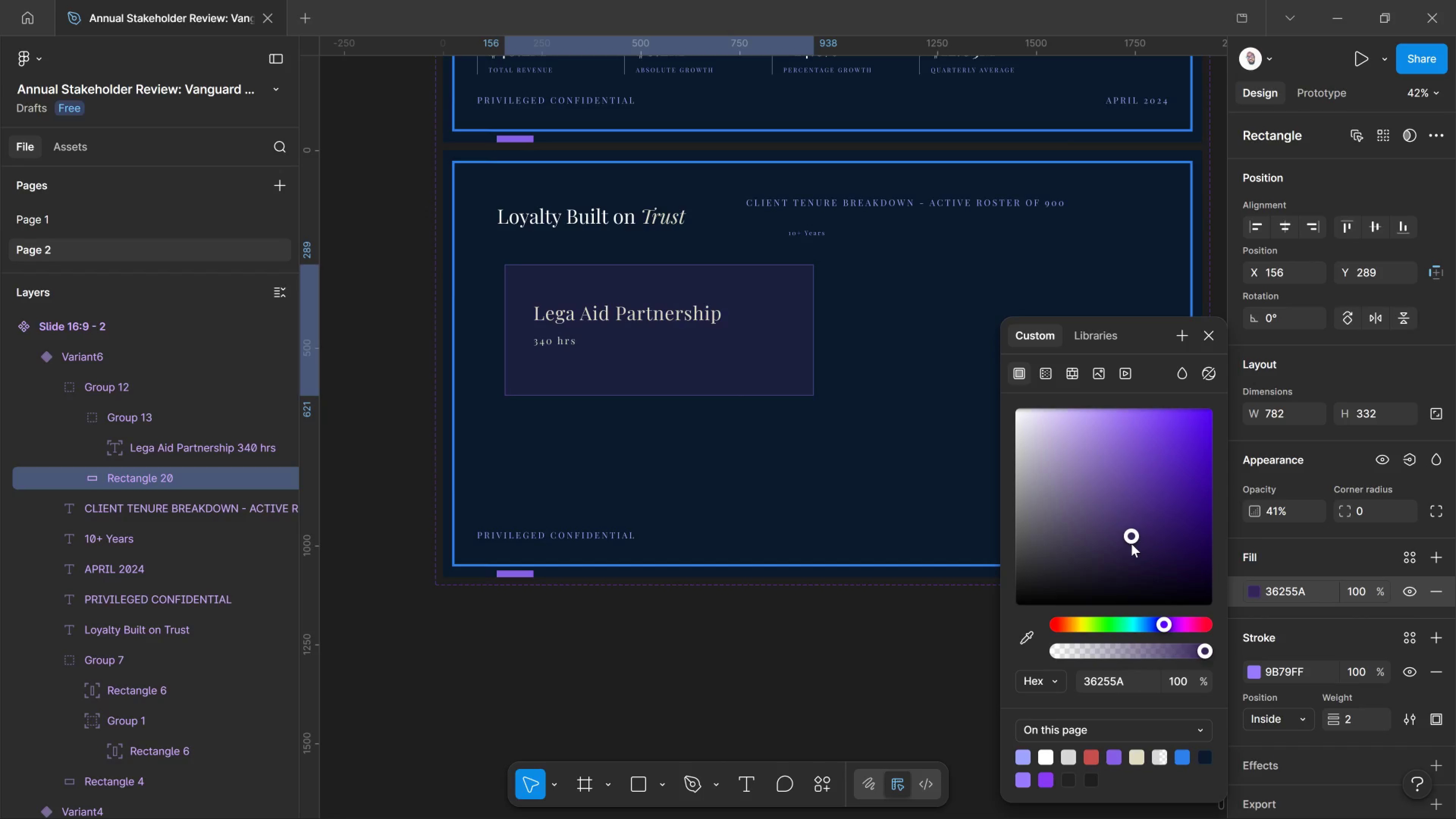 
left_click([1131, 544])
 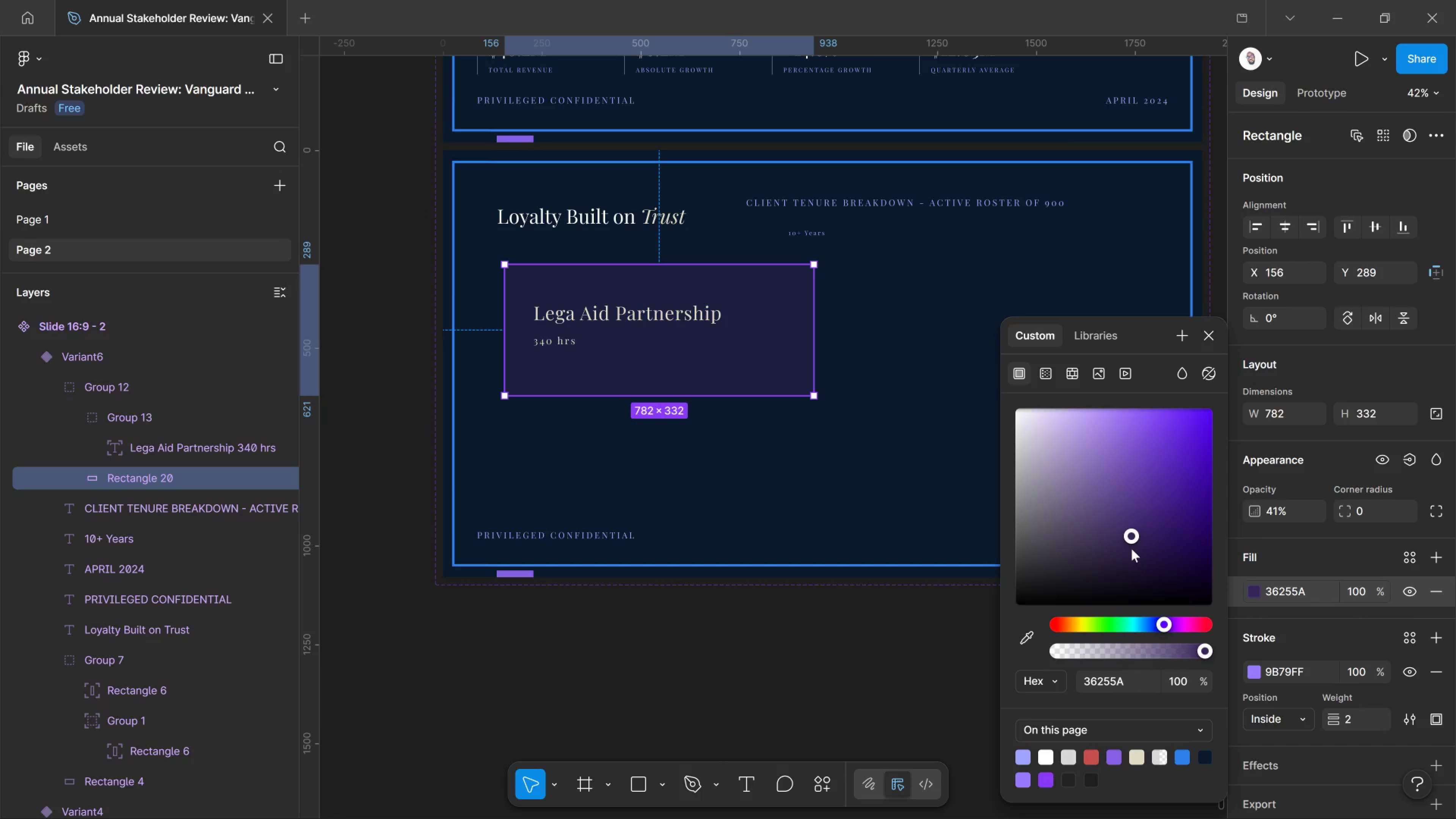 
left_click([1131, 549])
 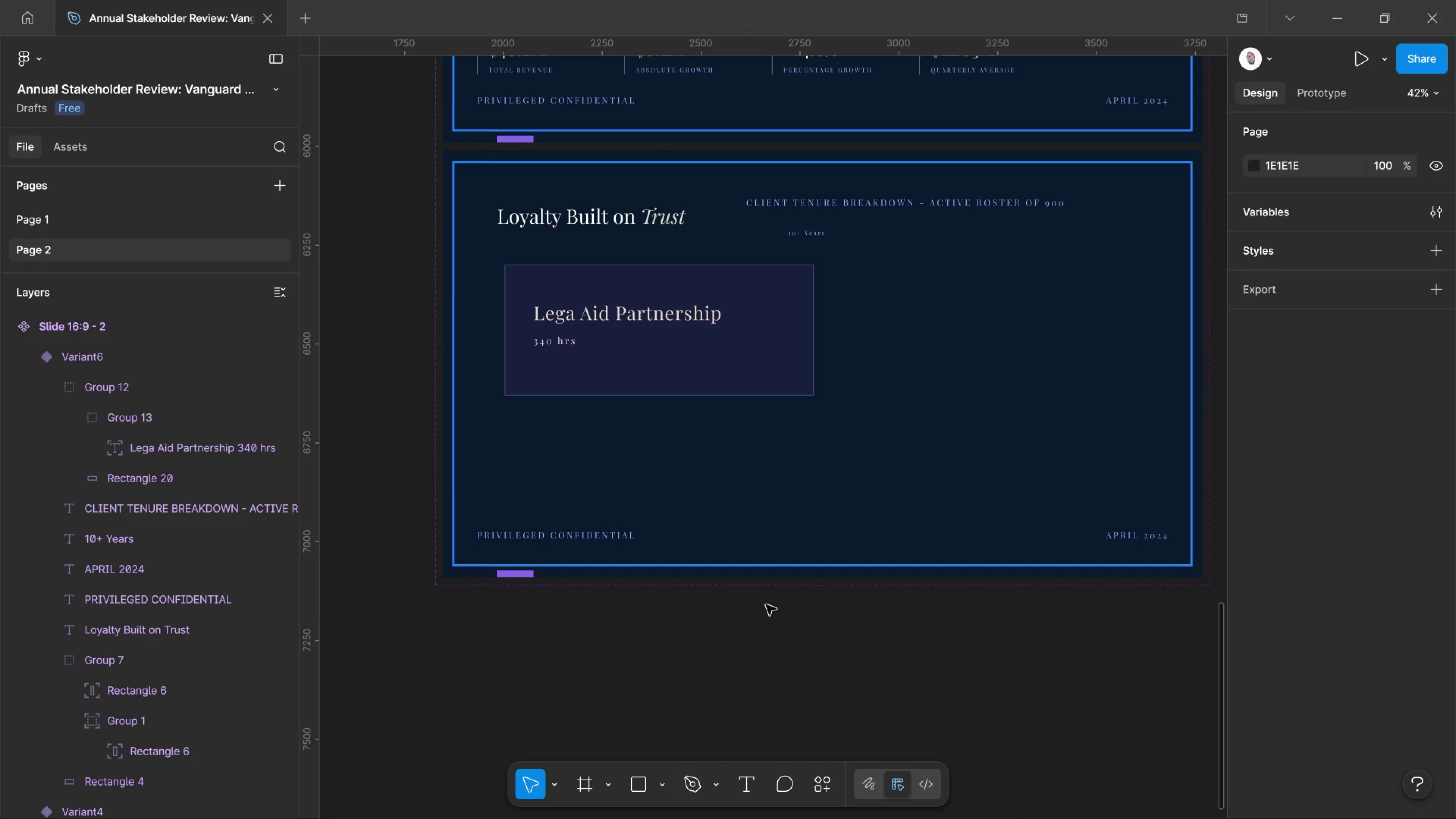 
left_click([673, 366])
 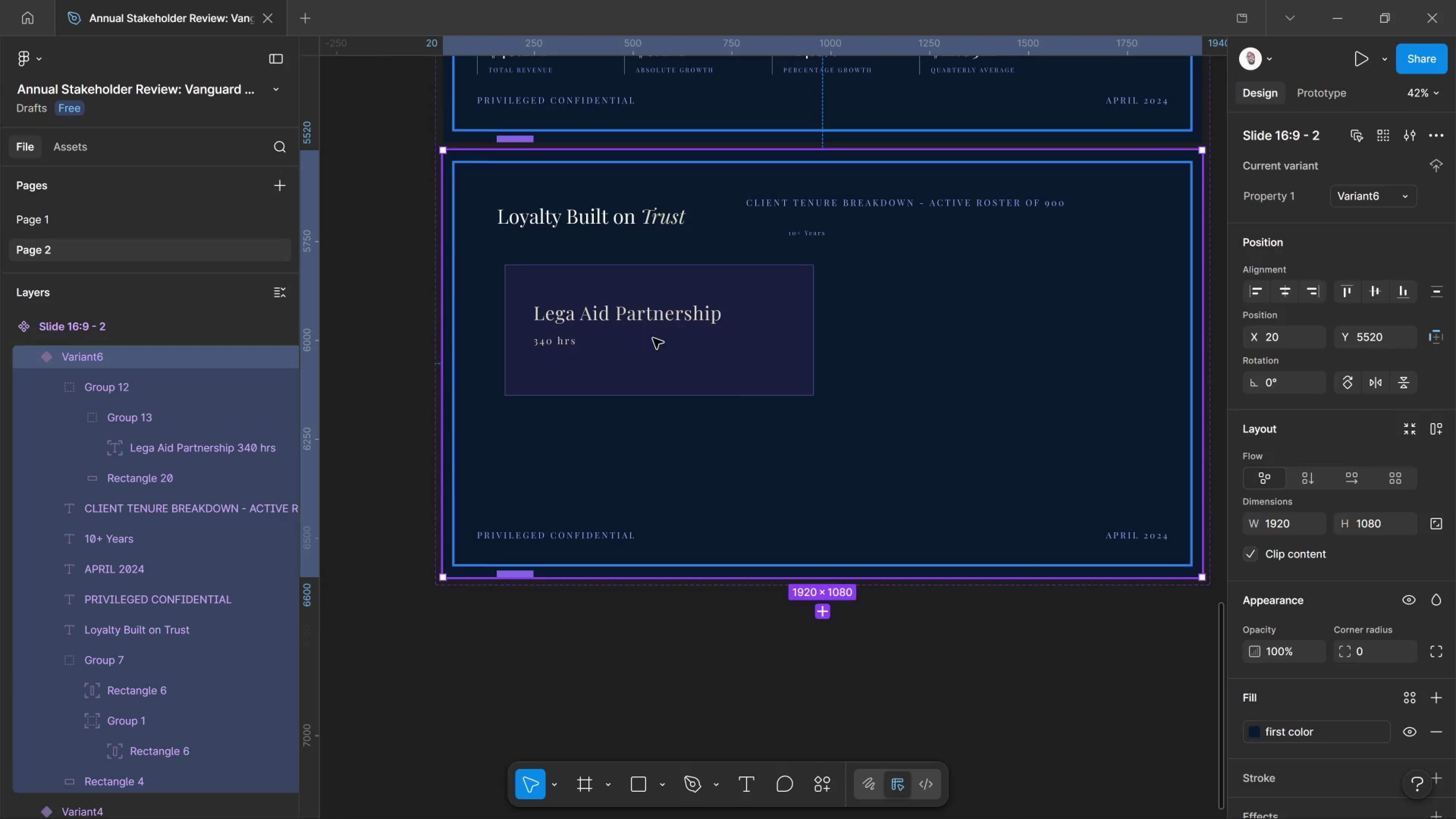 
left_click_drag(start_coordinate=[653, 338], to_coordinate=[651, 338])
 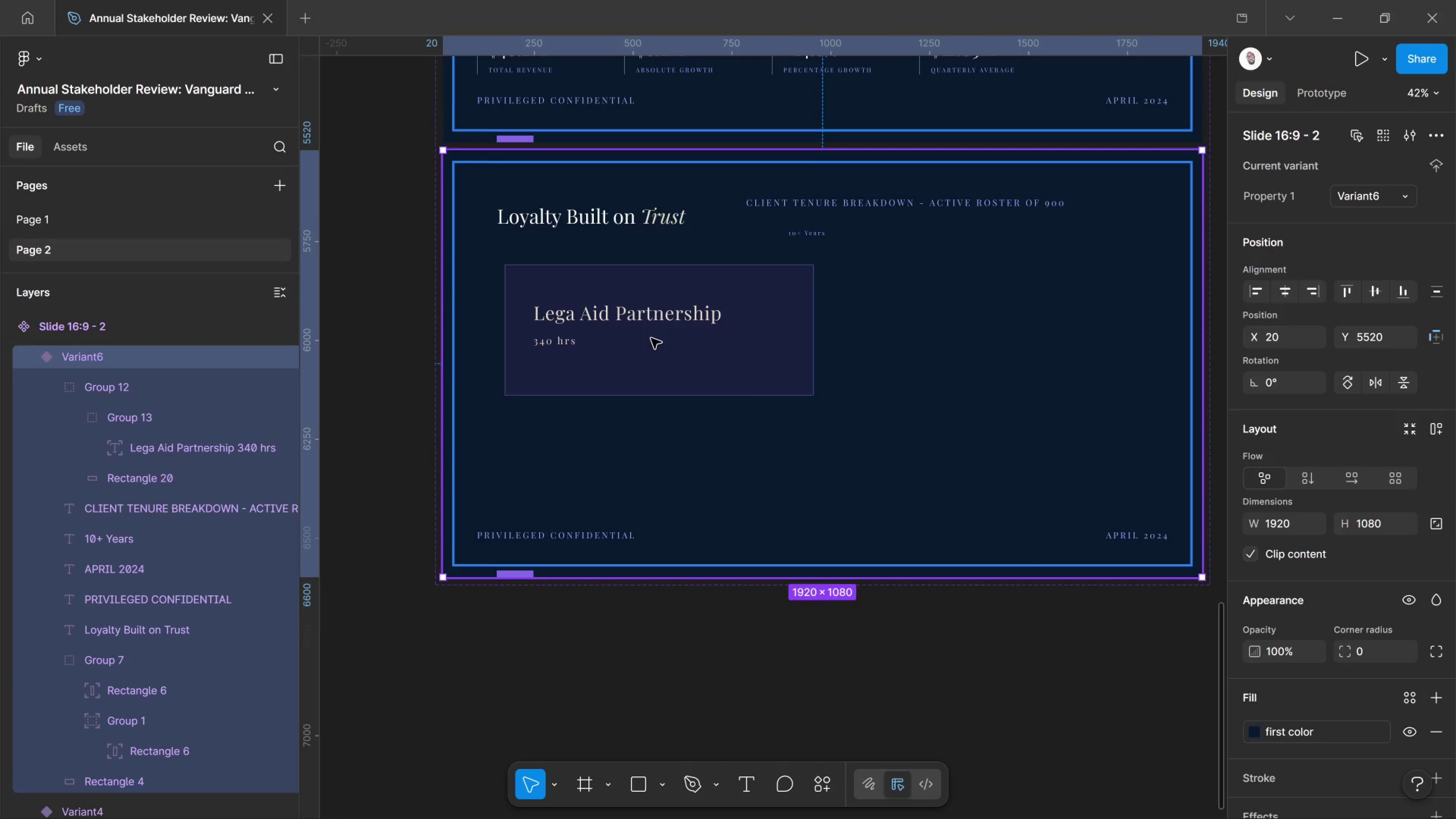 
double_click([651, 338])
 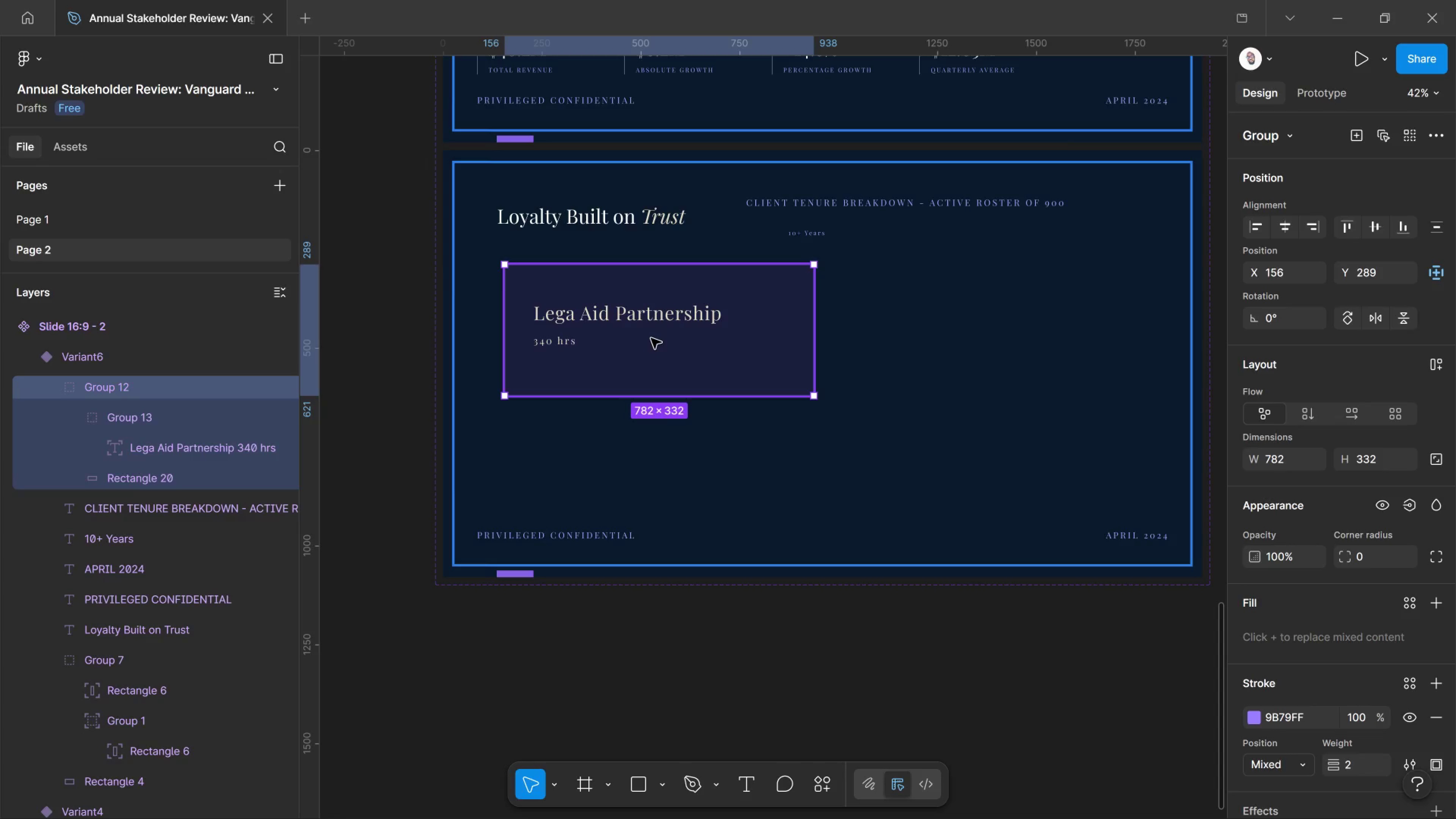 
wait(5.55)
 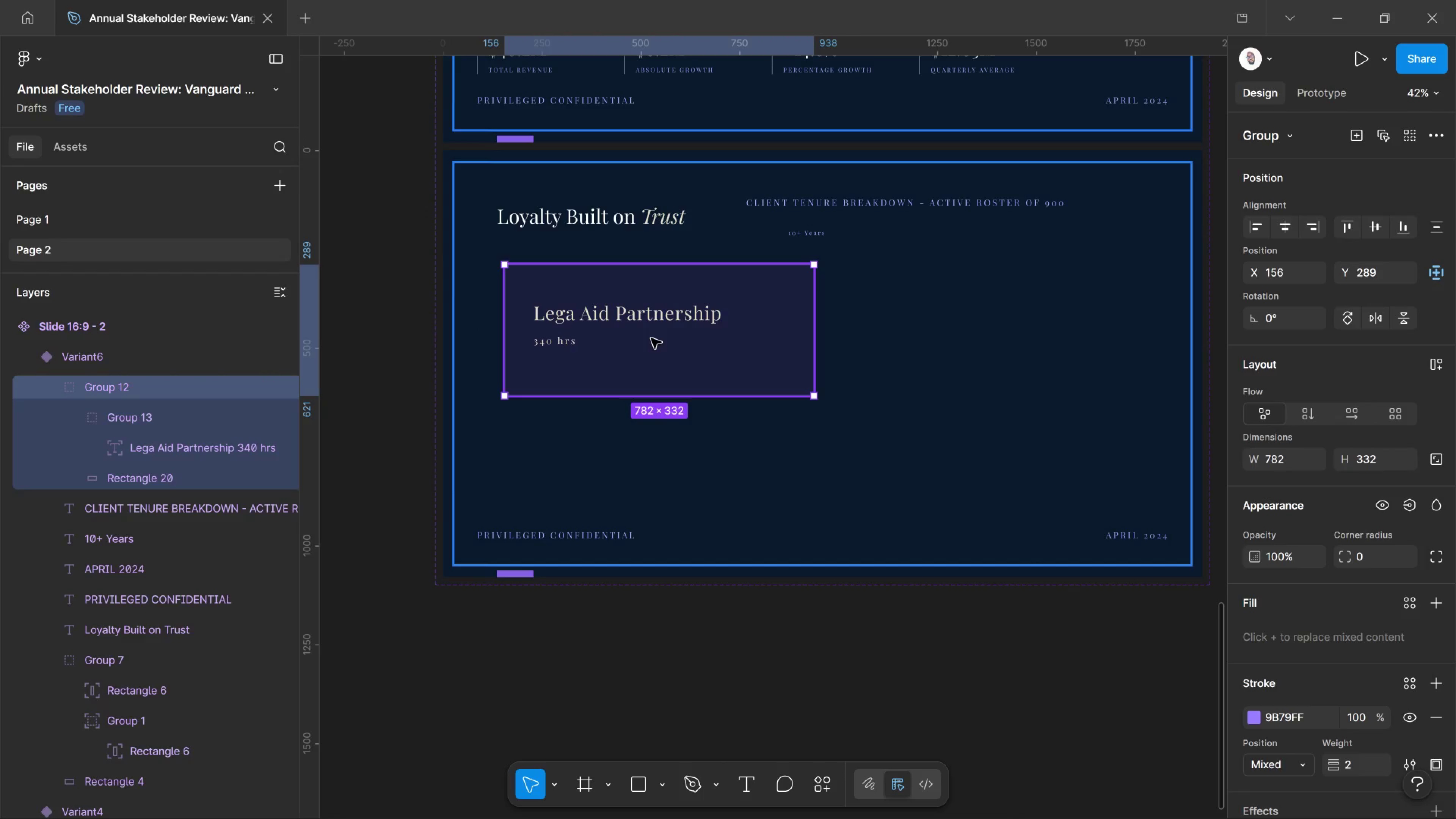 
left_click_drag(start_coordinate=[672, 396], to_coordinate=[662, 368])
 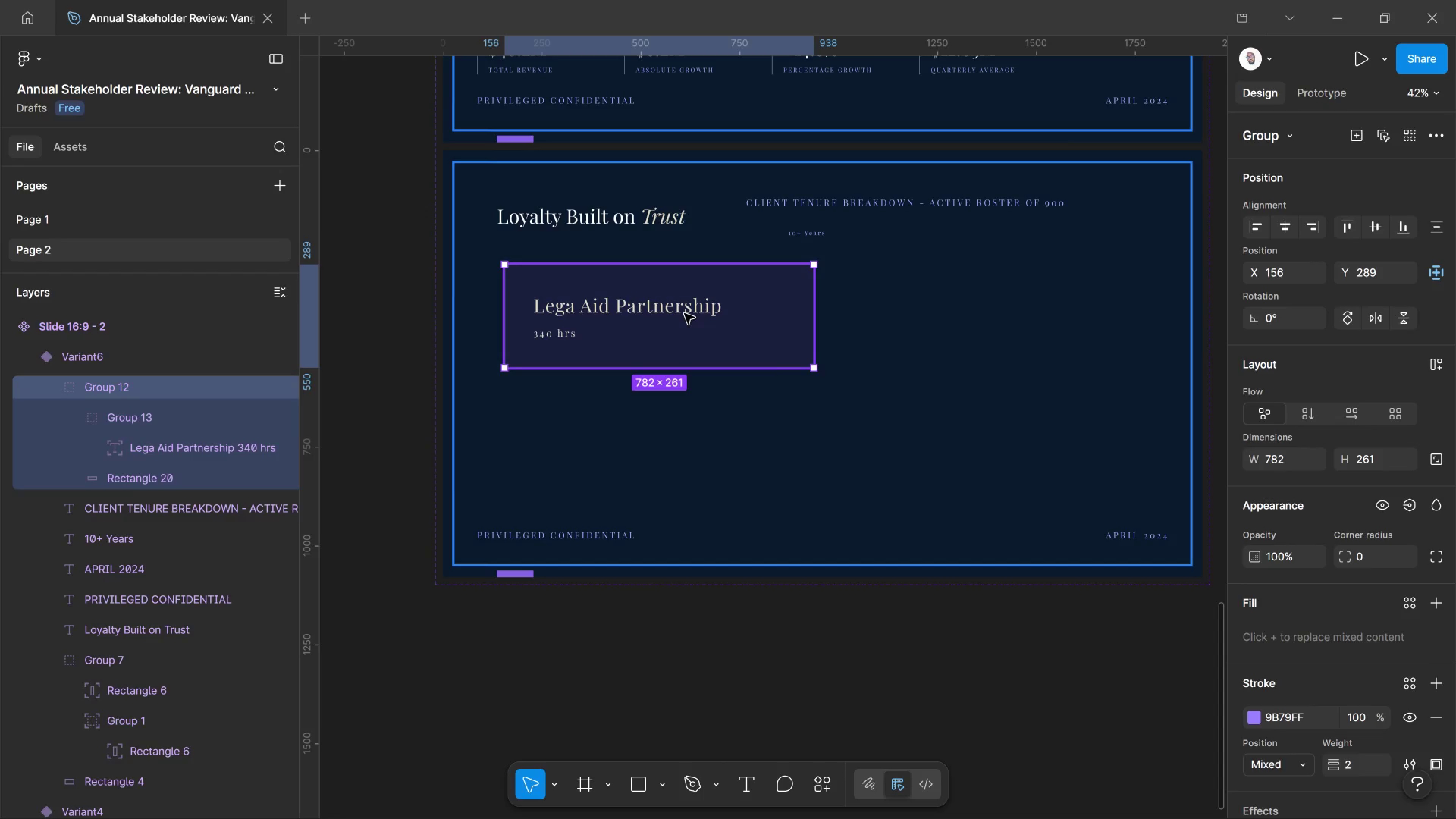 
hold_key(key=AltLeft, duration=4.86)
left_click_drag(start_coordinate=[684, 314], to_coordinate=[1016, 298])
 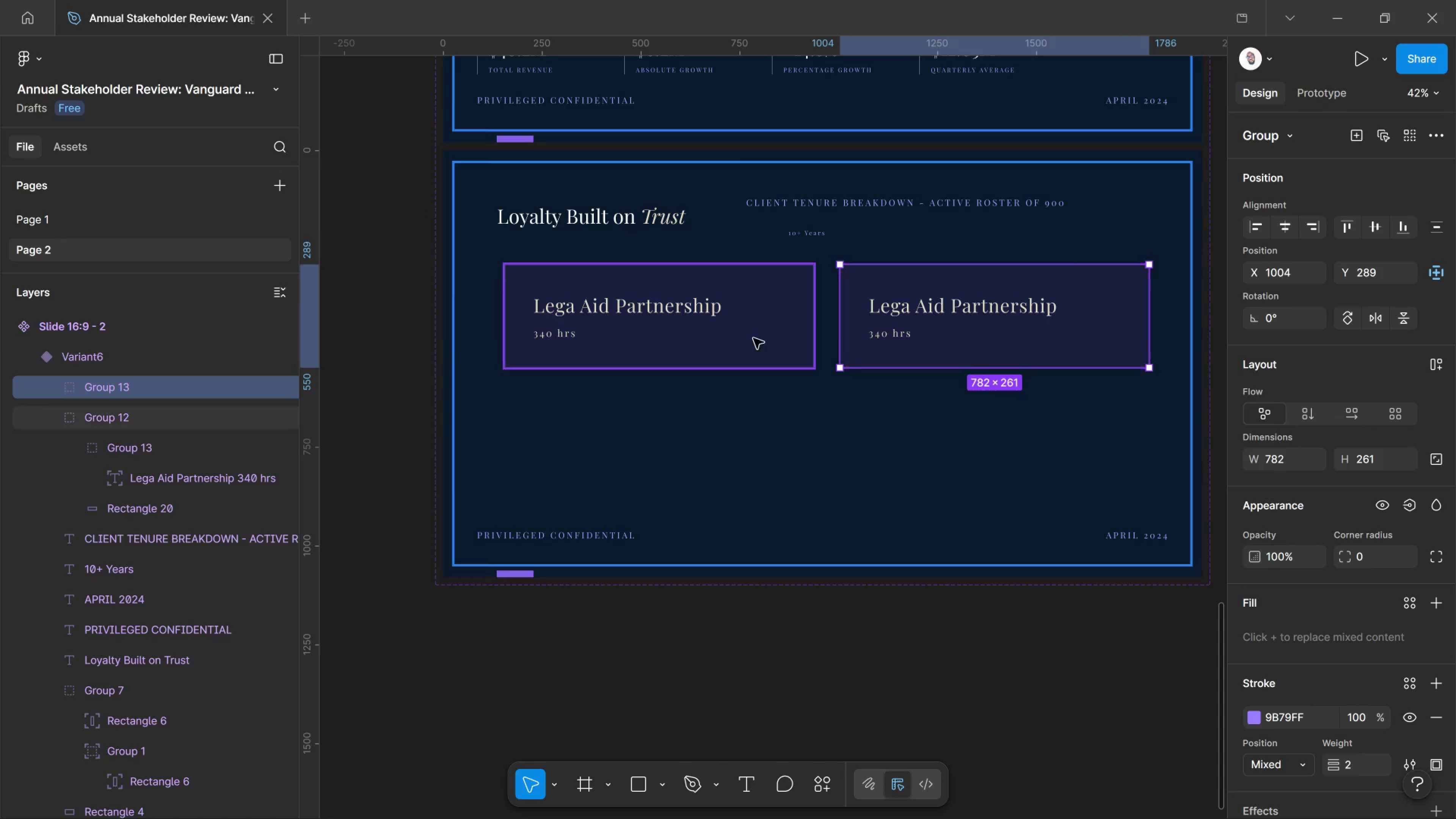 
hold_key(key=ShiftLeft, duration=3.2)
 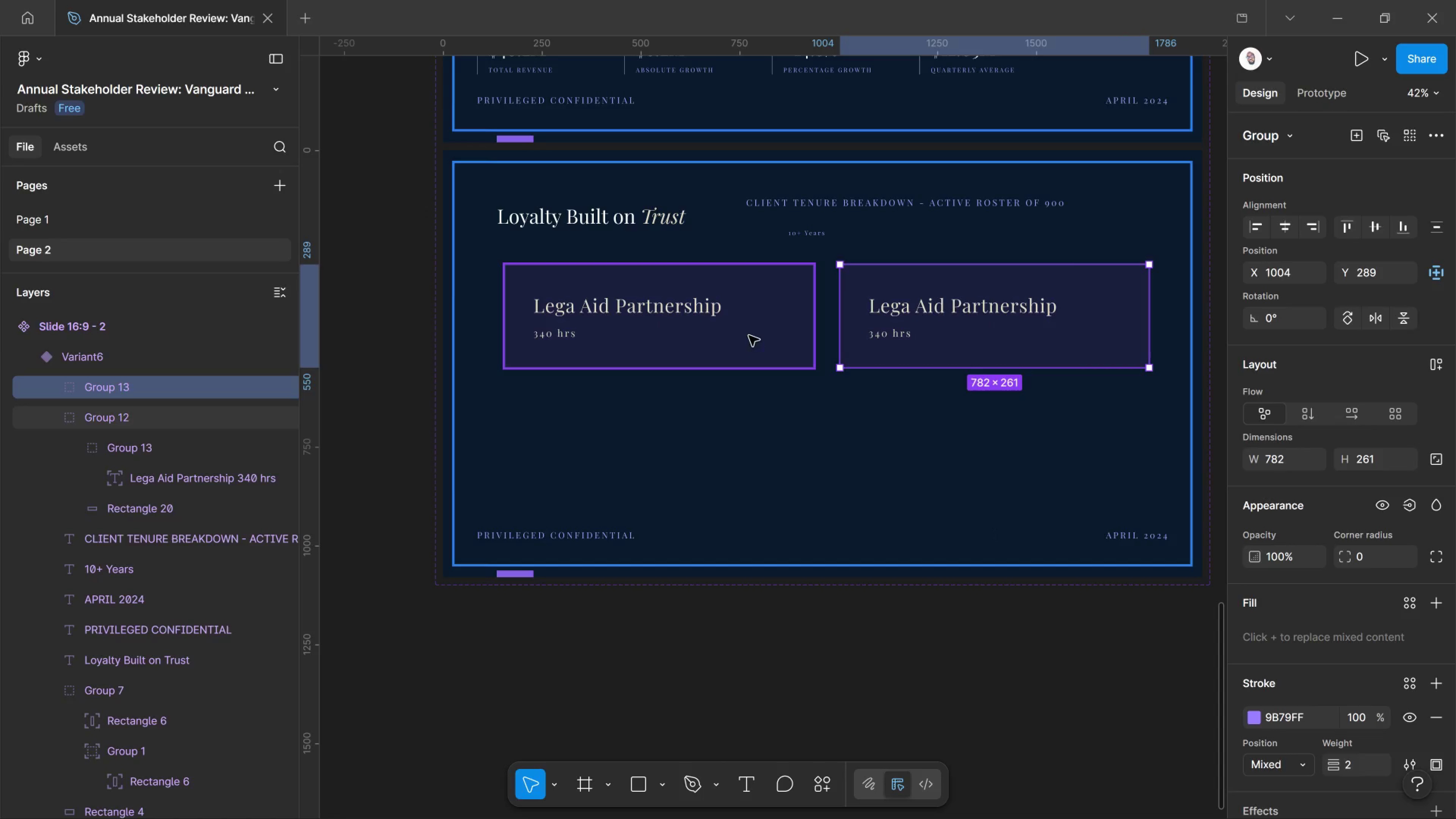 
hold_key(key=ShiftLeft, duration=1.05)
left_click([748, 334])
 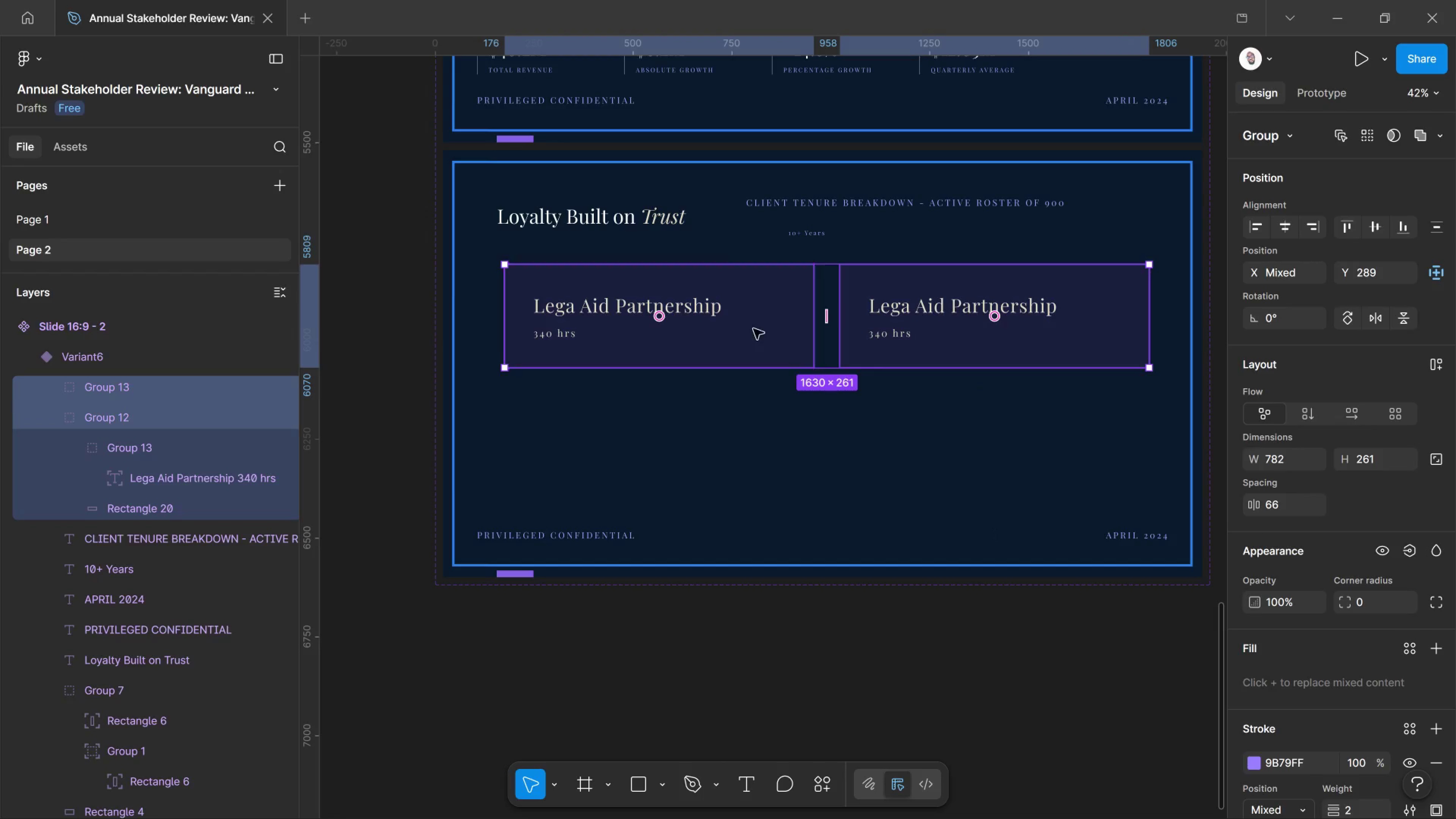 
hold_key(key=AltLeft, duration=5.2)
left_click_drag(start_coordinate=[762, 317], to_coordinate=[776, 441])
 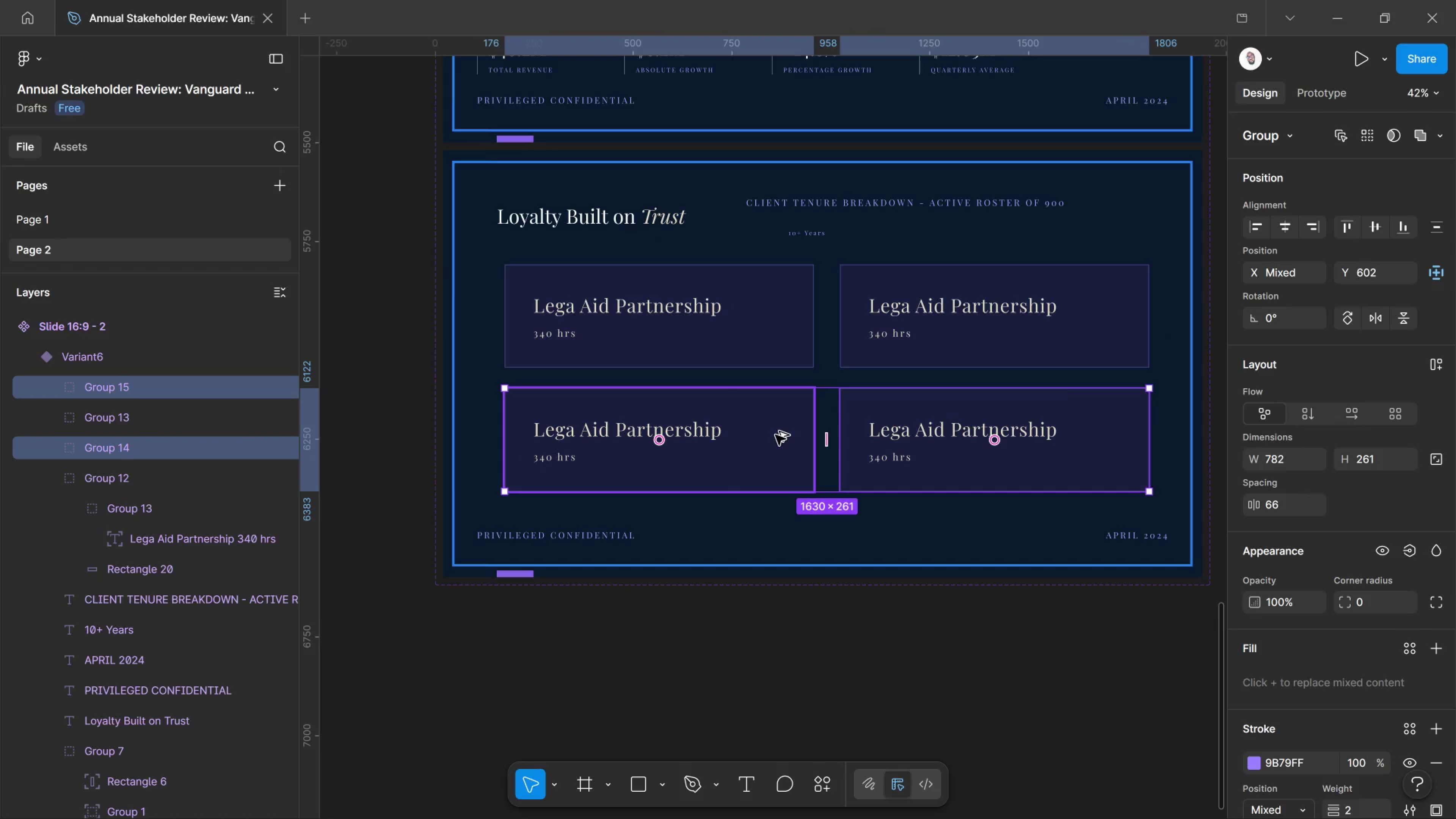 
hold_key(key=ShiftLeft, duration=3.53)
 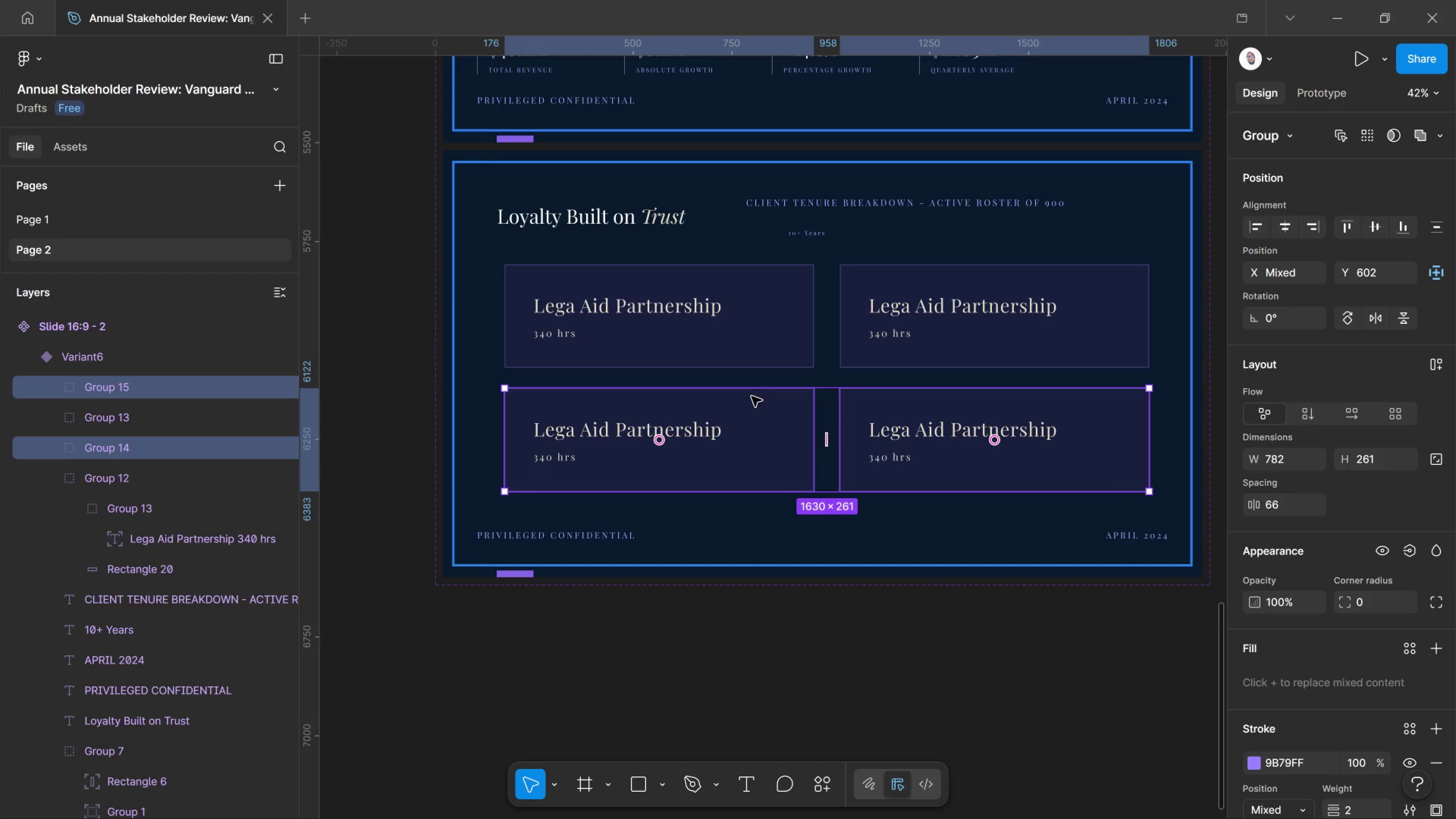 
wait(6.59)
 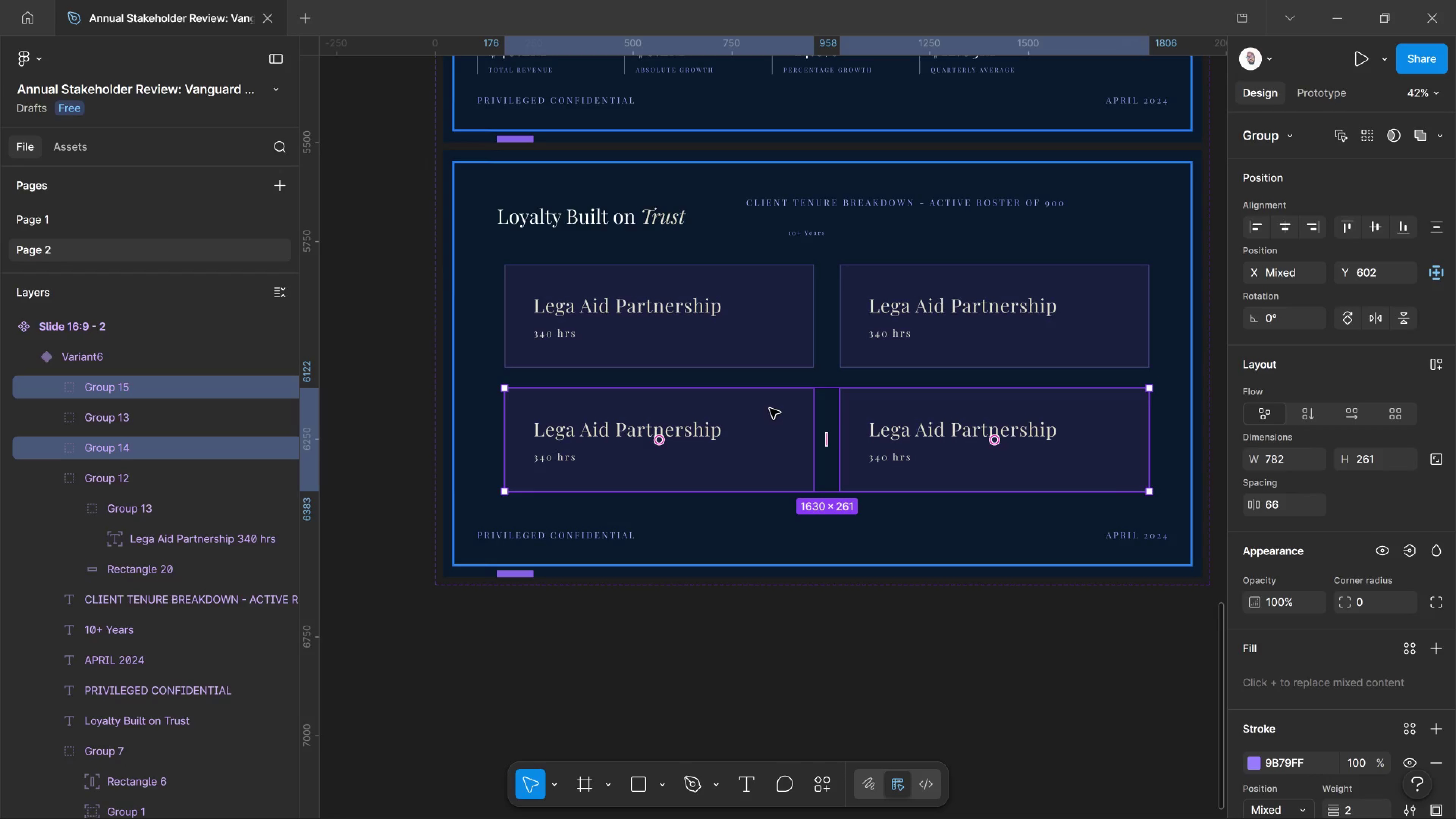 
double_click([633, 430])
 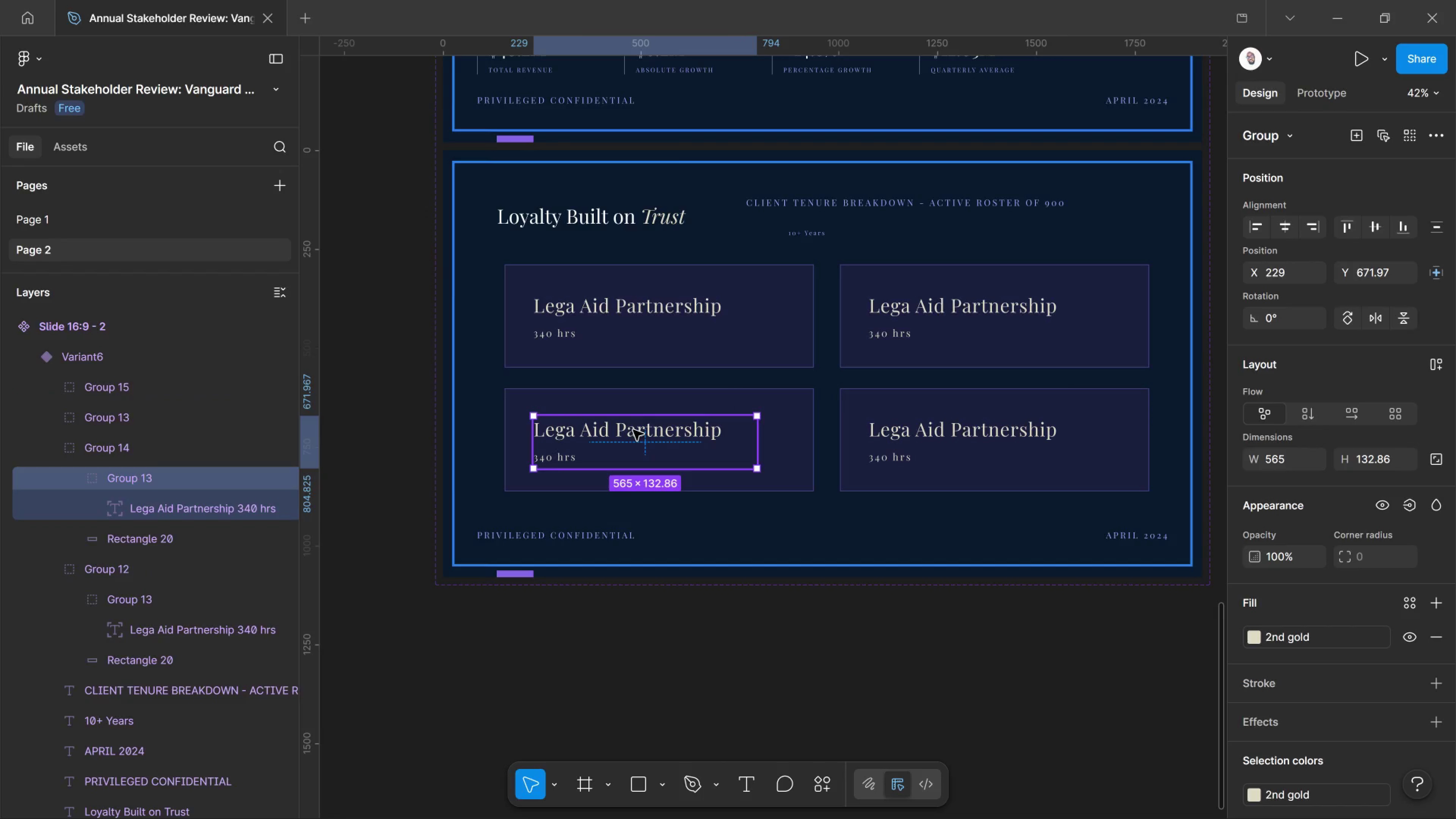 
double_click([633, 430])
 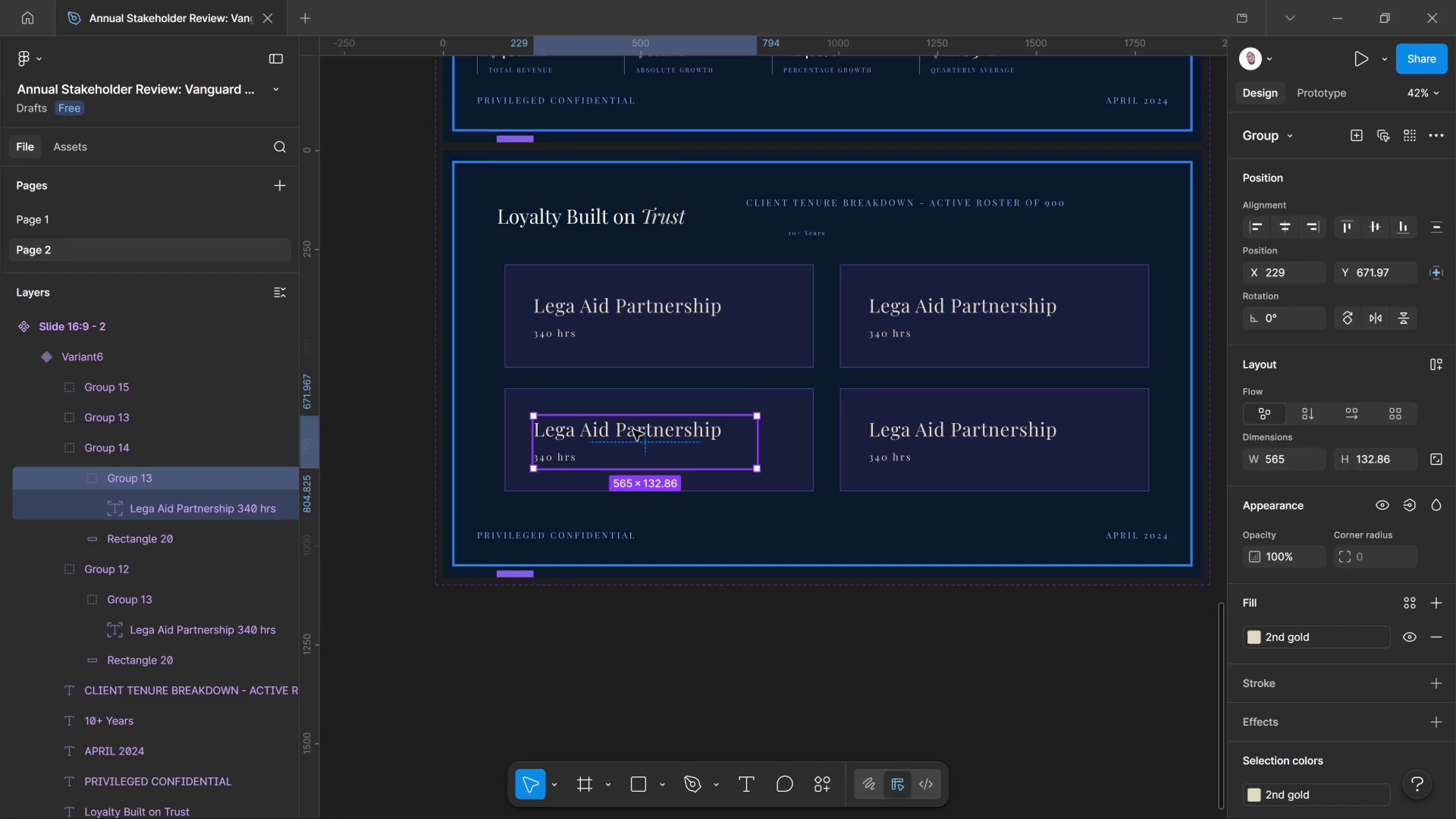 
triple_click([633, 430])
 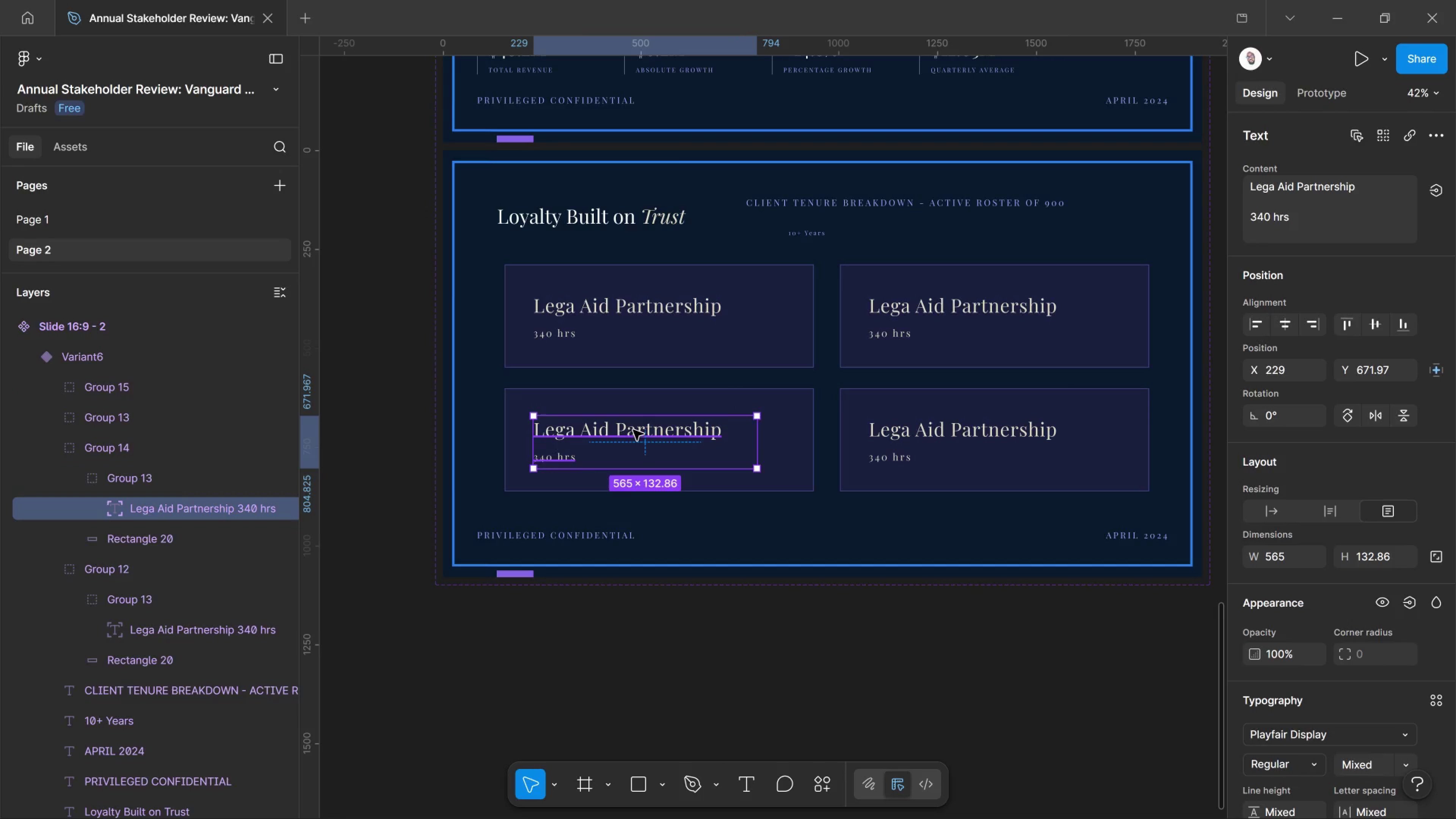 
double_click([633, 430])
 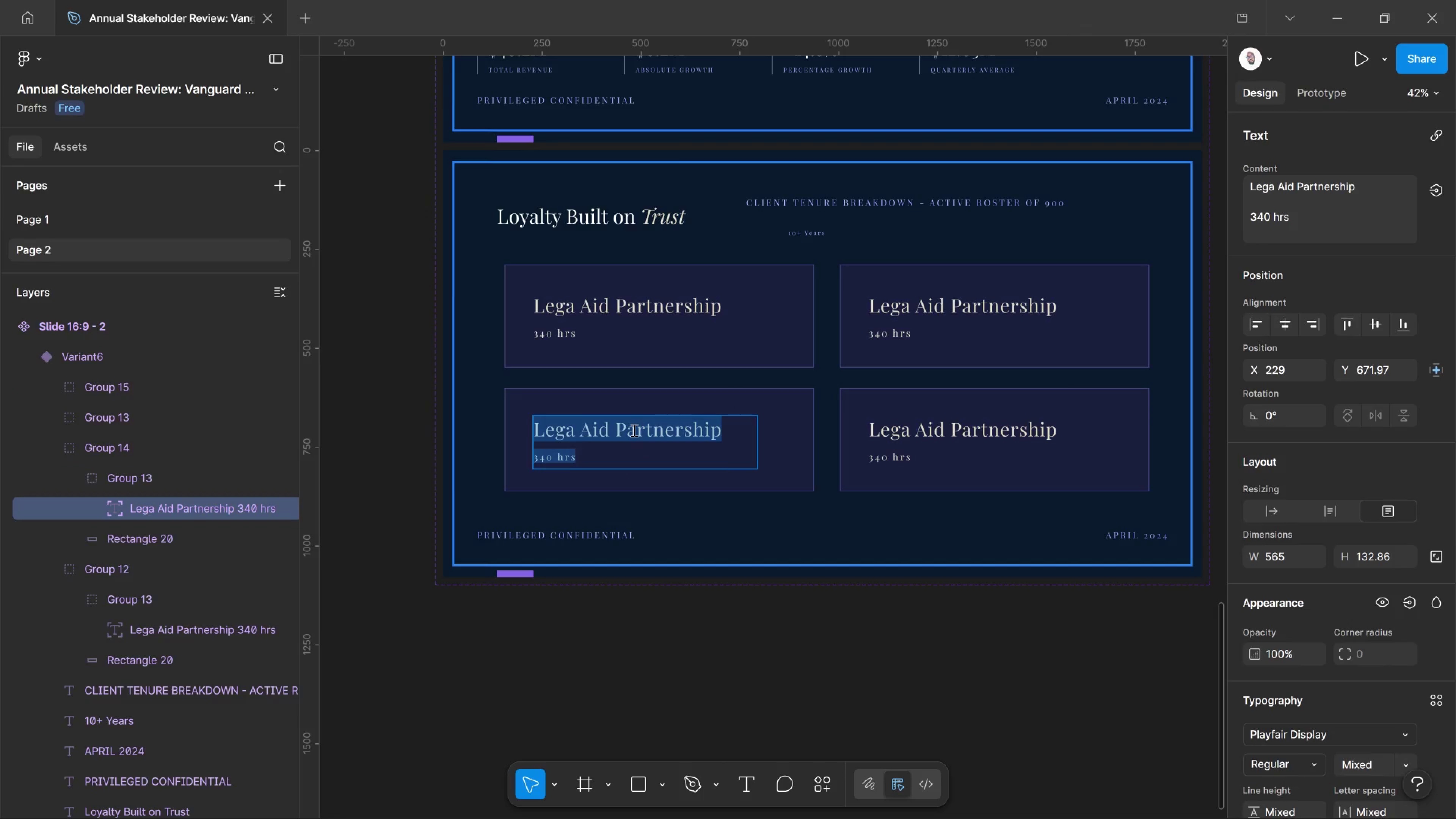 
triple_click([633, 430])
 